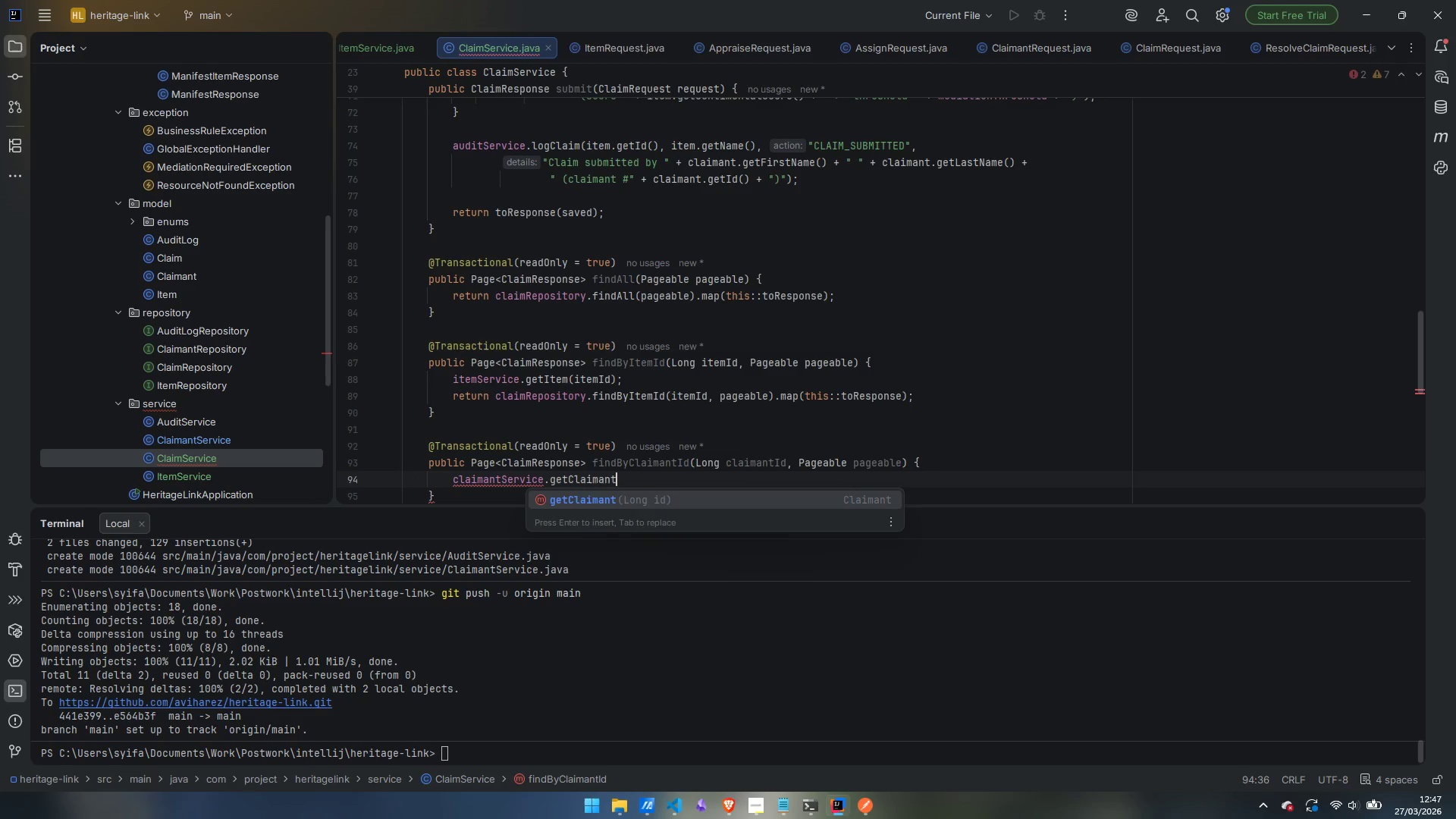 
key(Enter)
 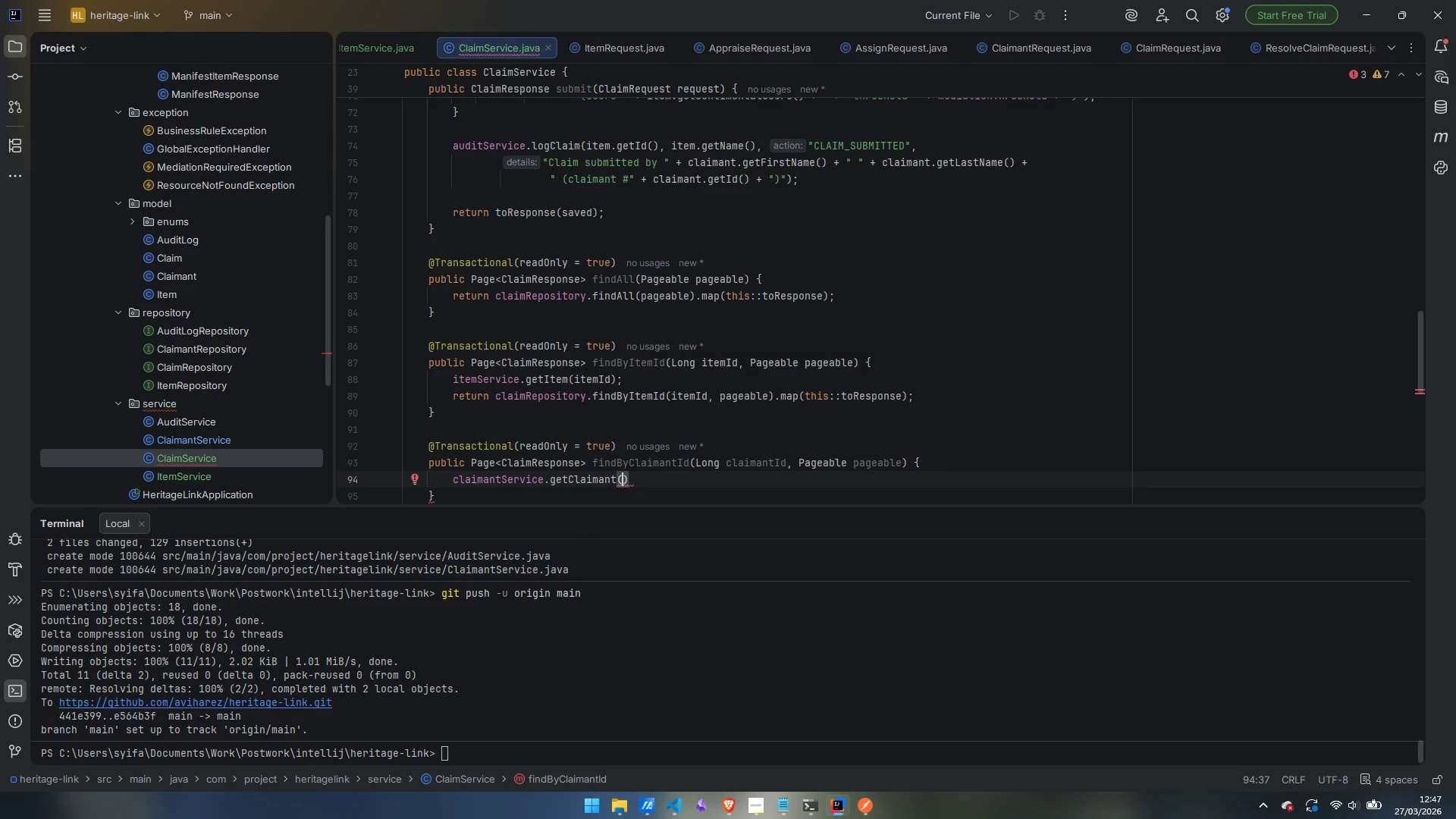 
type(claimantId)
 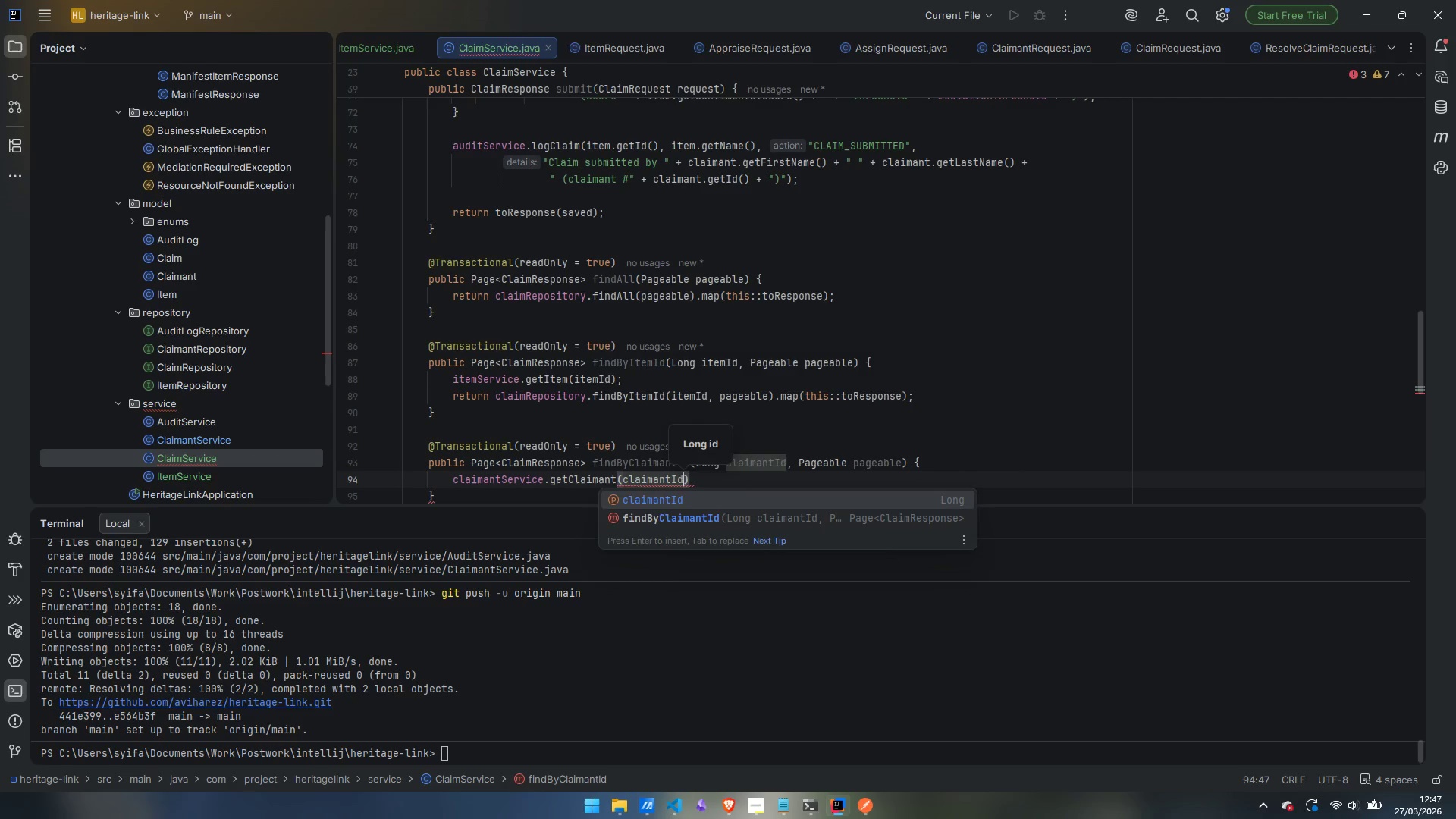 
key(ArrowRight)
 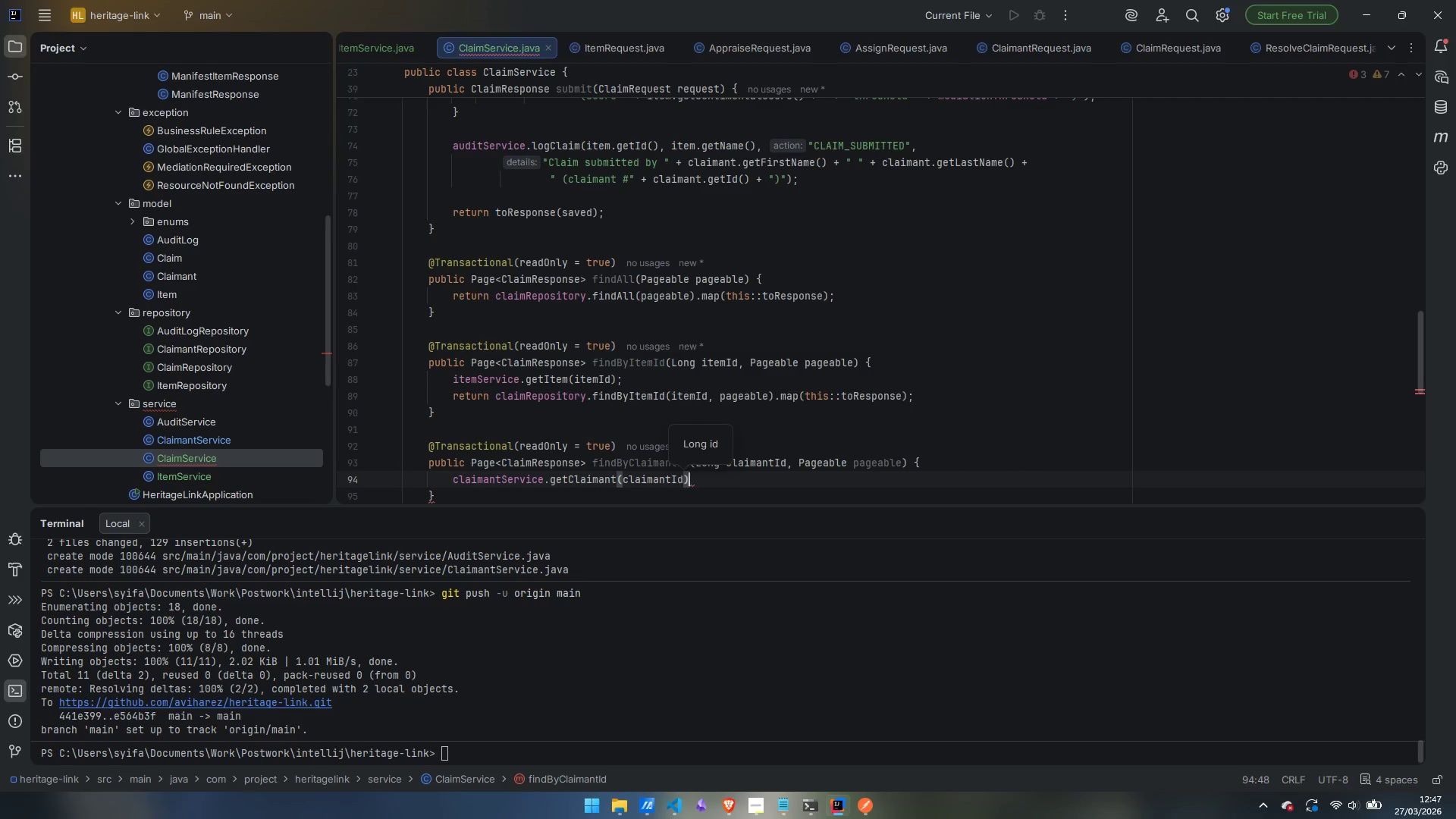 
key(Semicolon)
 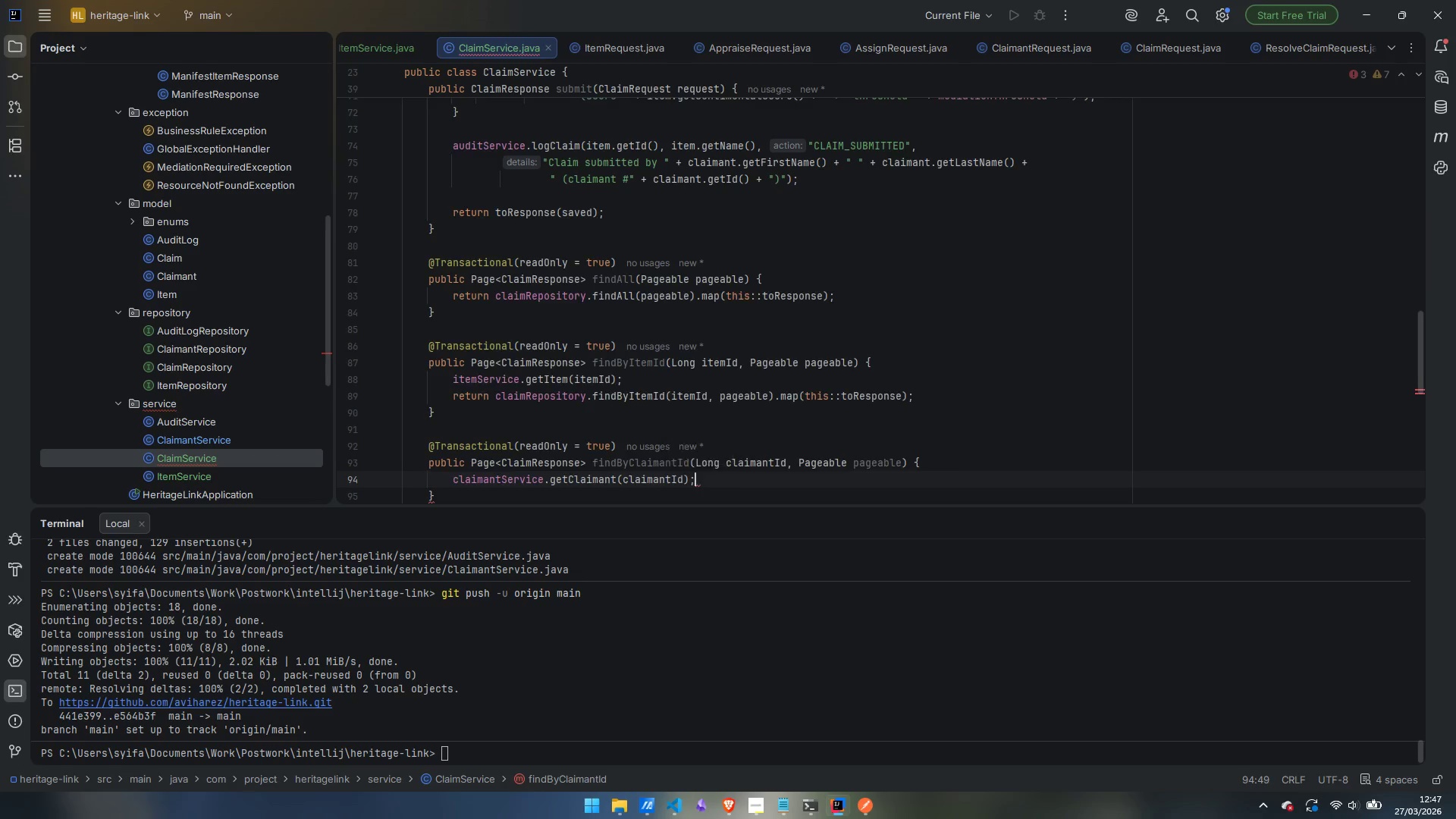 
key(Enter)
 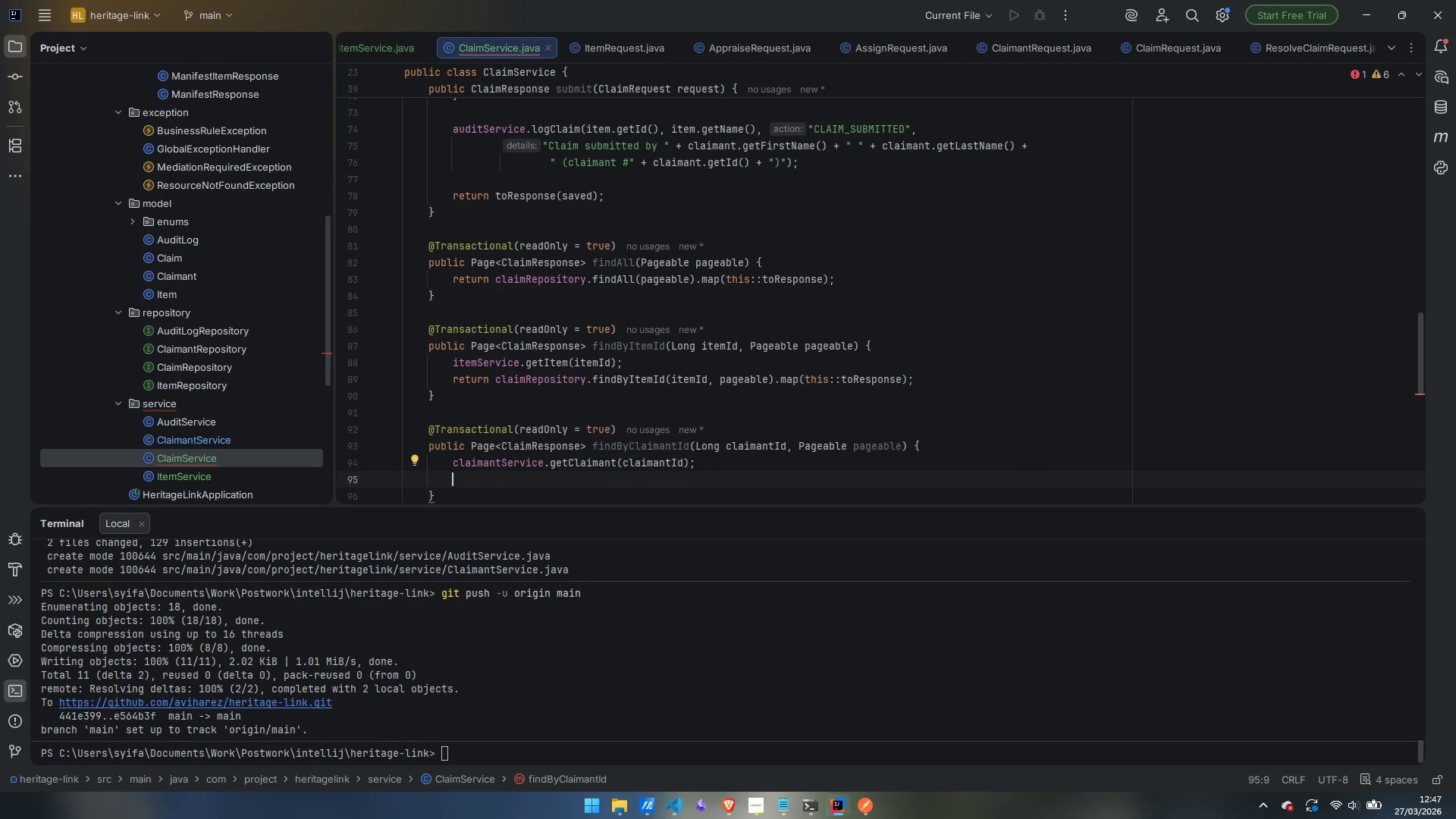 
type(return claimRes)
key(Backspace)
type(positor)
key(Backspace)
type(y.gindf)
key(Backspace)
key(Backspace)
key(Backspace)
key(Backspace)
key(Backspace)
 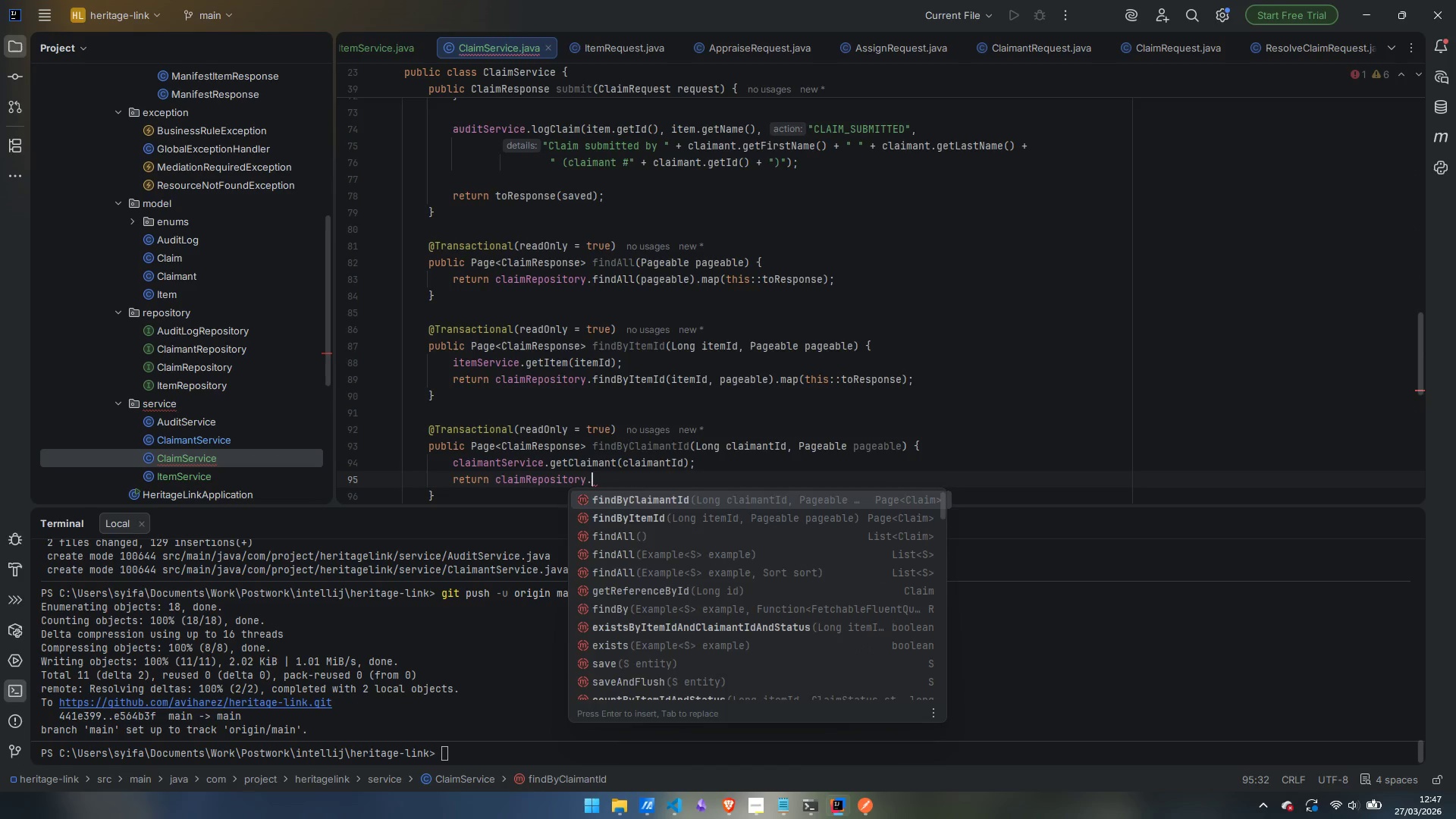 
key(Enter)
 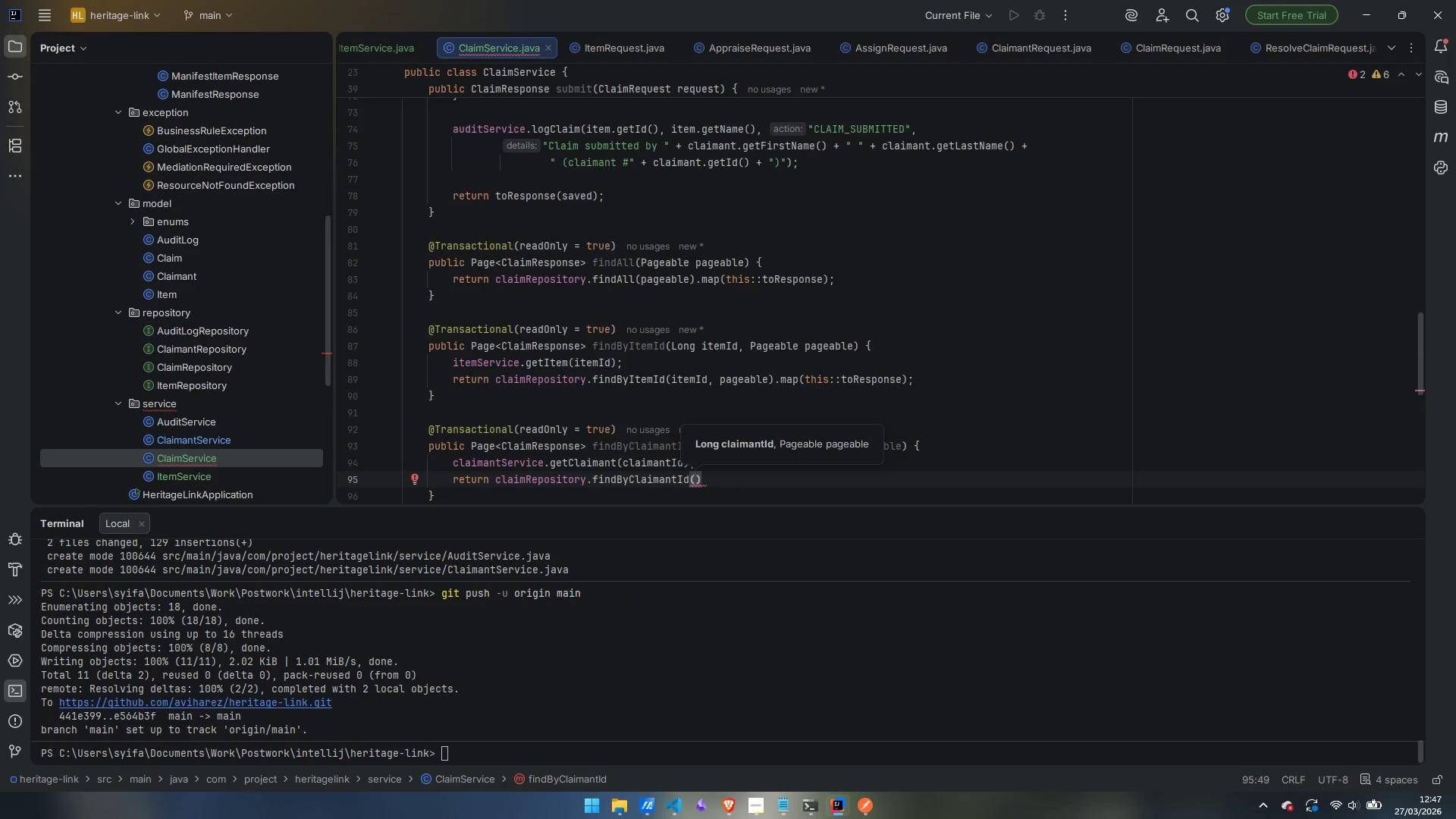 
type(claimantId, pageable)
 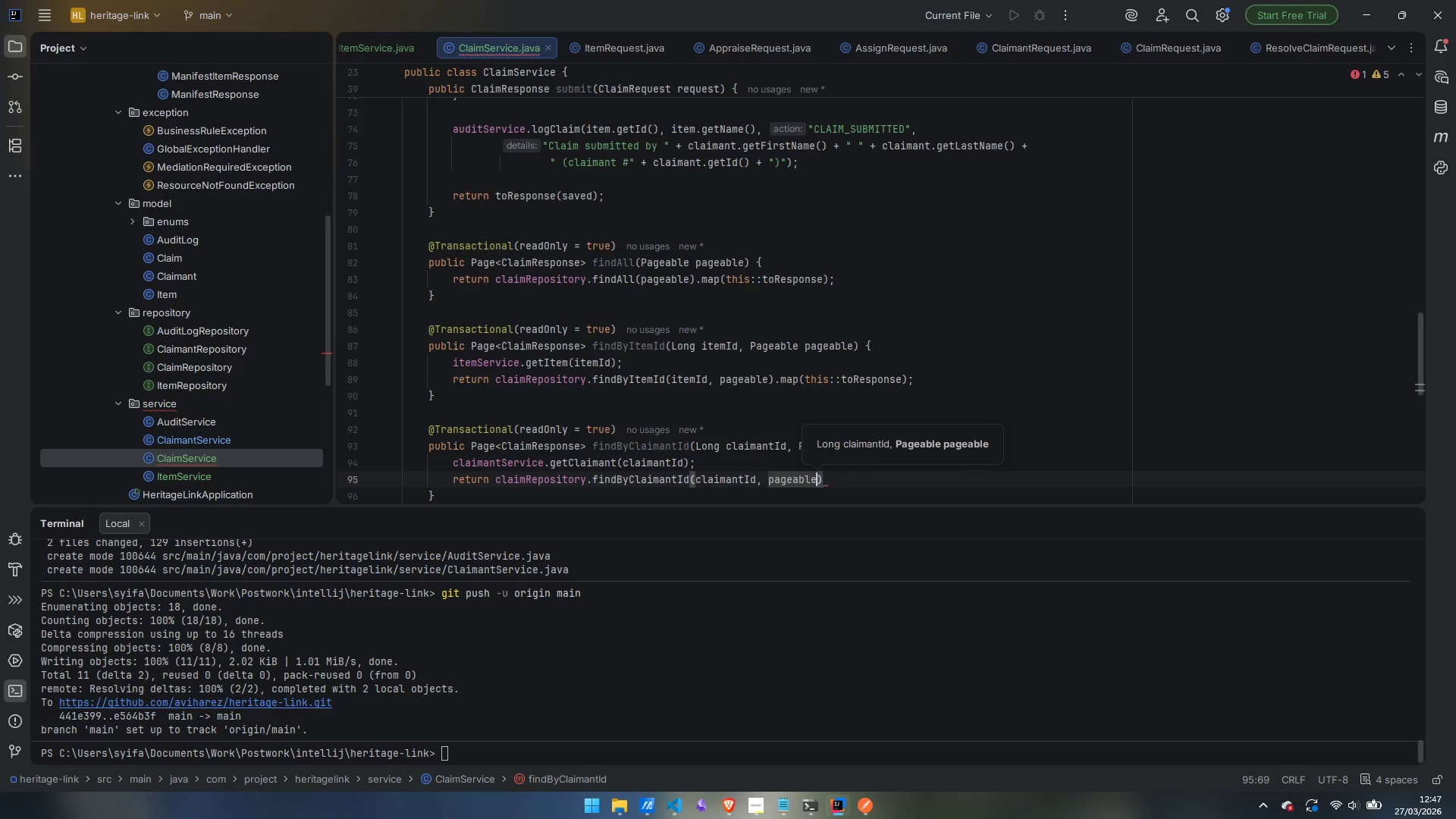 
key(ArrowRight)
 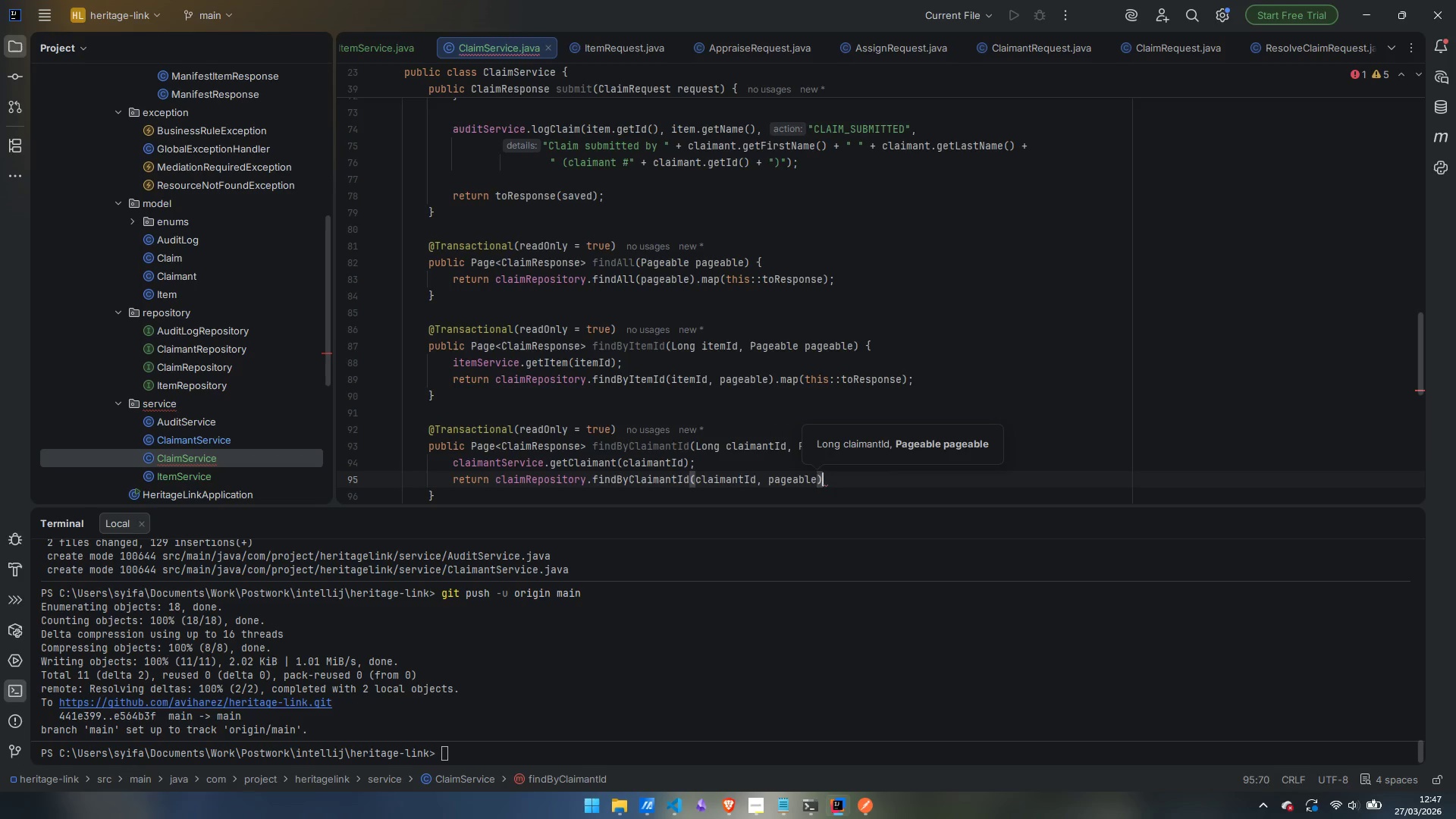 
type(.map)
 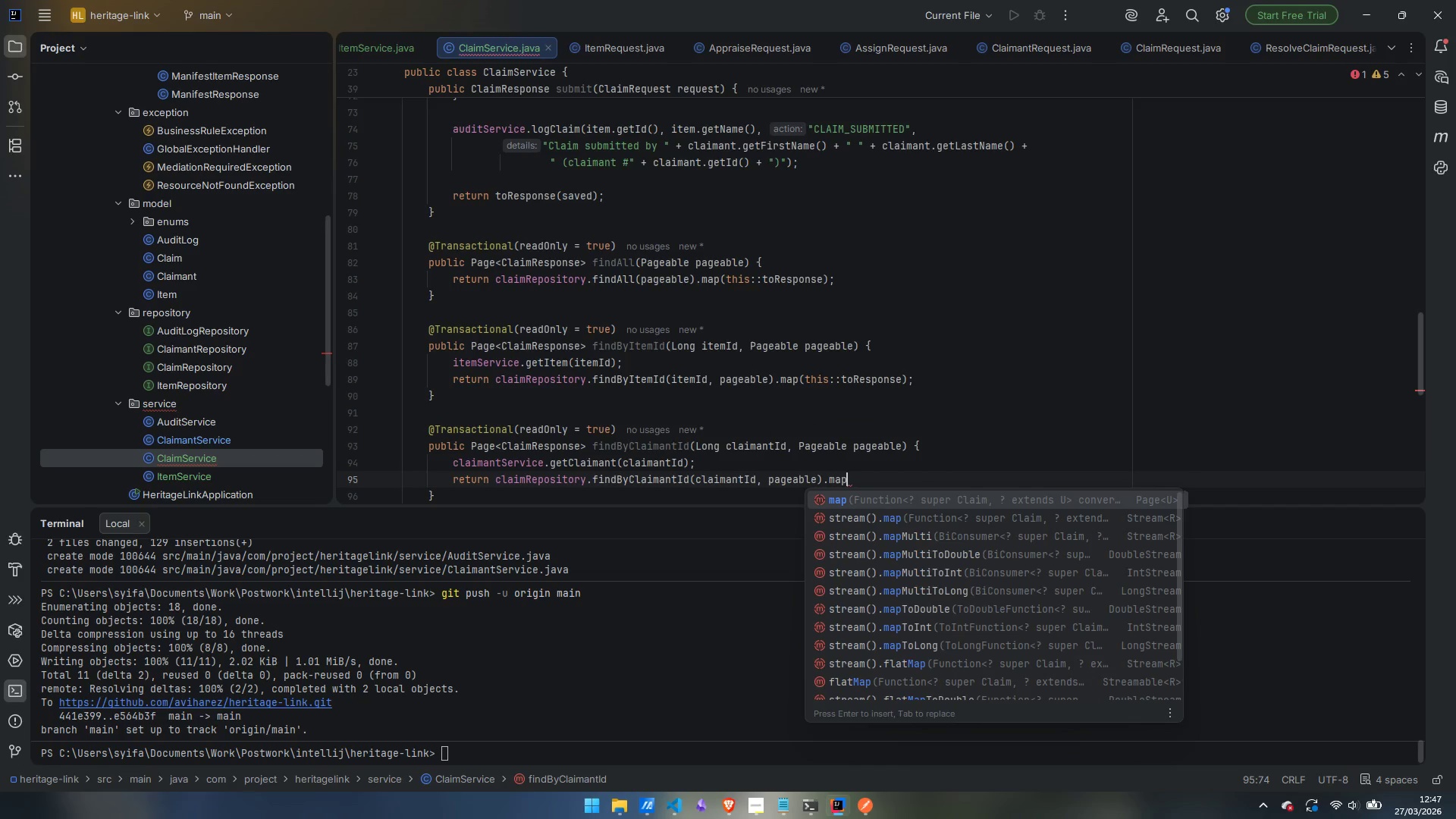 
key(Enter)
 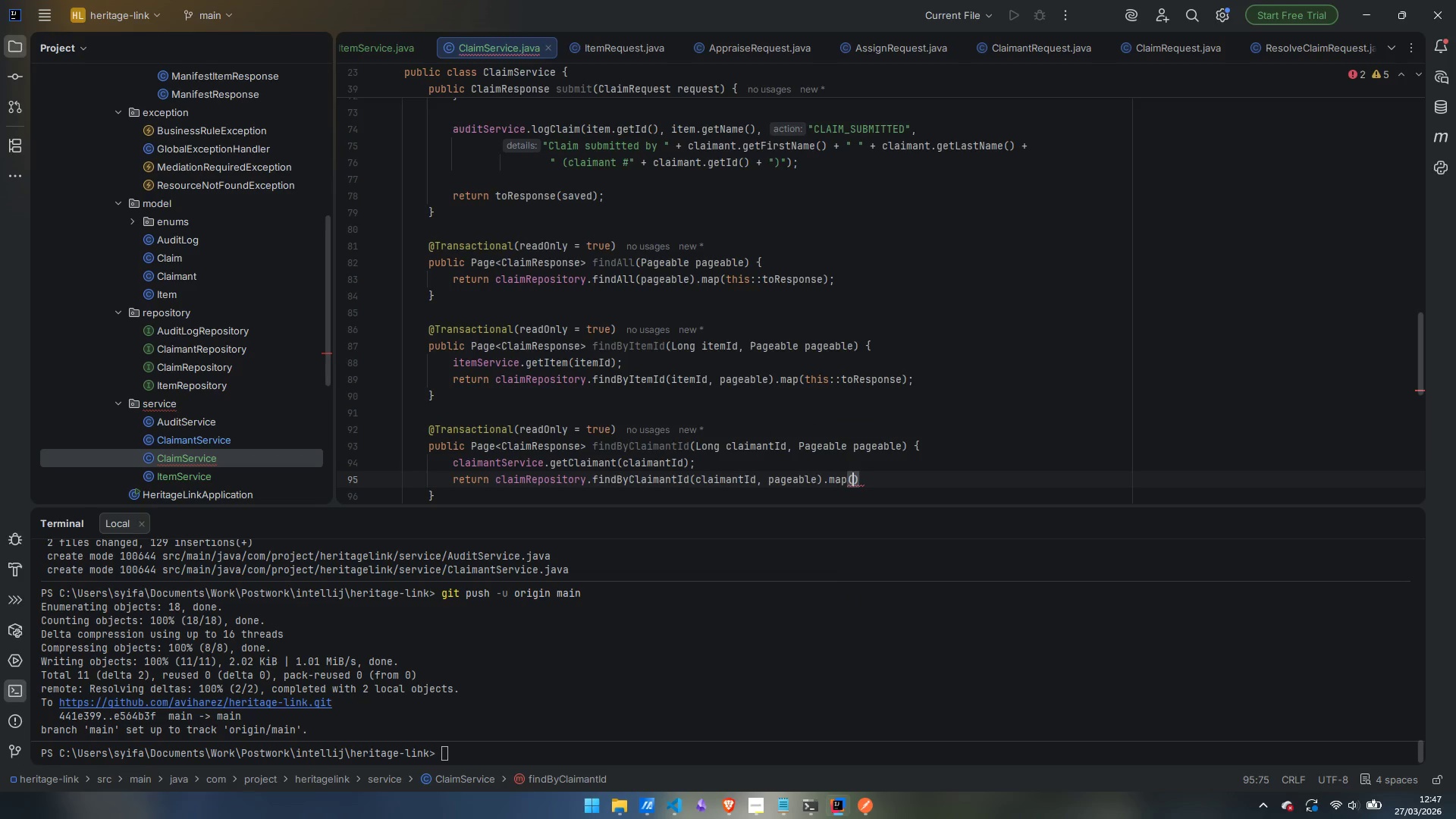 
type(this.)
key(Backspace)
type(::)
 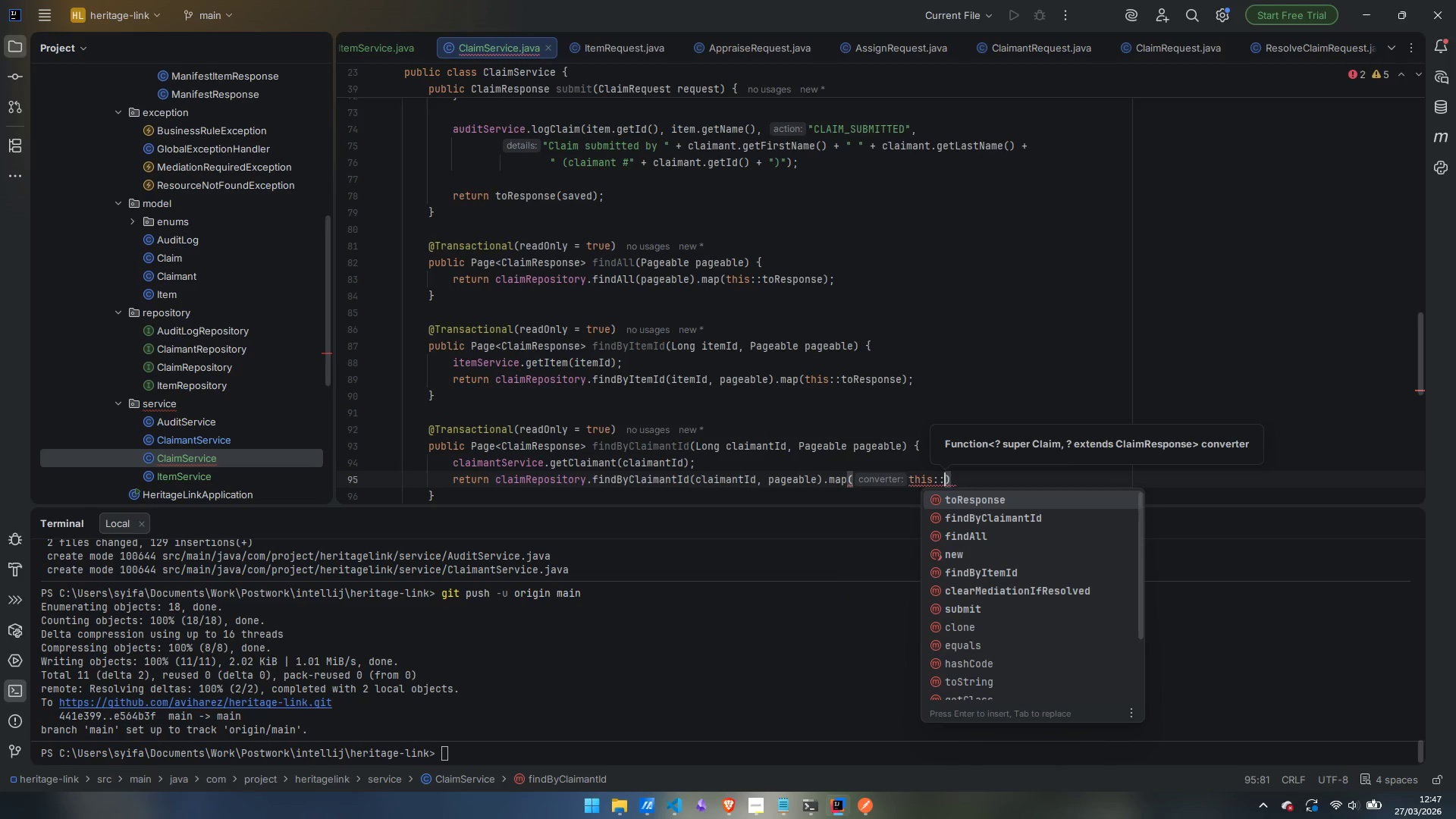 
key(Enter)
 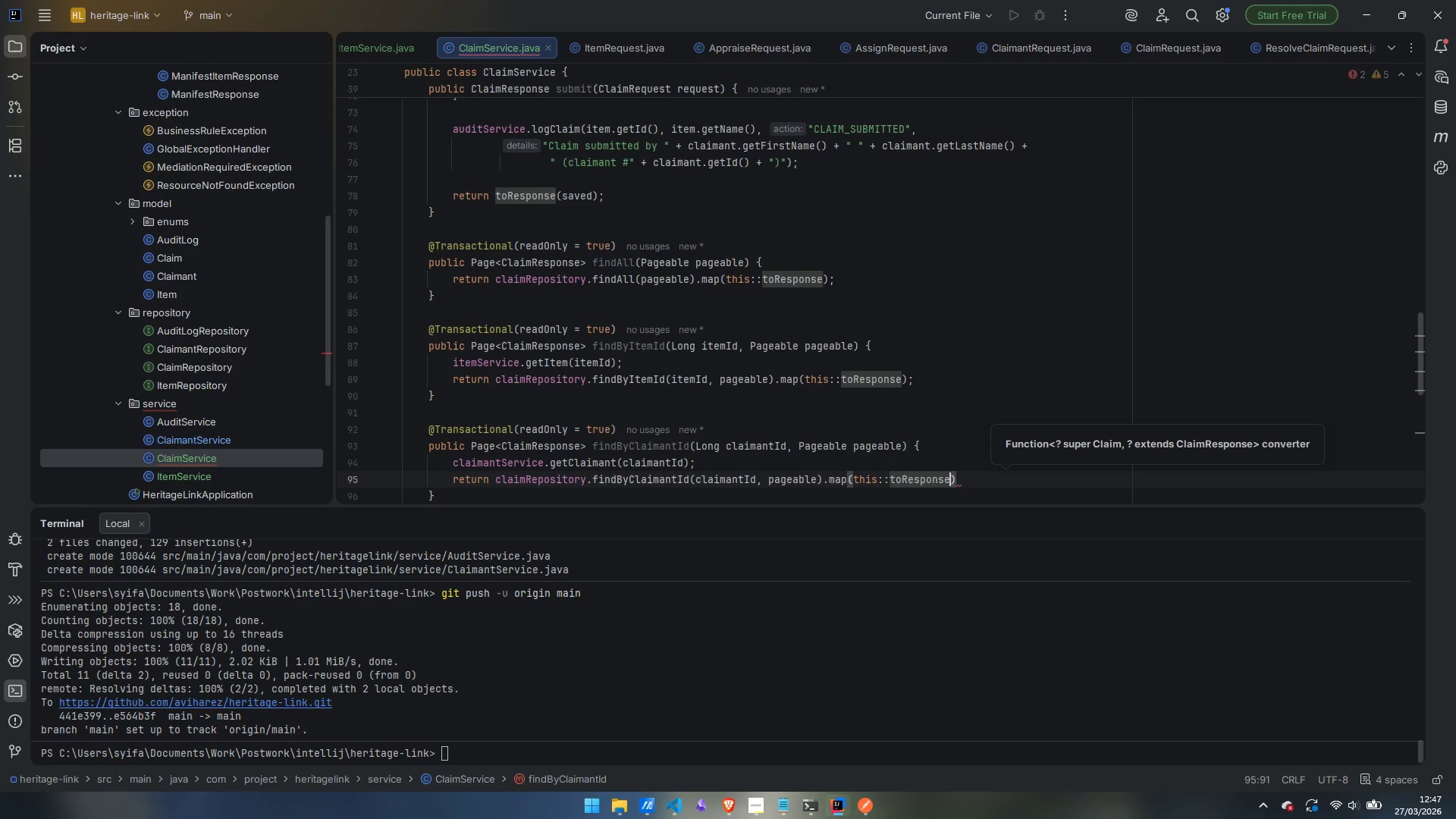 
key(ArrowRight)
 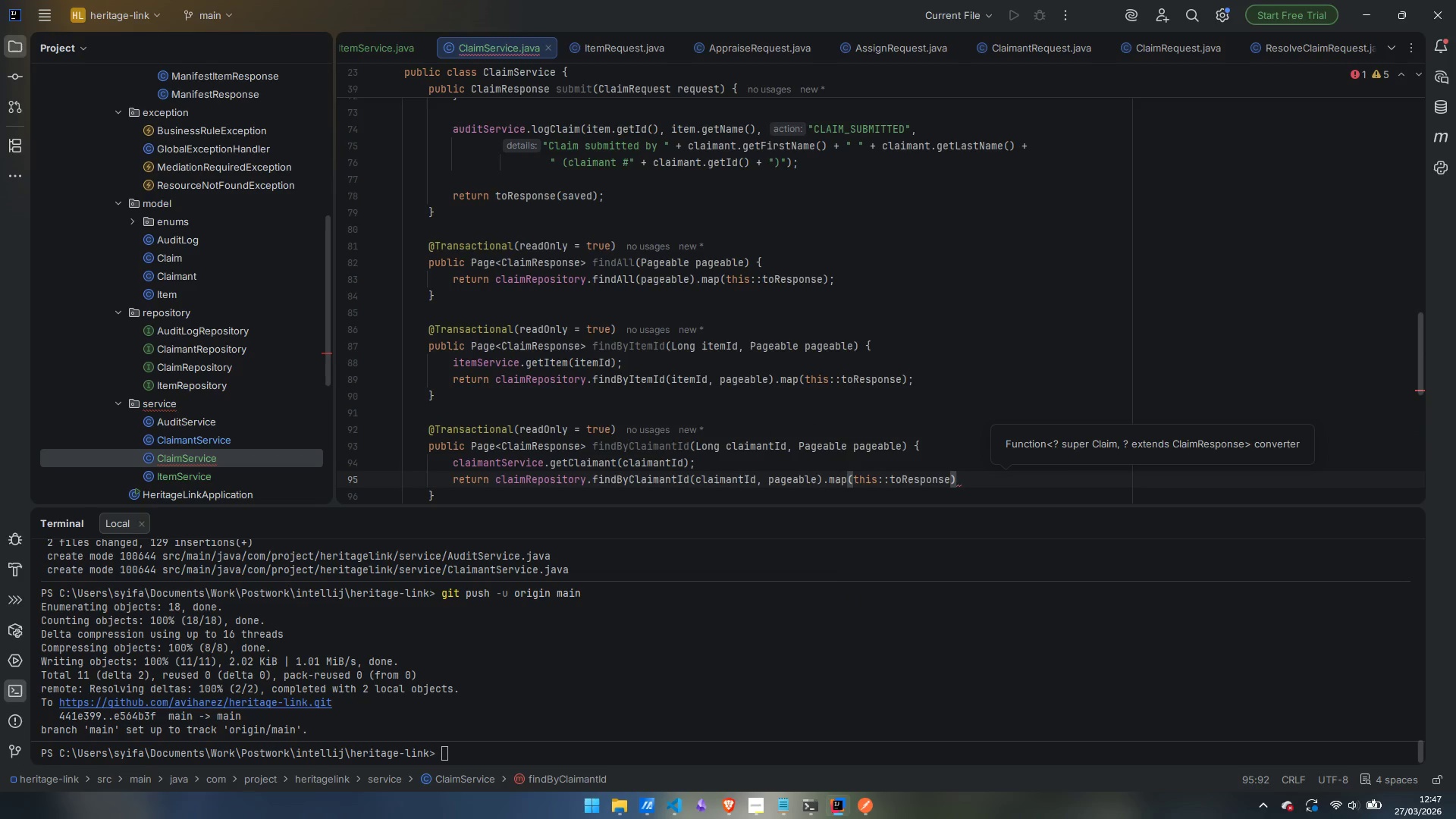 
key(Semicolon)
 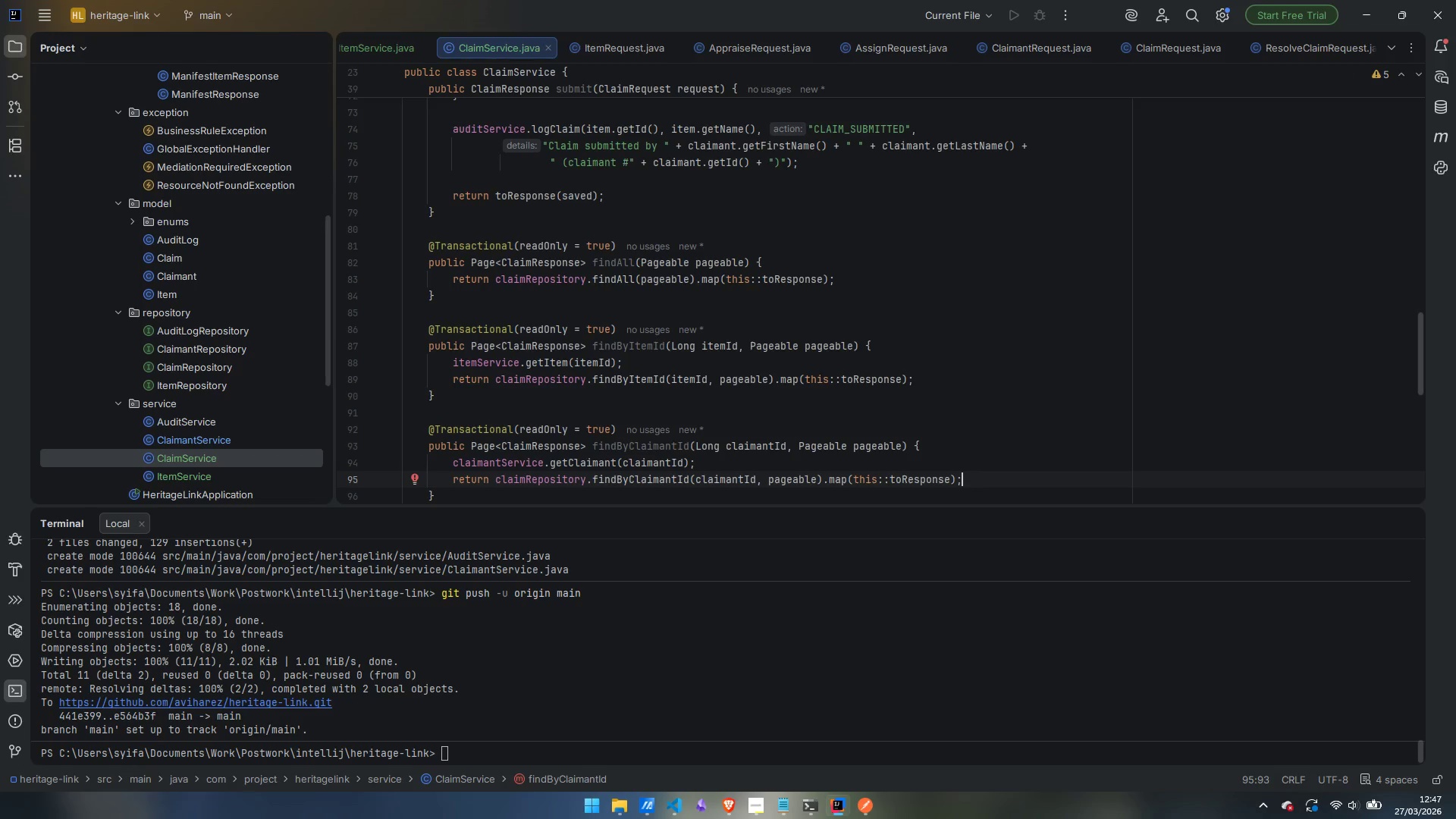 
key(ArrowDown)
 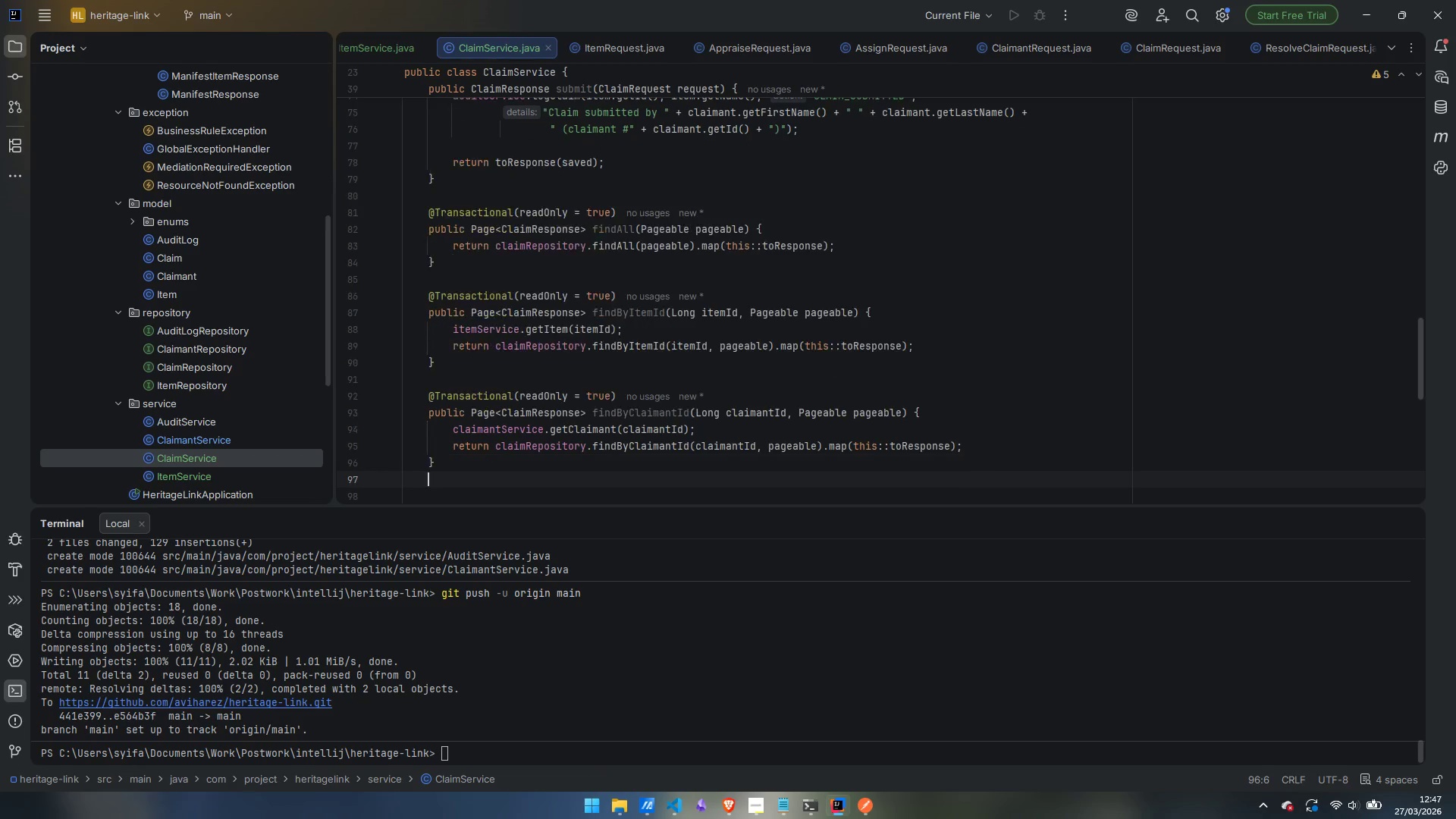 
key(Enter)
 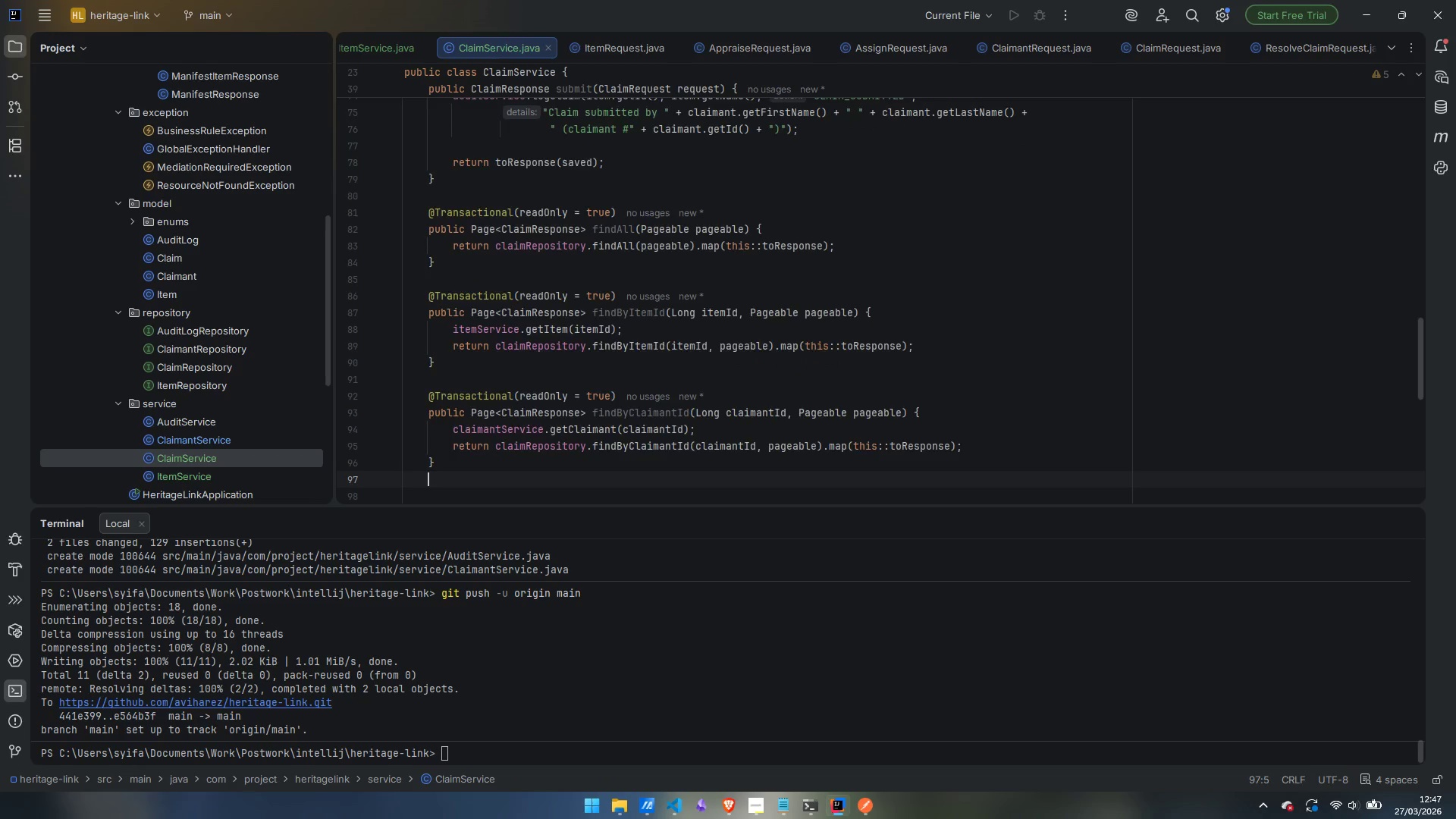 
key(Enter)
 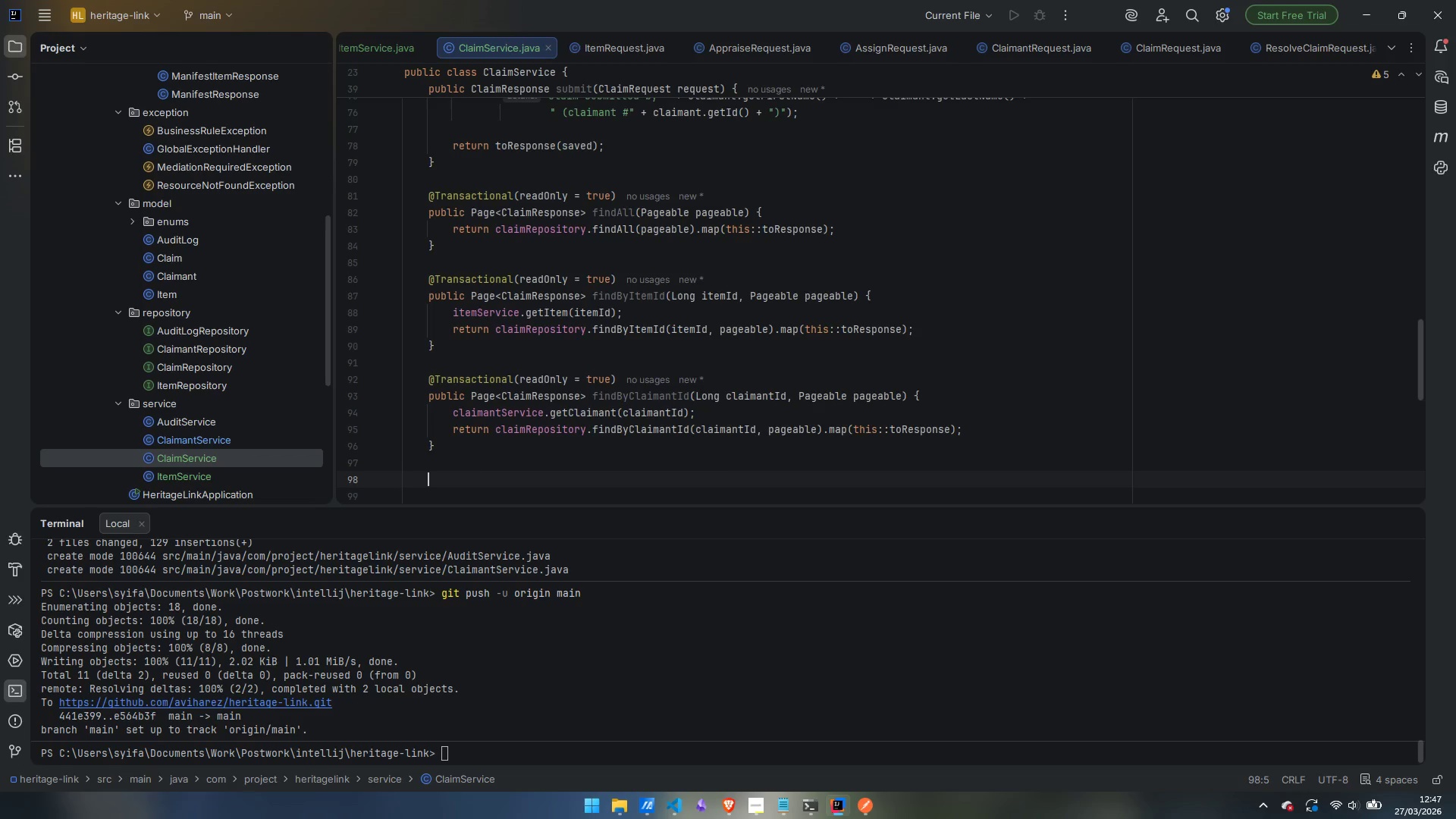 
wait(7.33)
 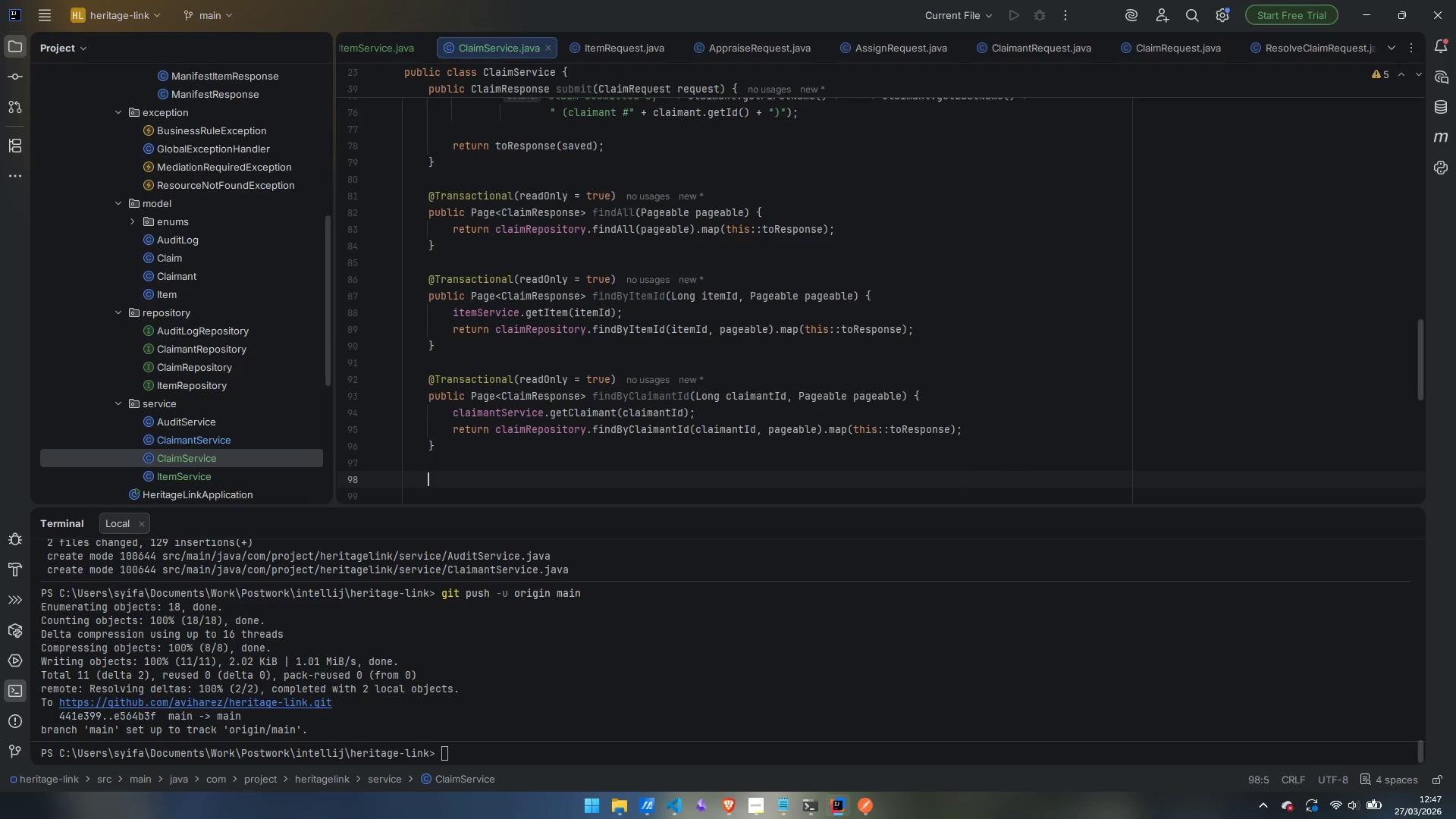 
type(po)
key(Backspace)
key(Backspace)
type(public )
 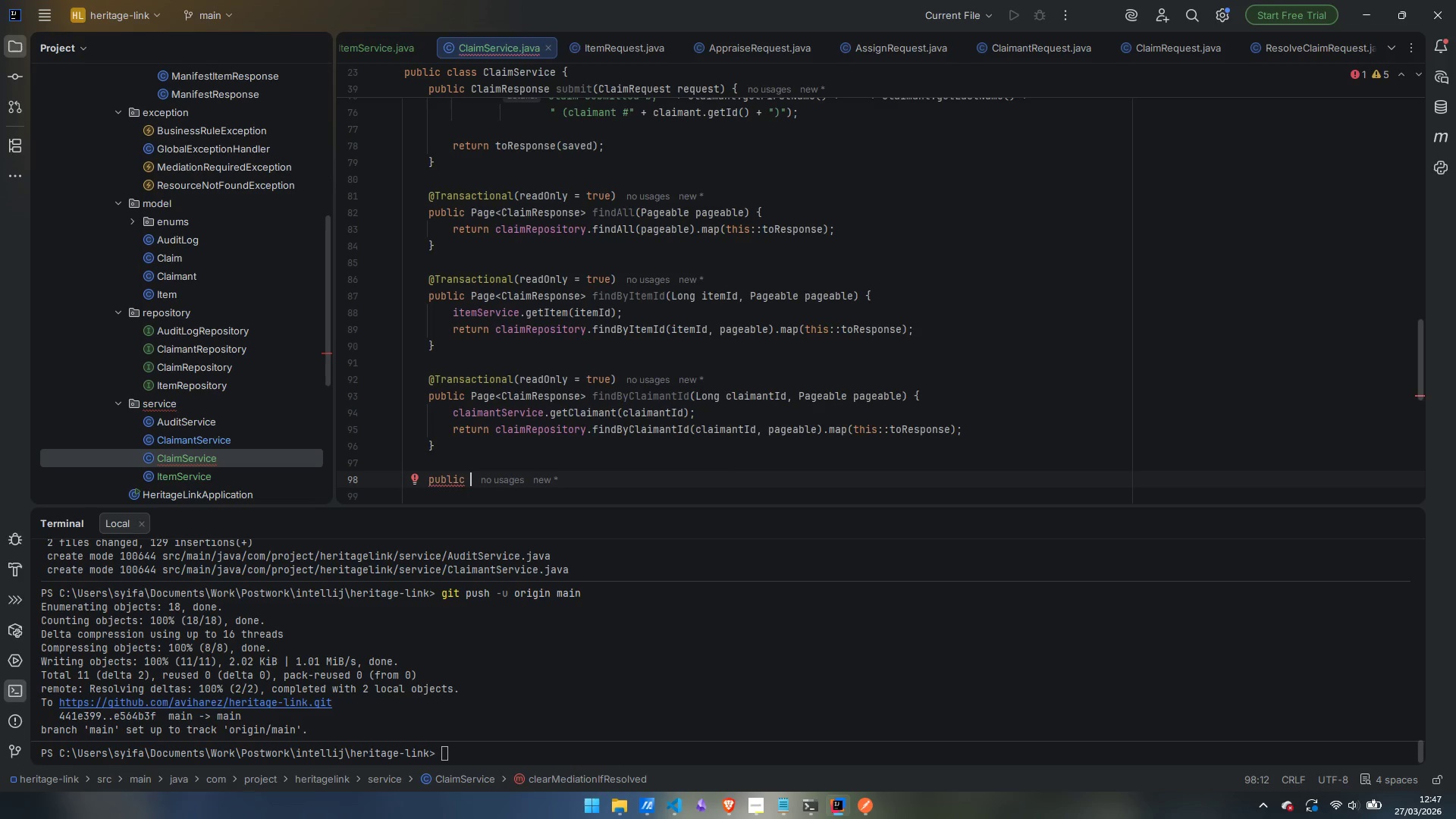 
wait(7.83)
 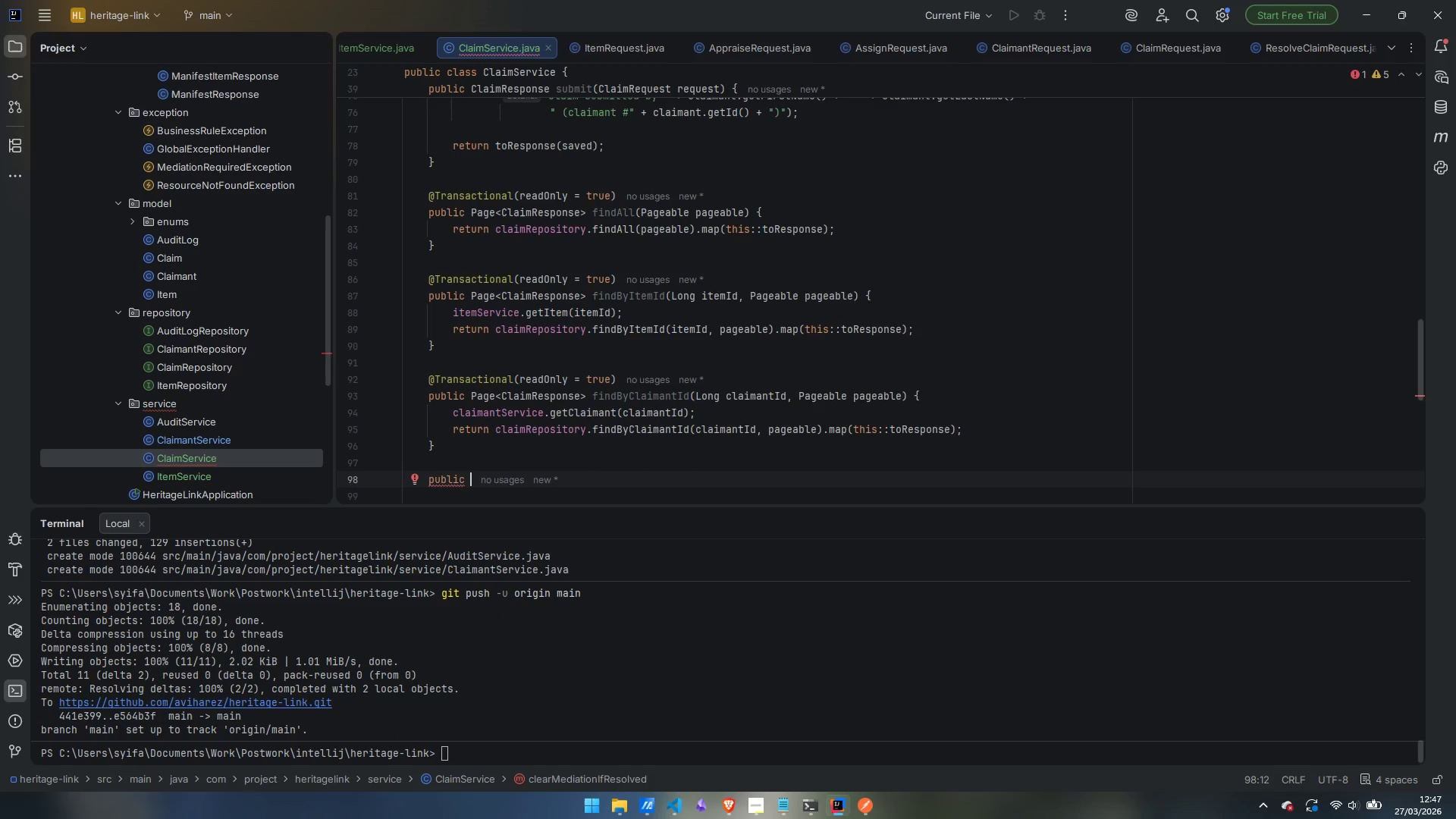 
type(CLa)
 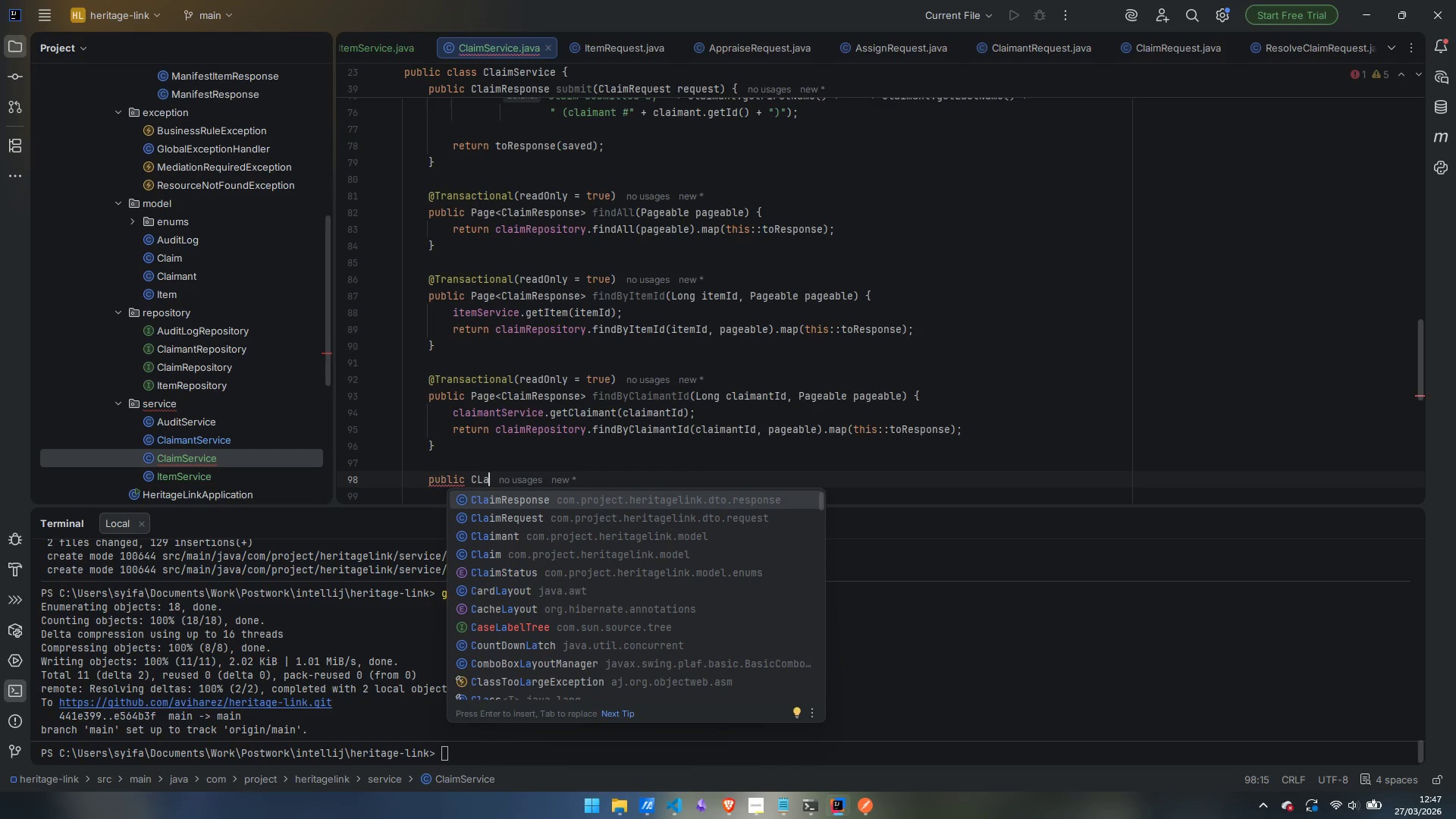 
key(Enter)
 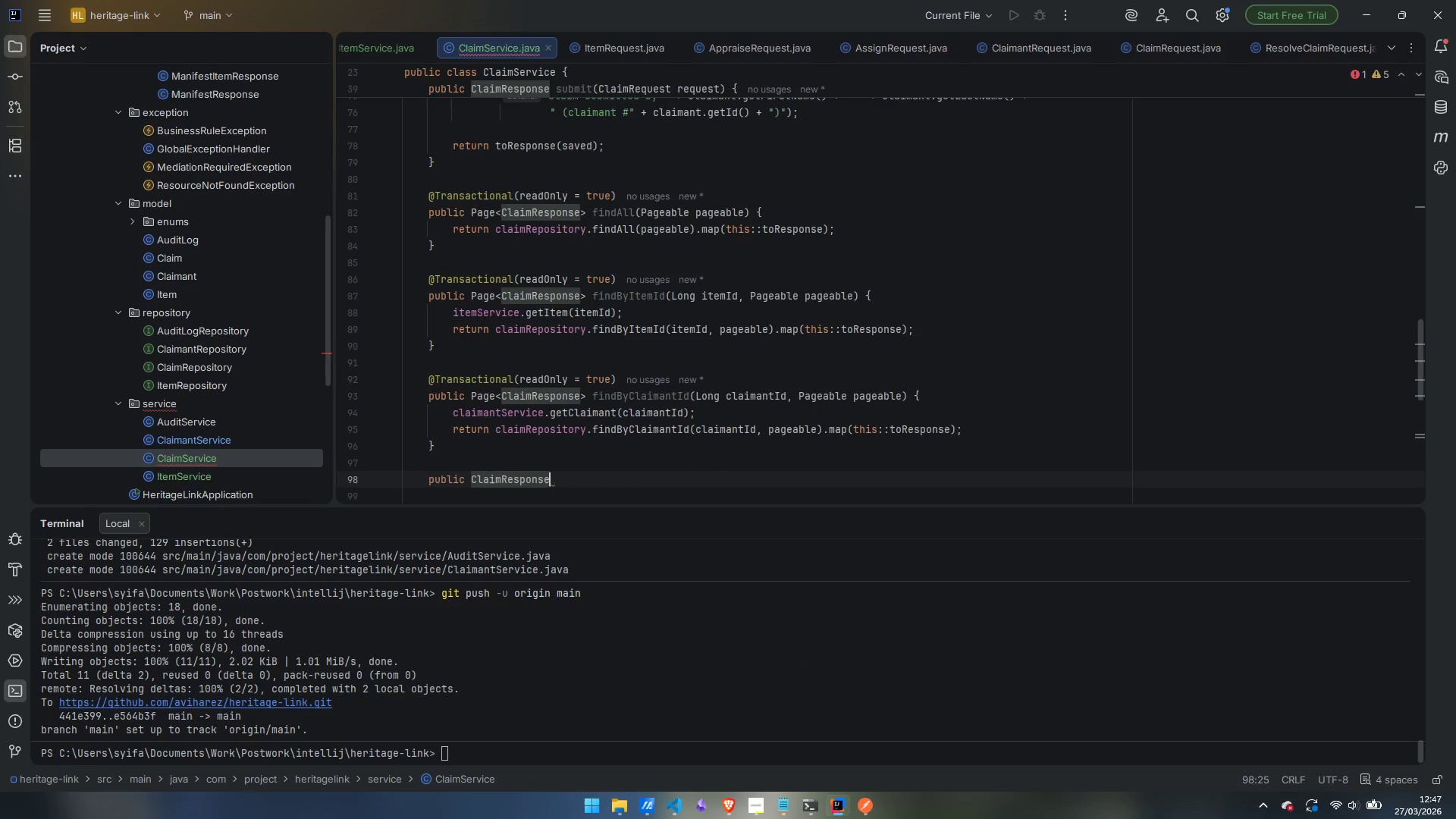 
type( resolve(Long claimId, Resolve)
 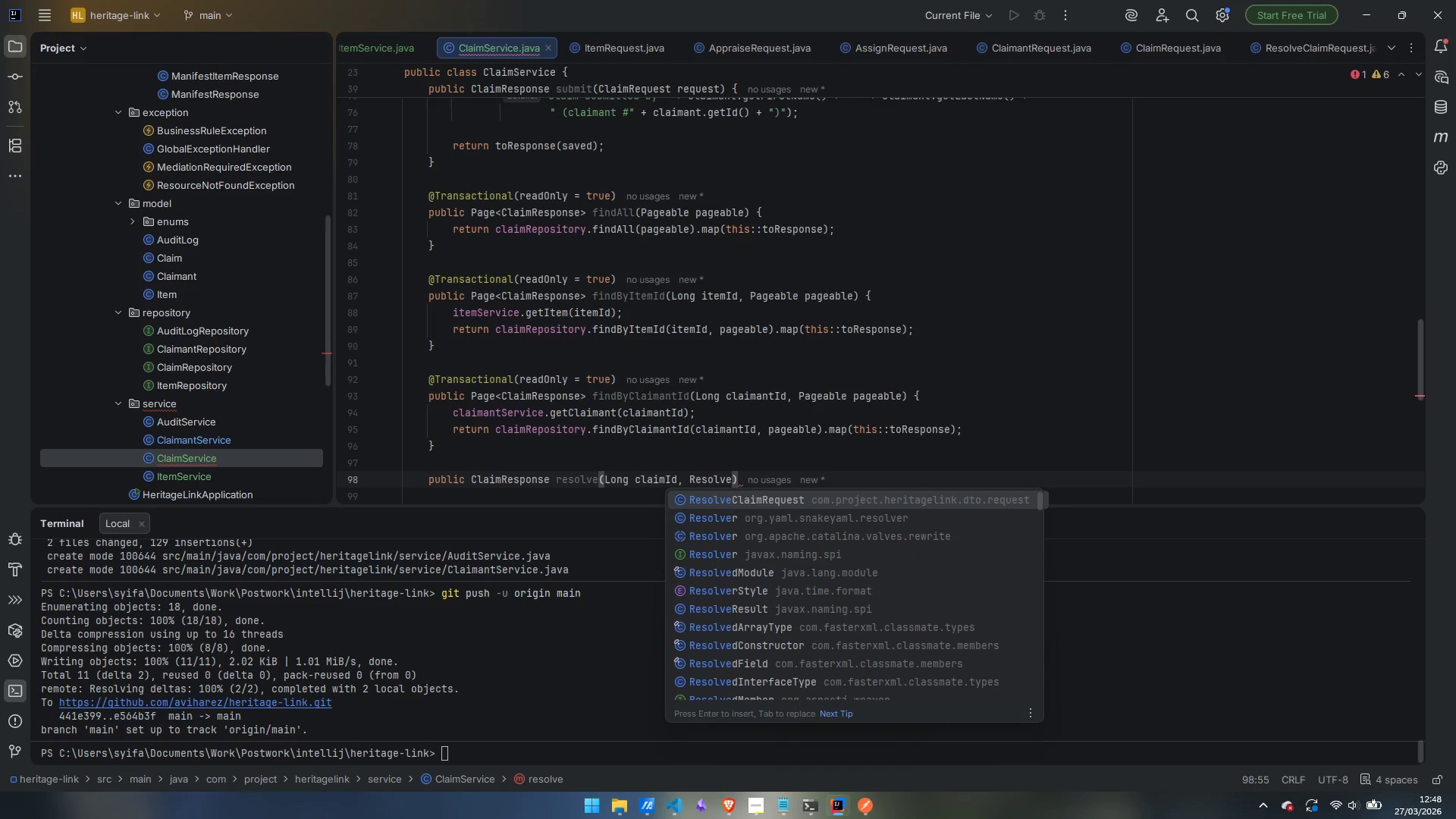 
key(Enter)
 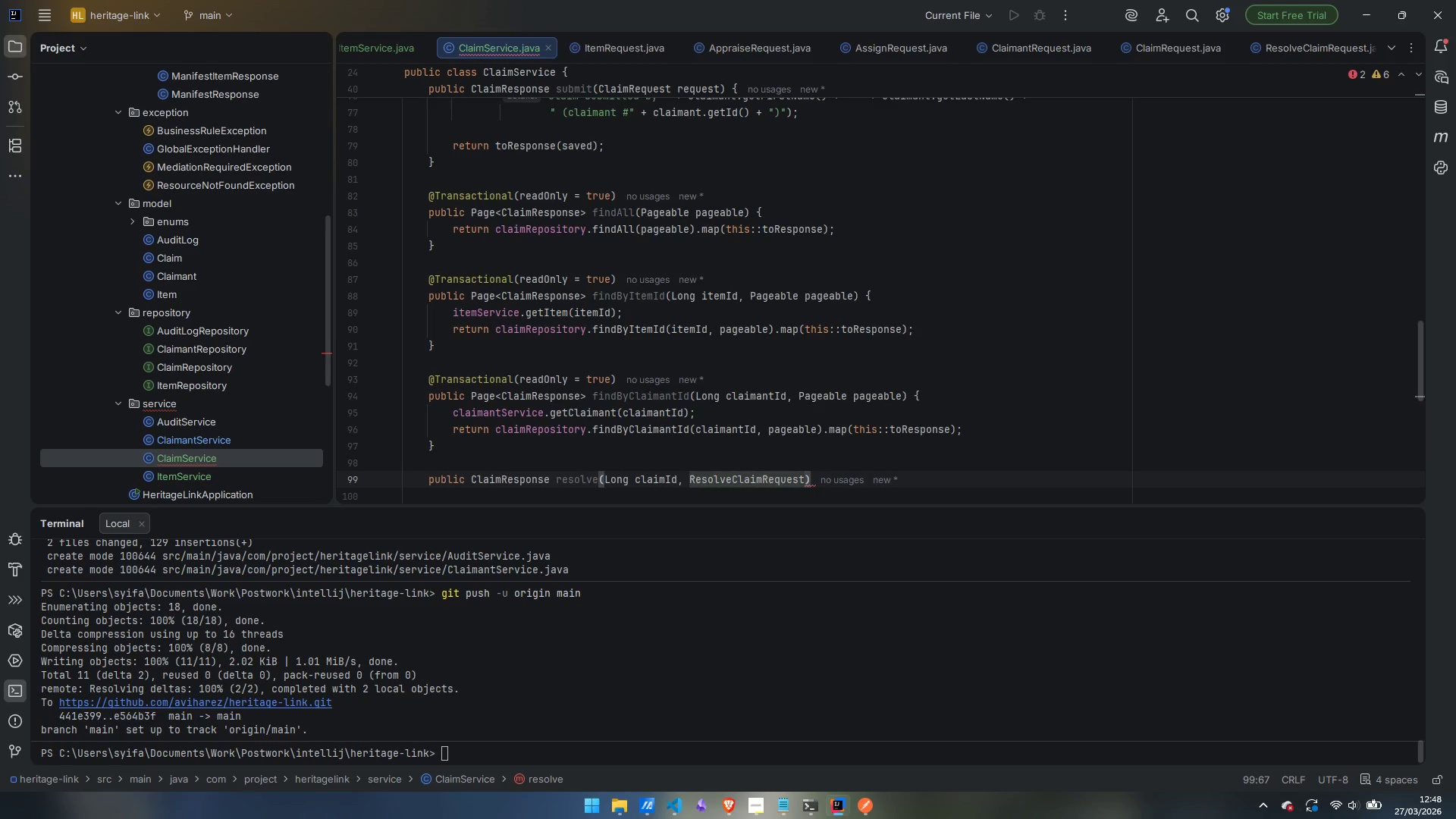 
type( request)
 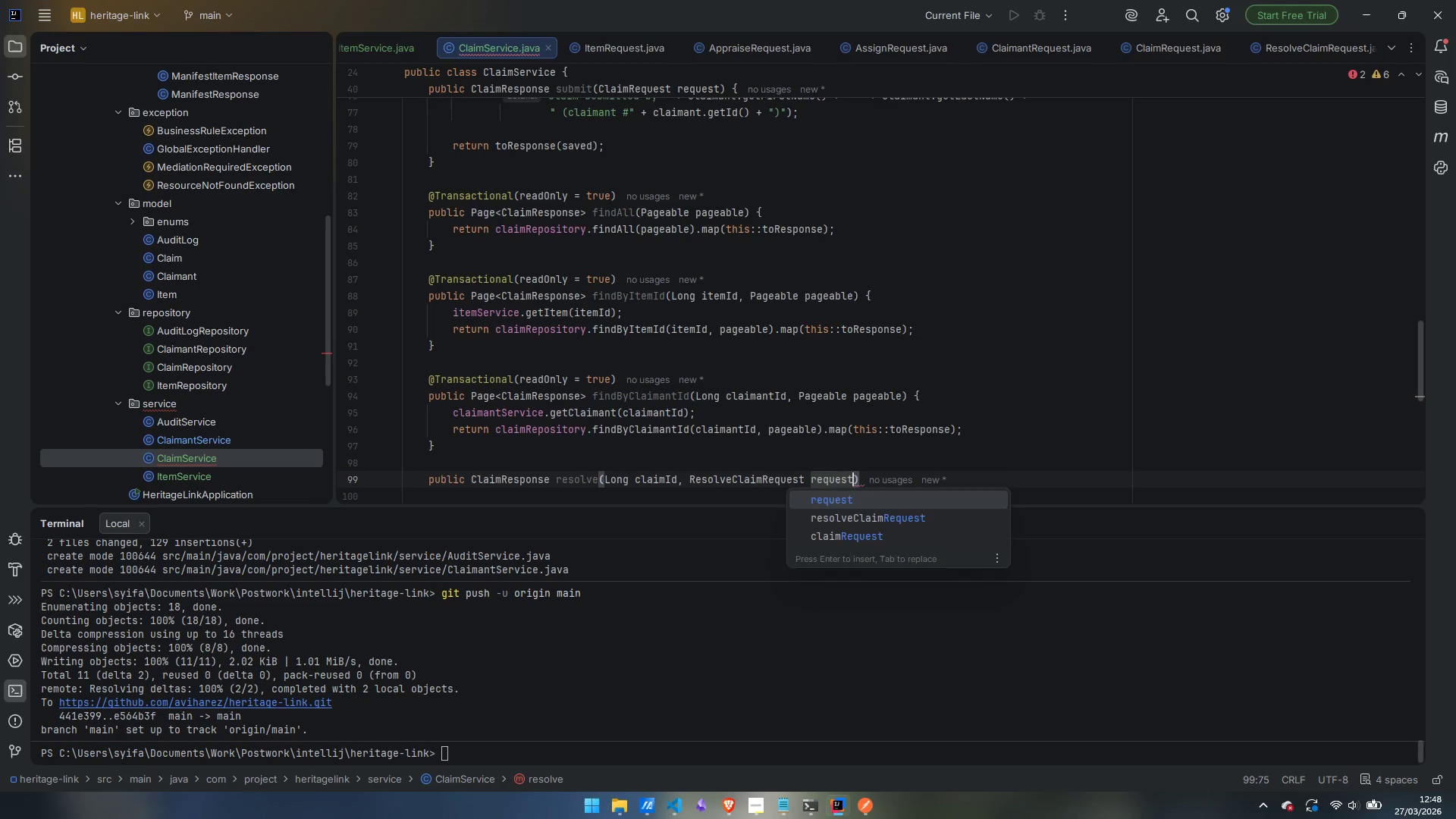 
key(ArrowRight)
 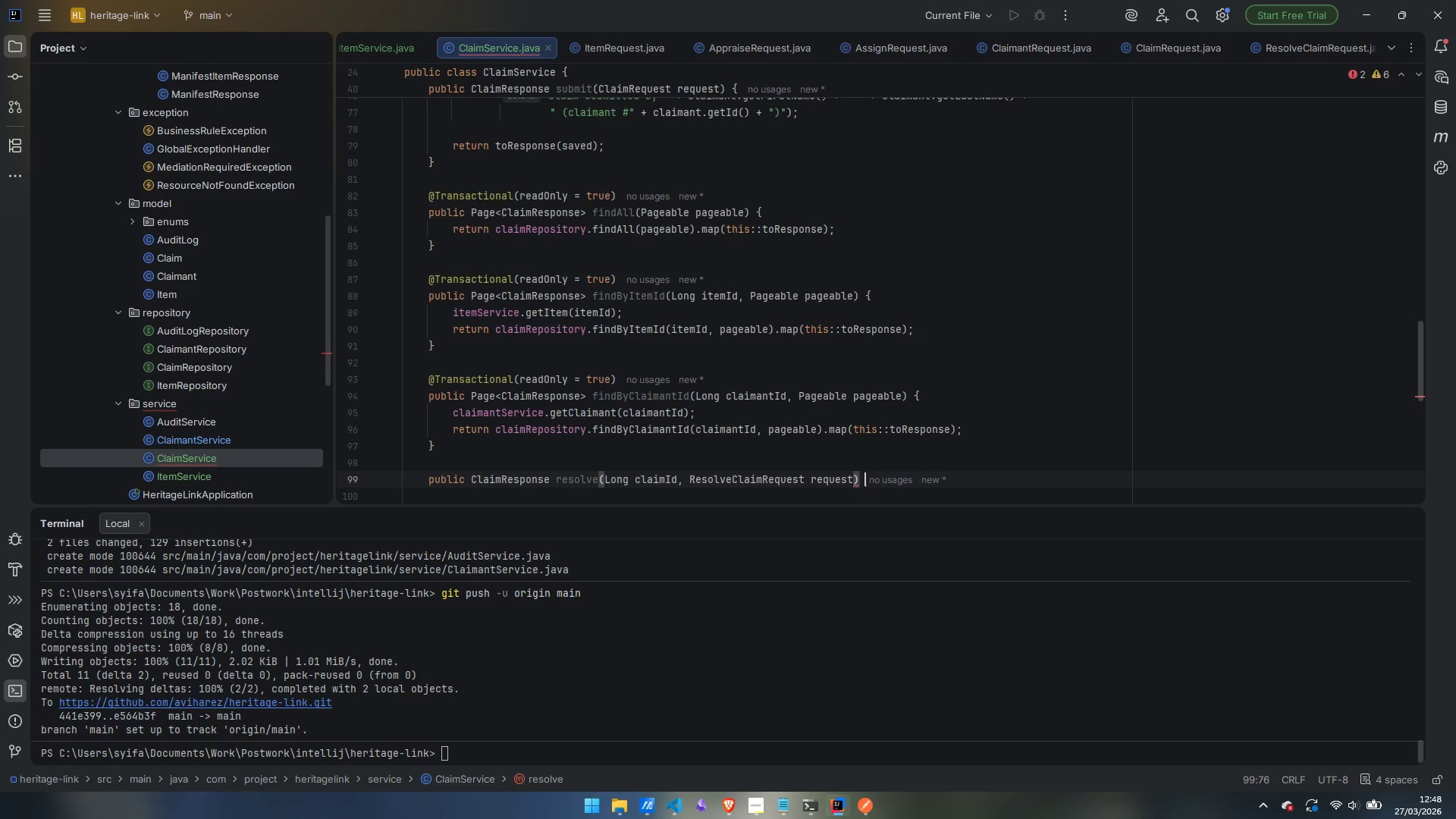 
key(Space)
 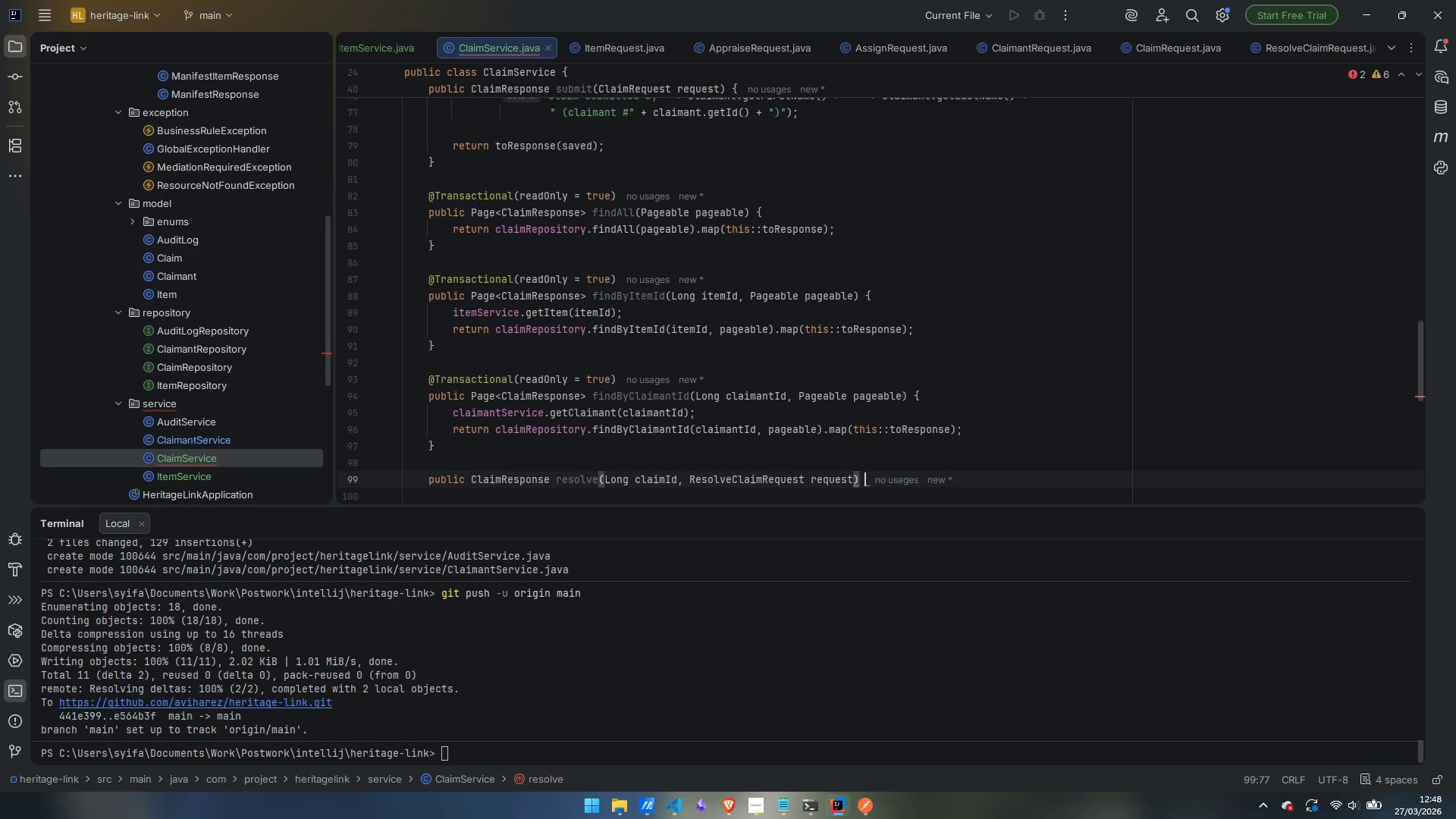 
key(Shift+BracketLeft)
 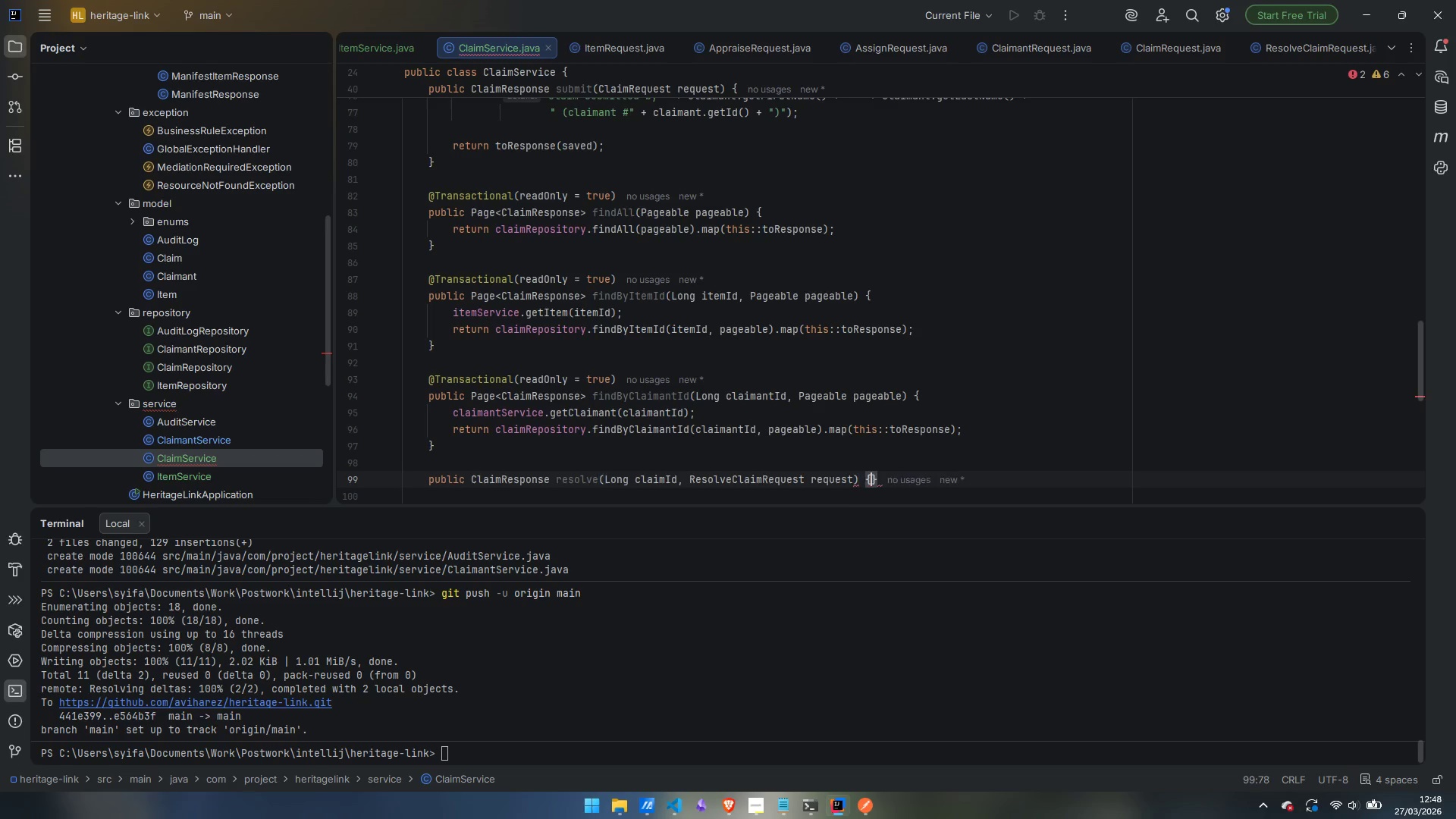 
key(Enter)
 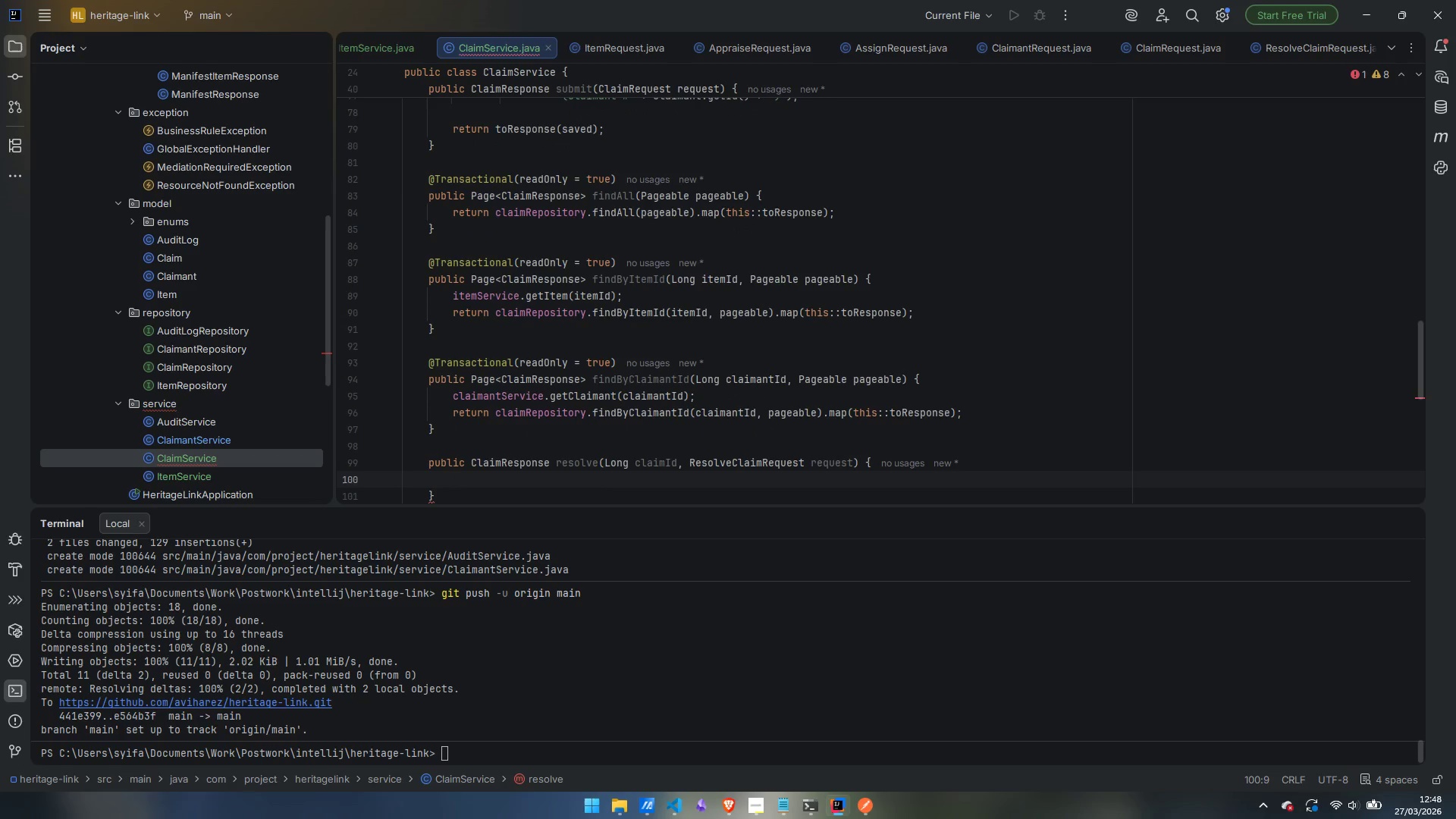 
type(if (request.getResolution)
 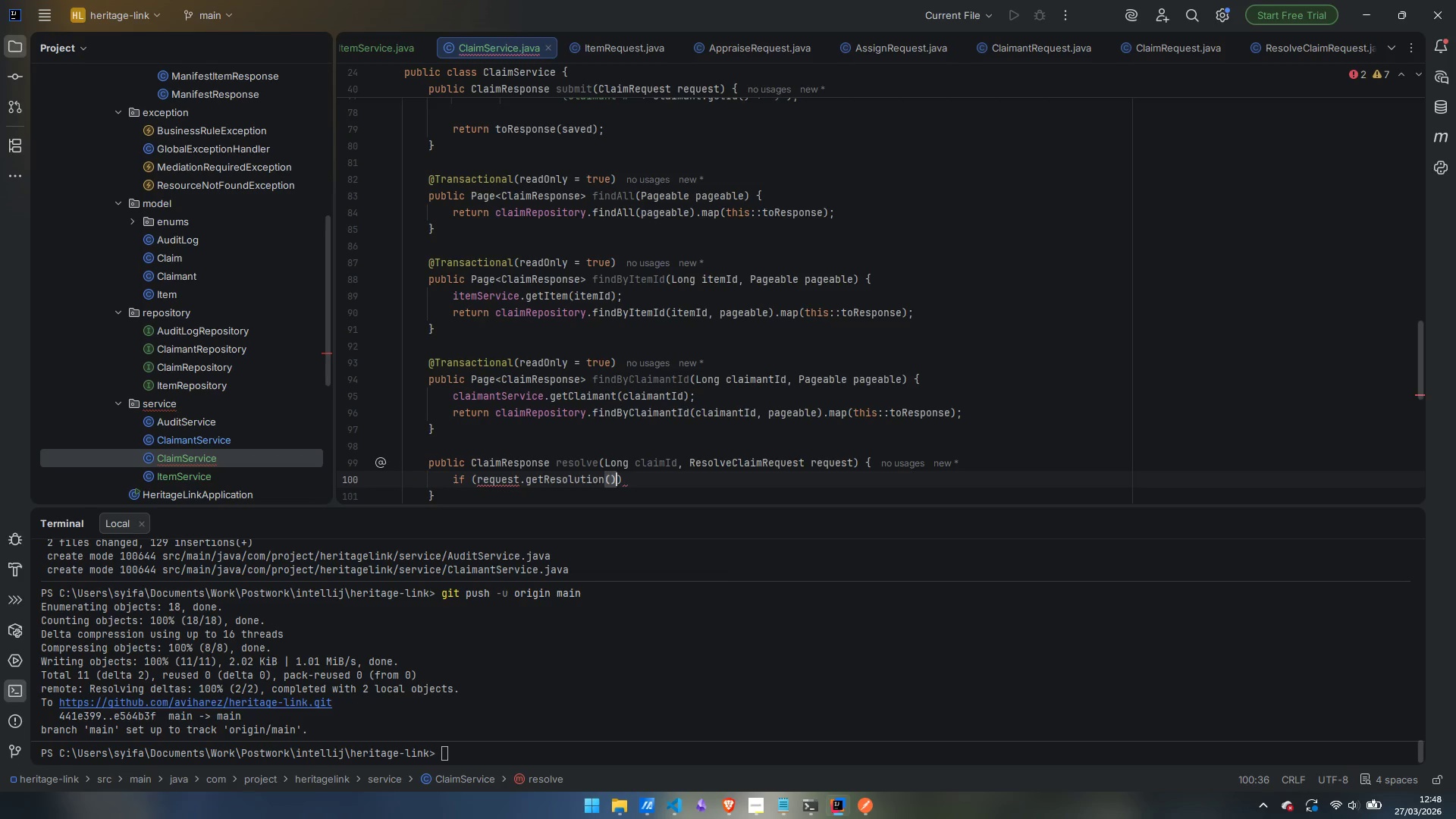 
 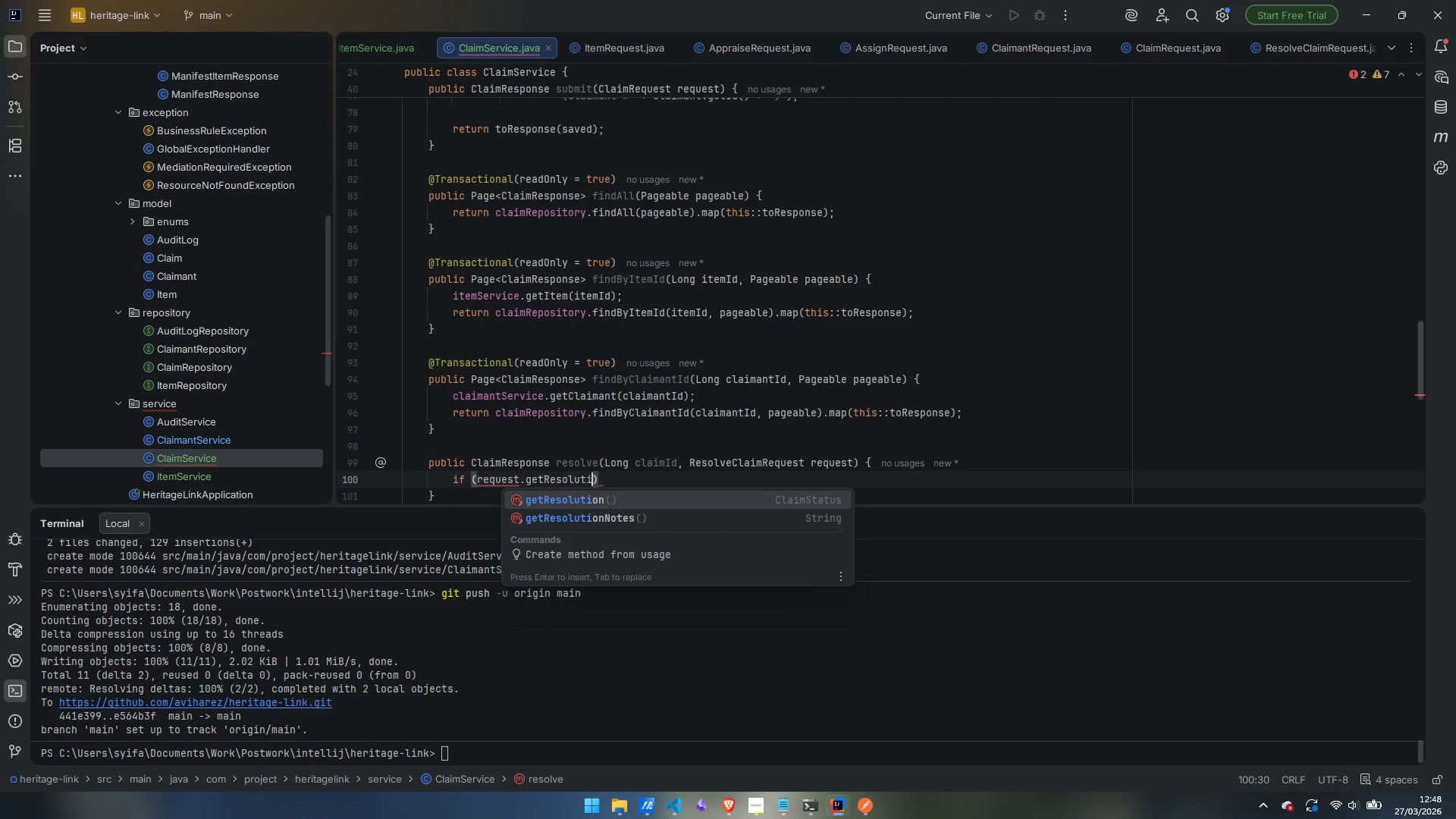 
key(Enter)
 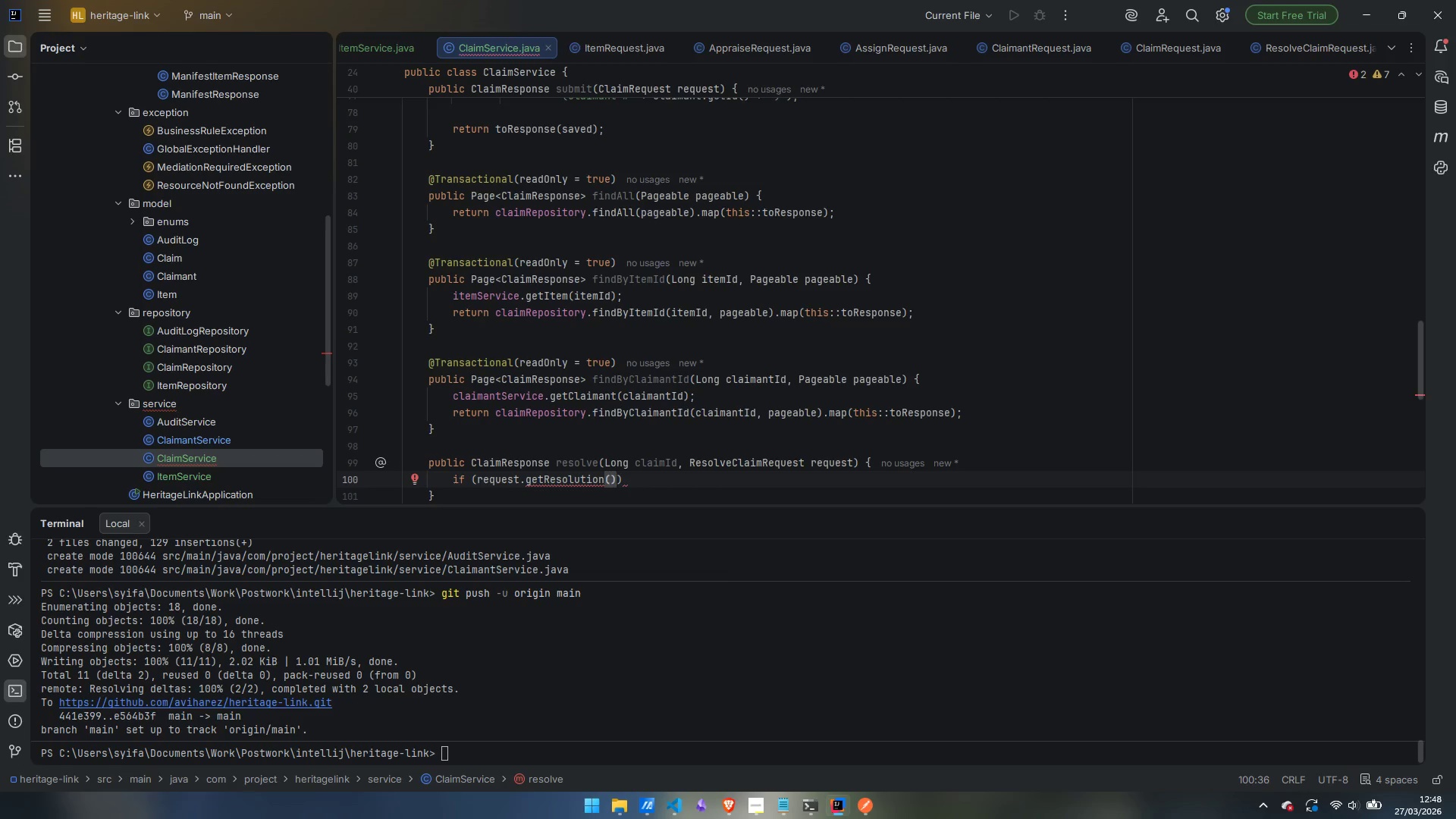 
type( == ACTIVE)
 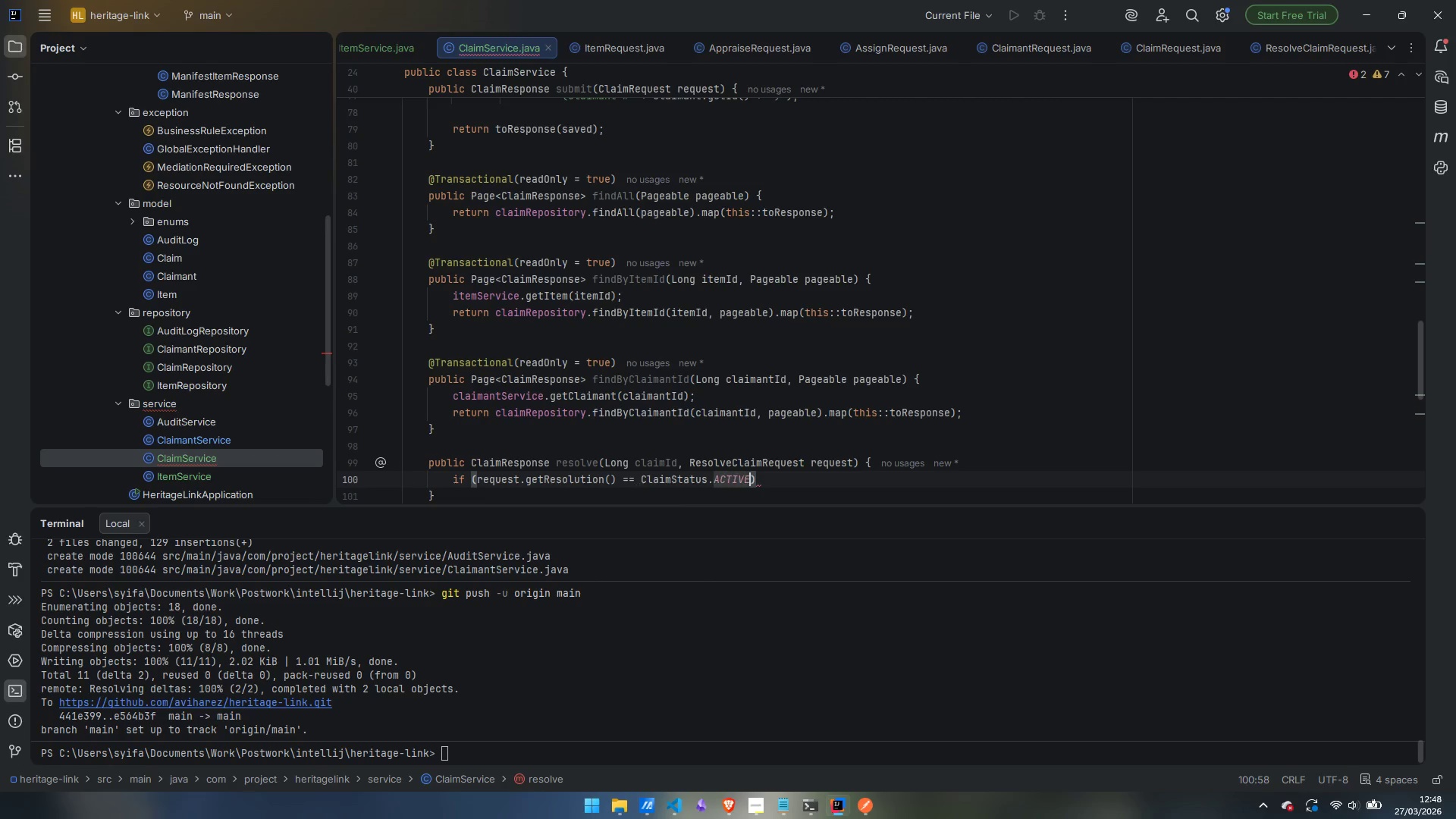 
 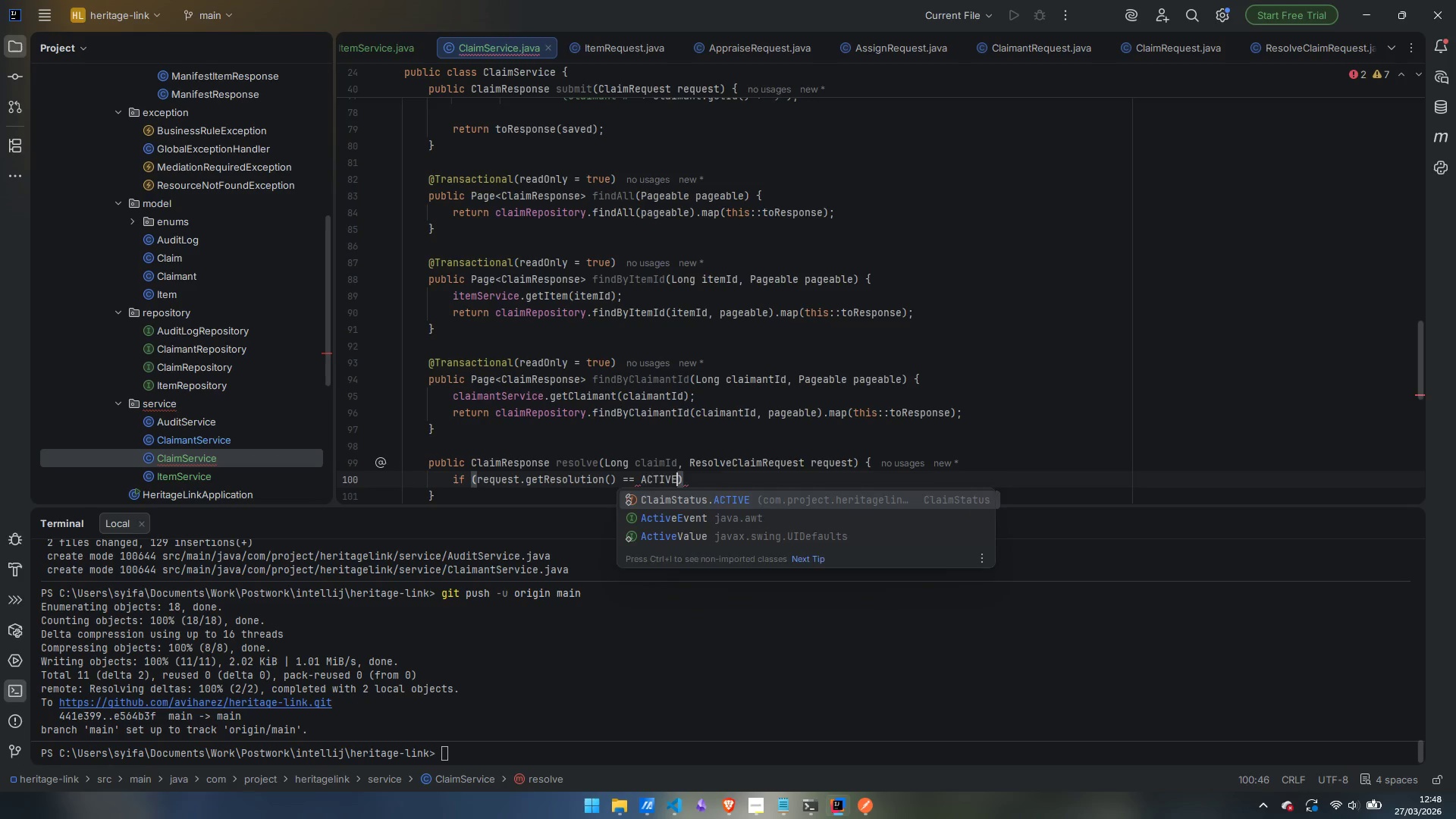 
key(Enter)
 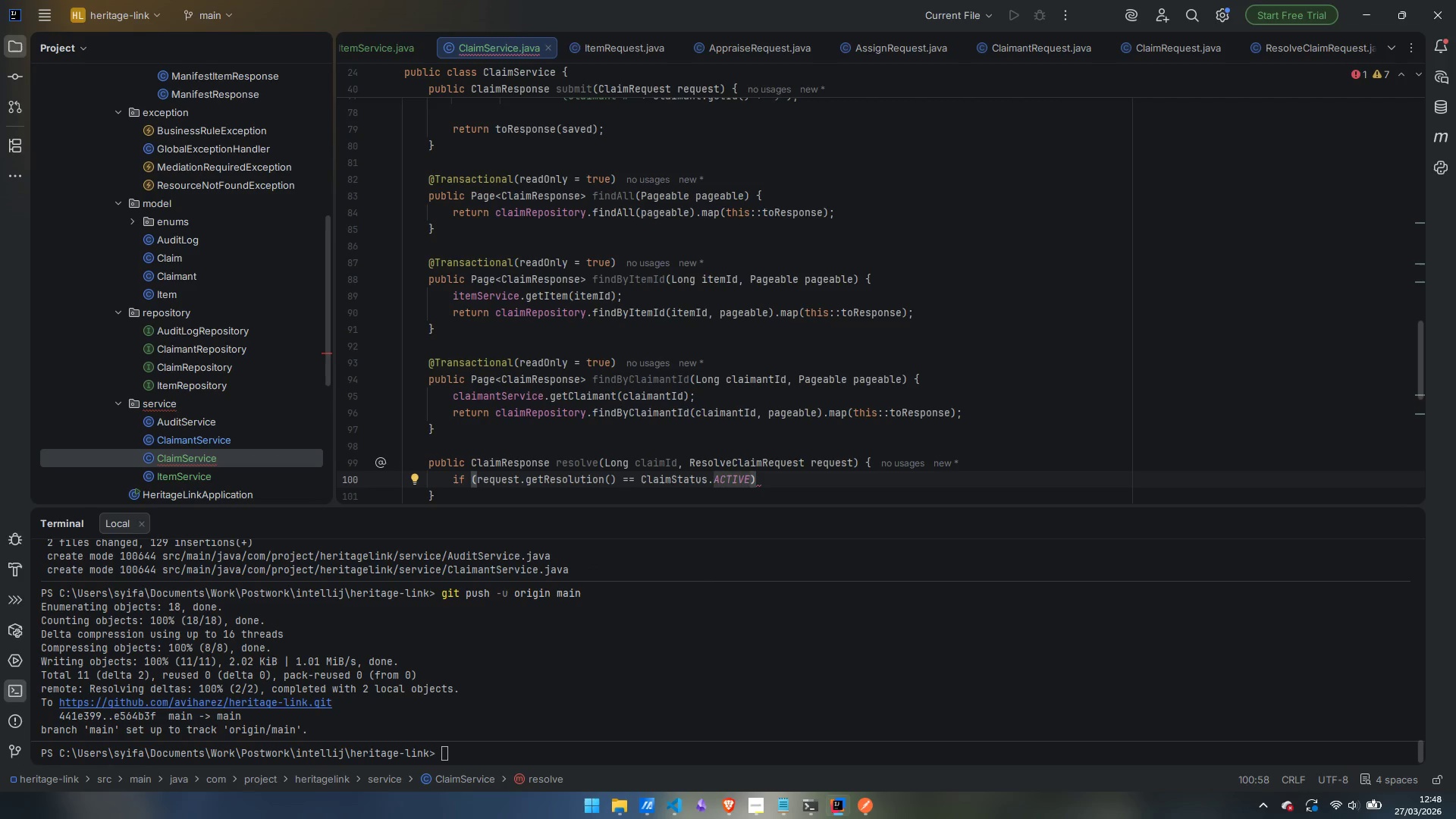 
key(ArrowRight)
 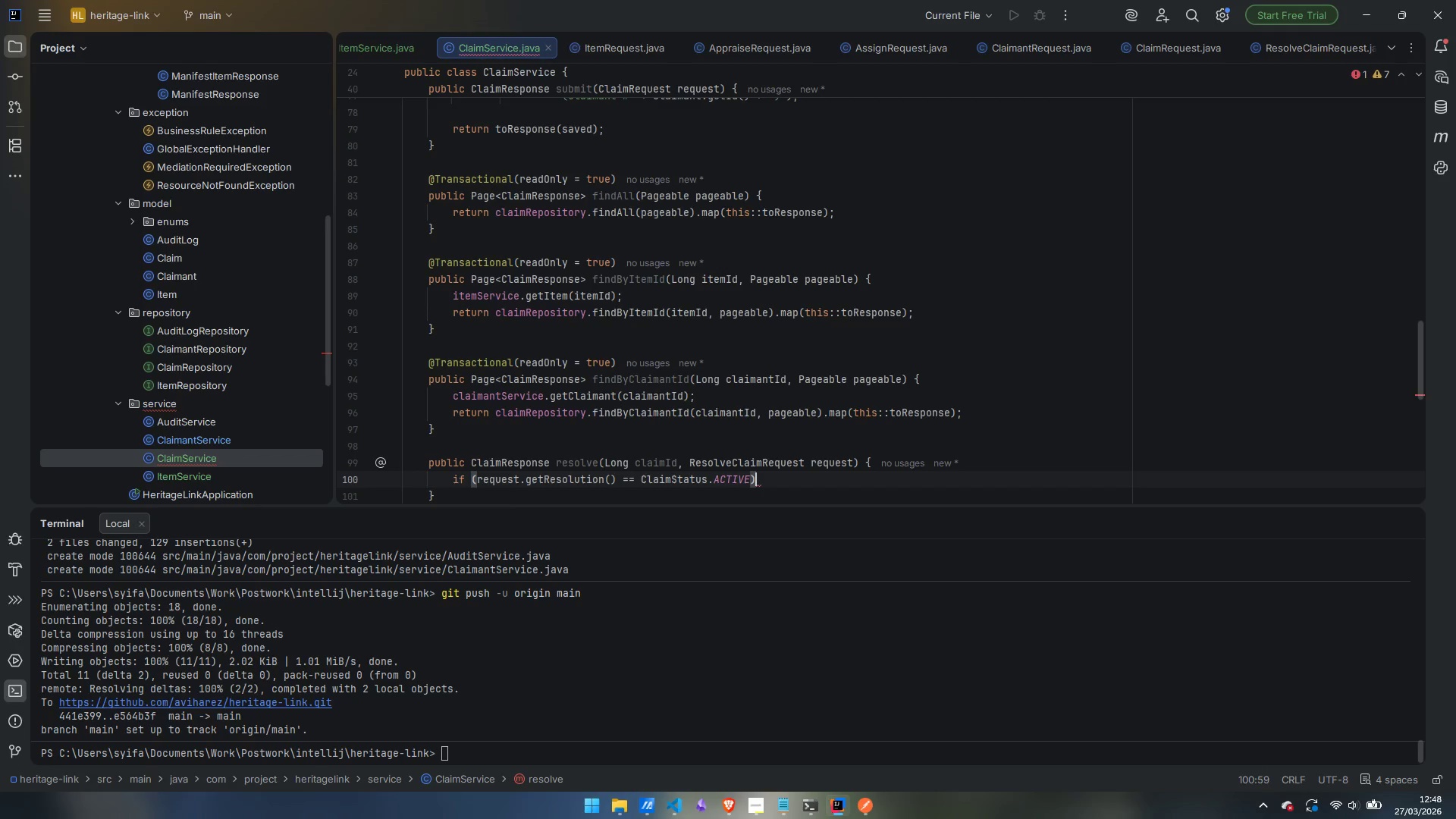 
key(Space)
 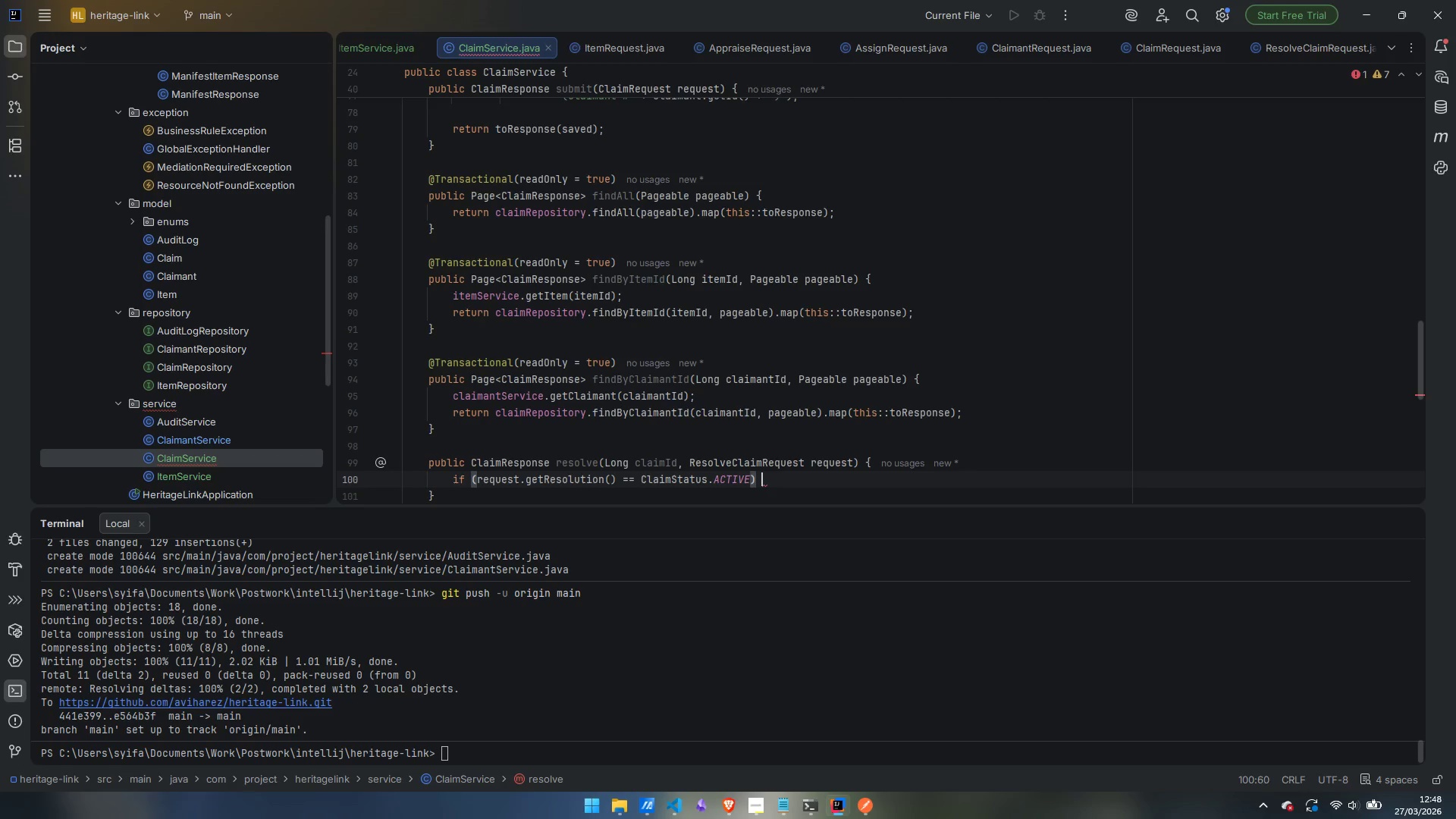 
key(Shift+ShiftLeft)
 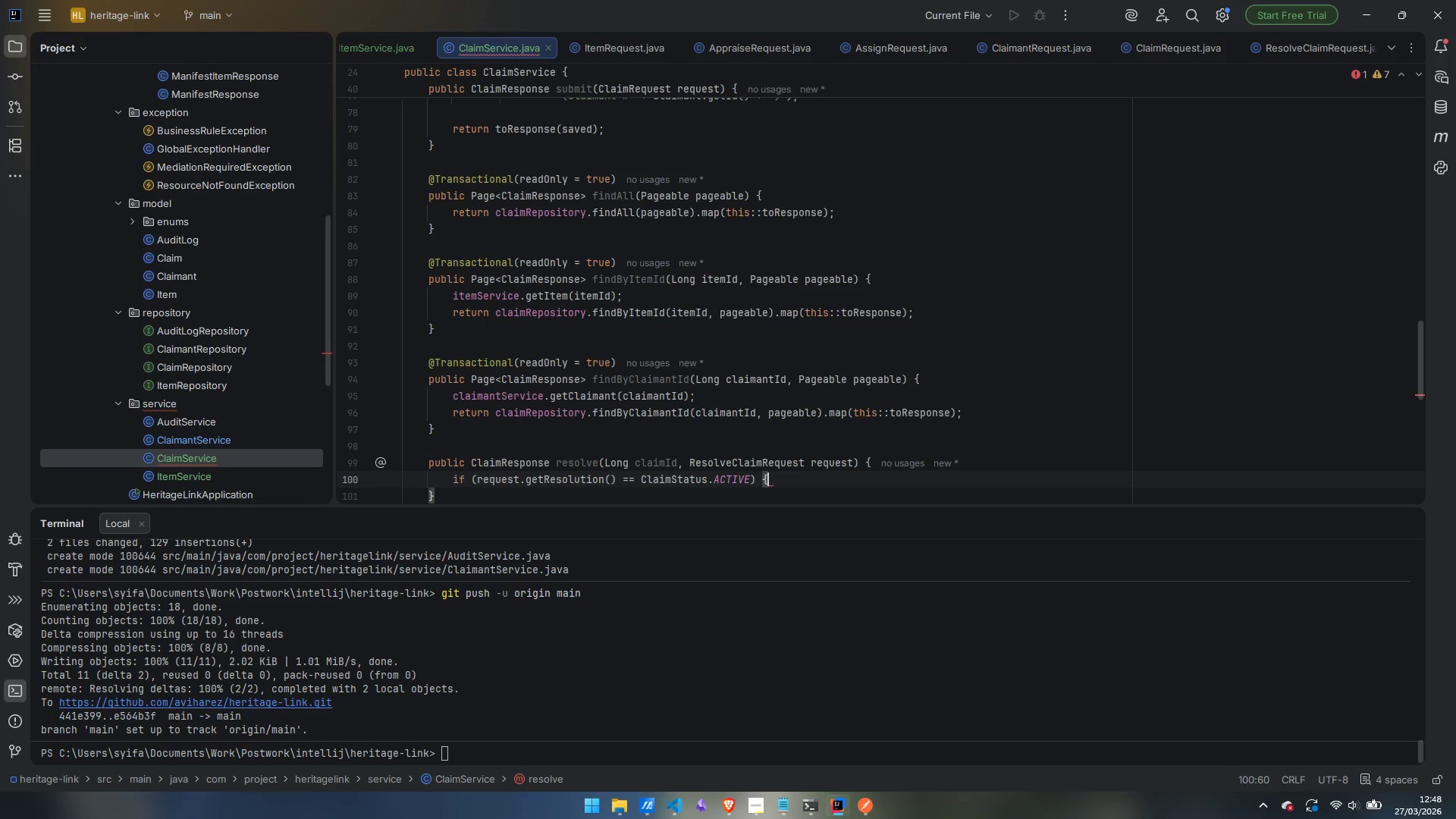 
key(Shift+BracketLeft)
 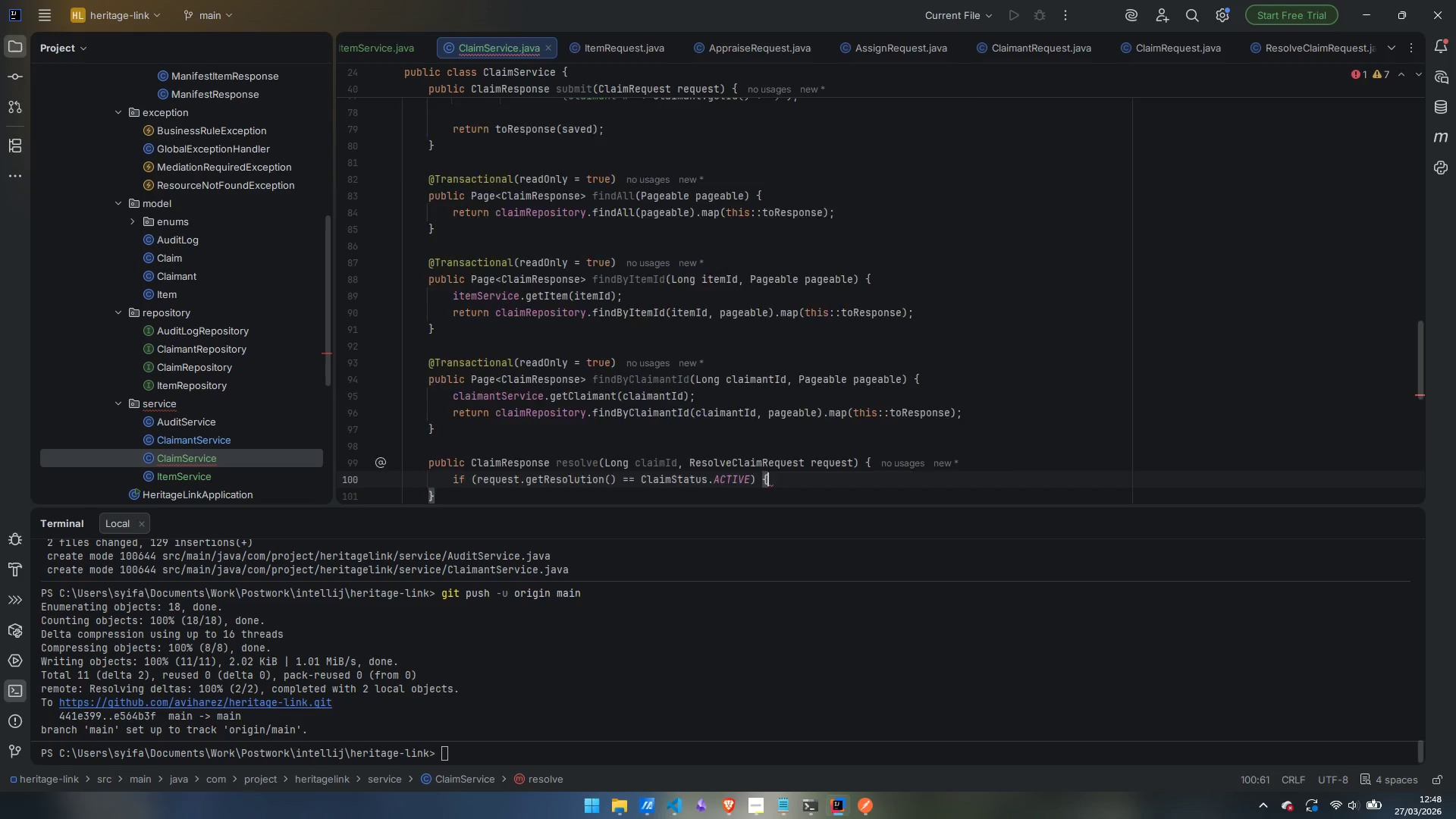 
key(Enter)
 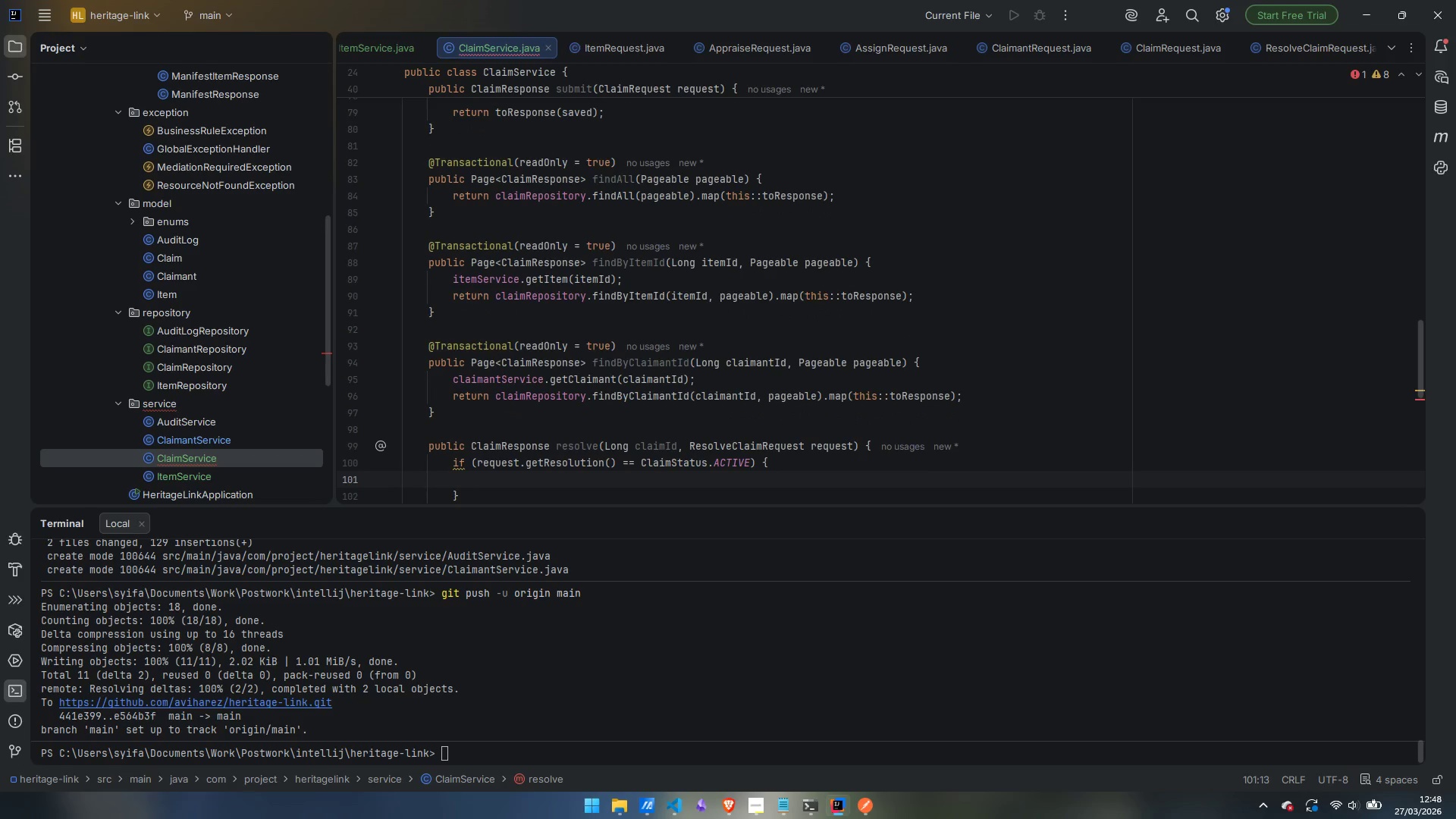 
type(thr)
key(Tab)
type(BusinessRuleException)
 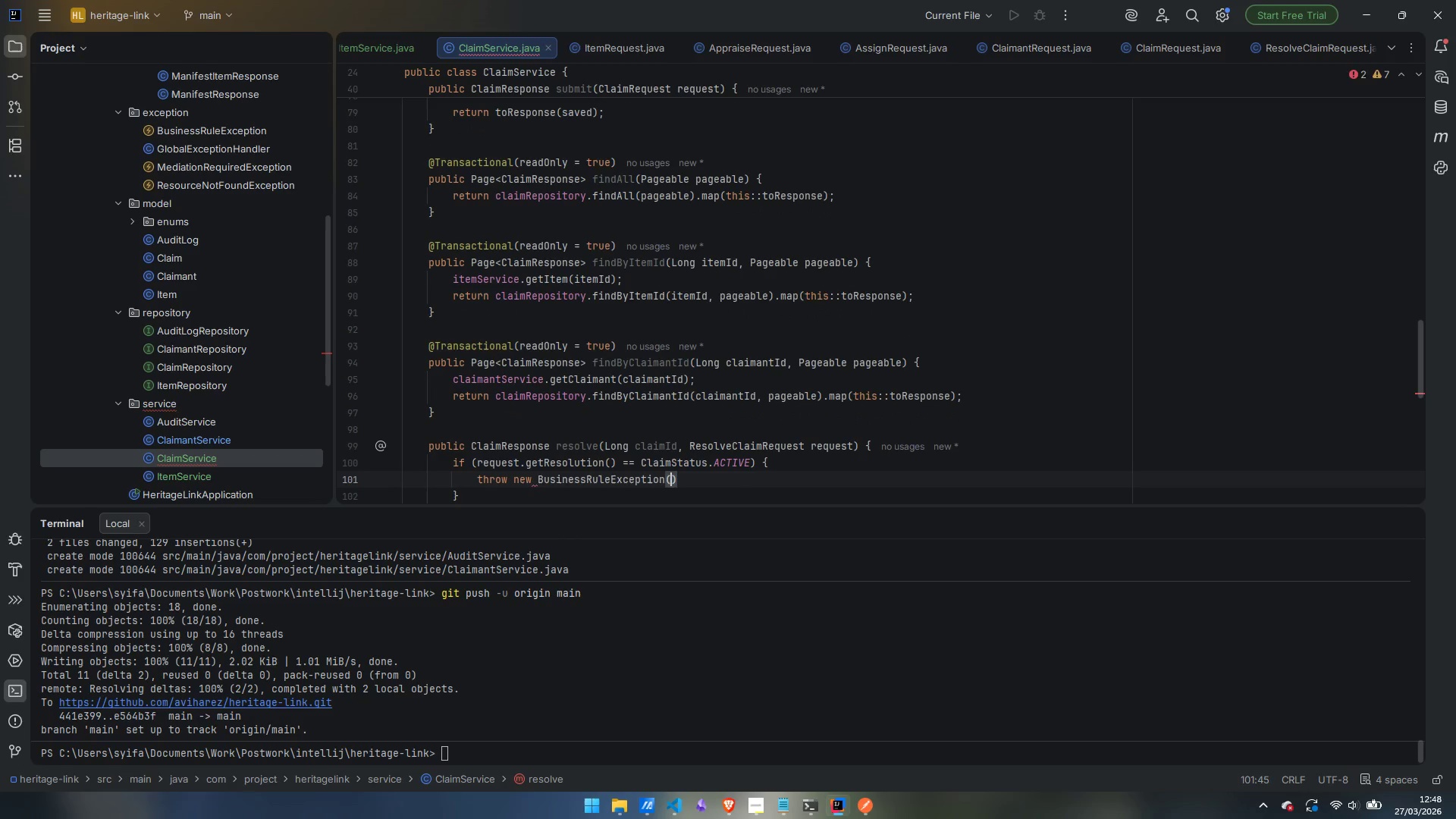 
 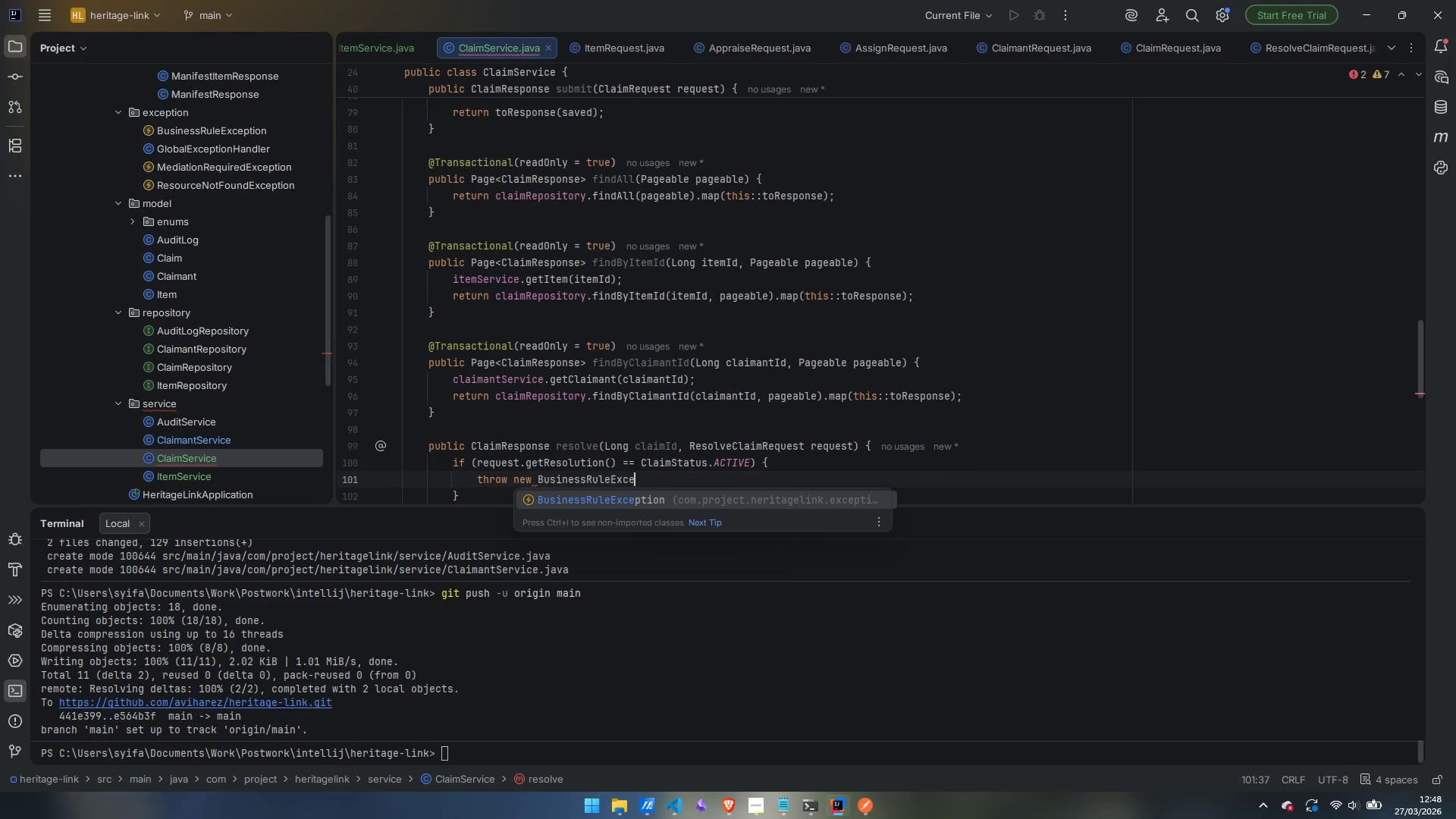 
key(Enter)
 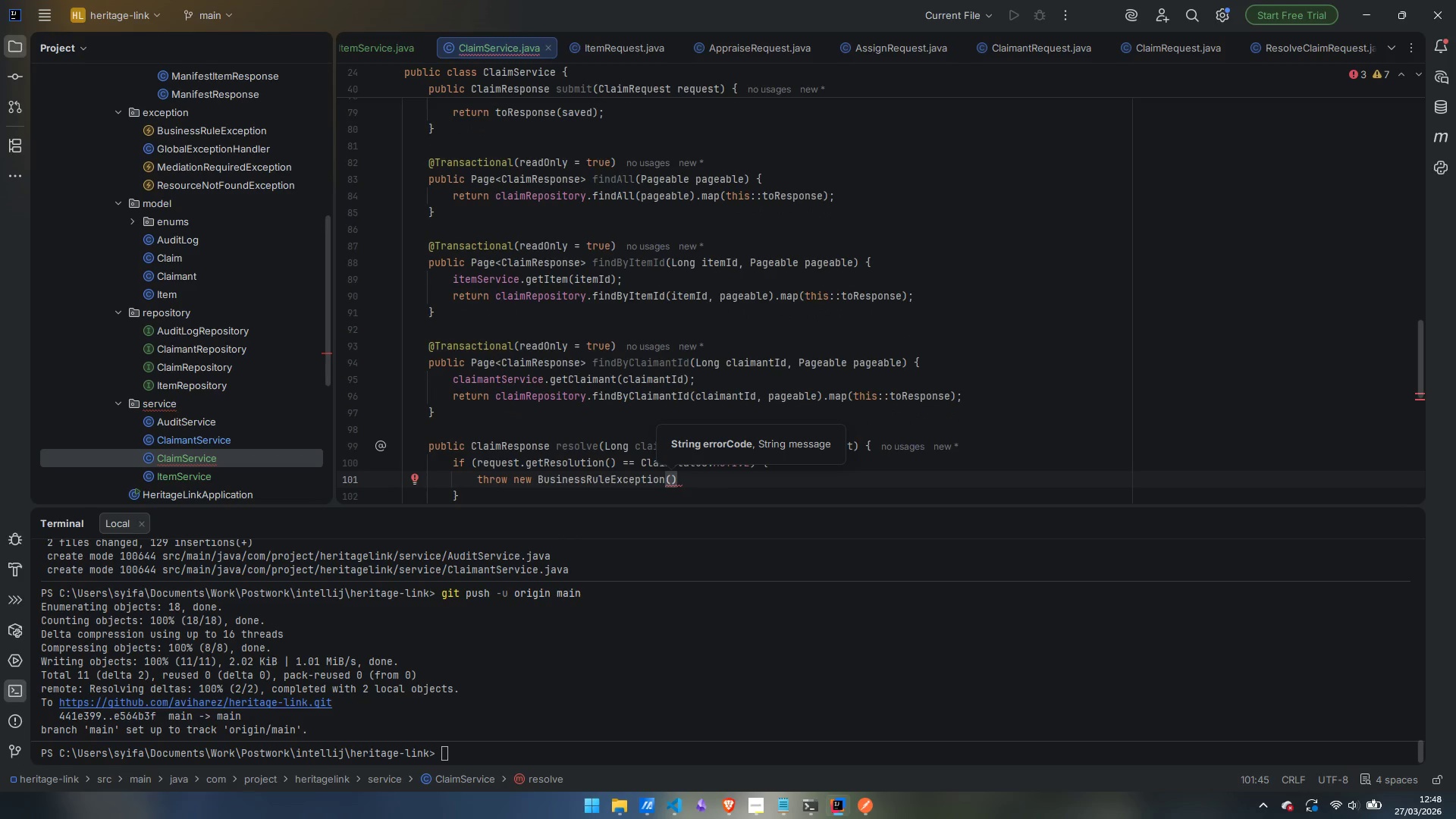 
type(:)
key(Backspace)
type("INVALID_REP)
key(Backspace)
type(SOLUTION)
 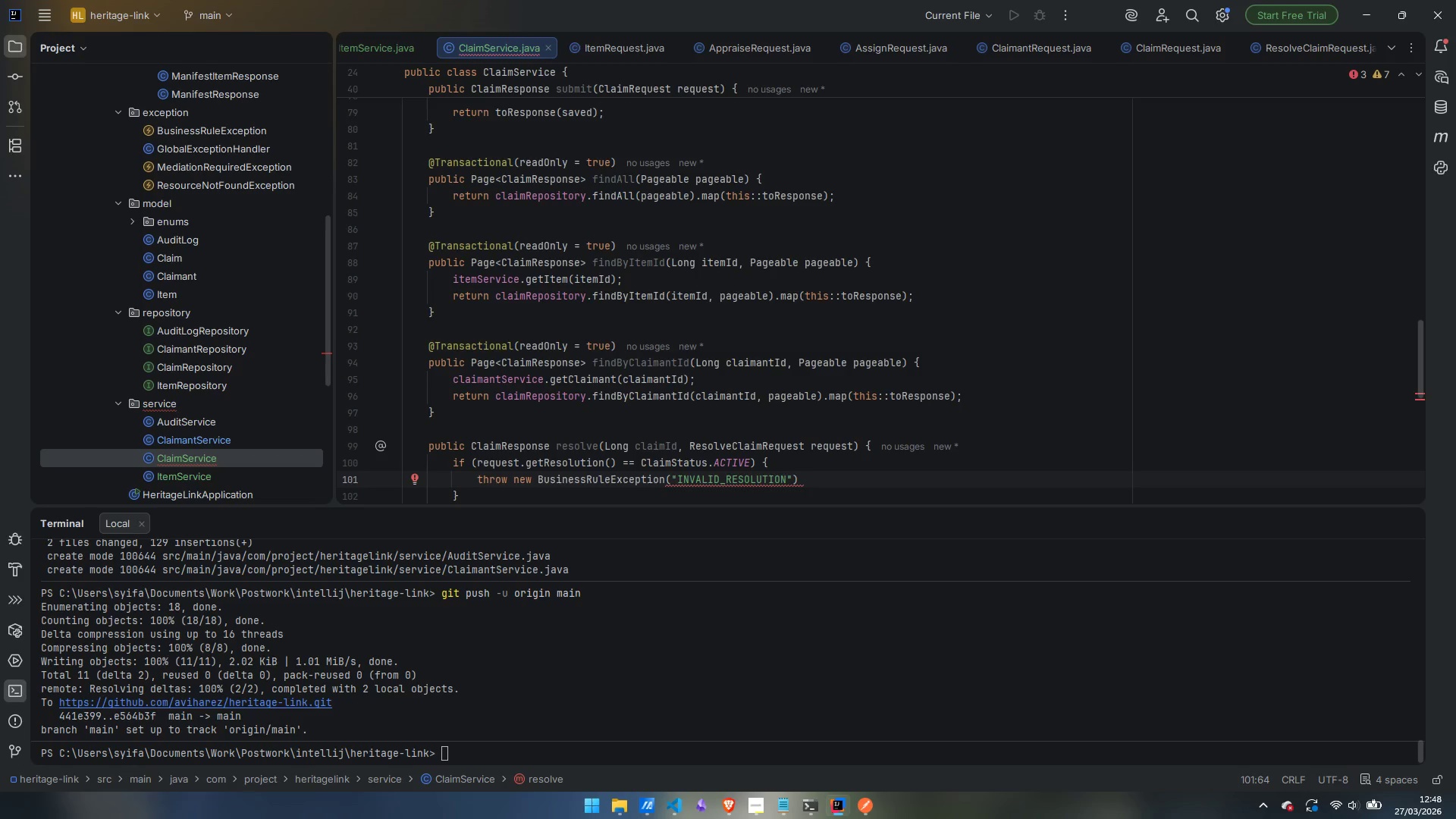 
key(ArrowRight)
 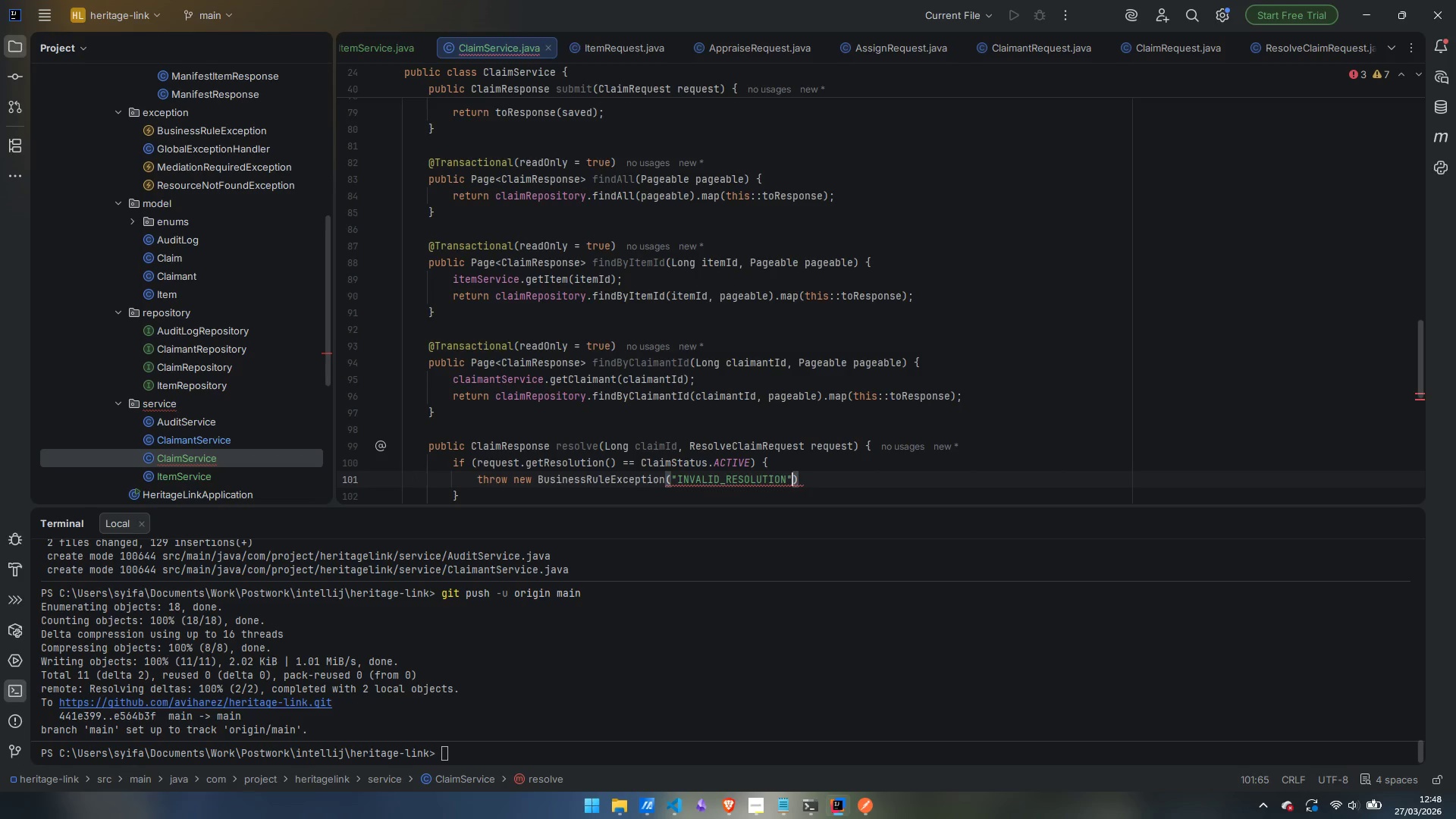 
type(, "RESOL)
key(Backspace)
key(Backspace)
key(Backspace)
key(Backspace)
type(esolution must APPROVED OR )
key(Backspace)
key(Backspace)
type(r)
key(Backspace)
key(Backspace)
type(or DISMISSED )
key(Backspace)
type(, NOT )
 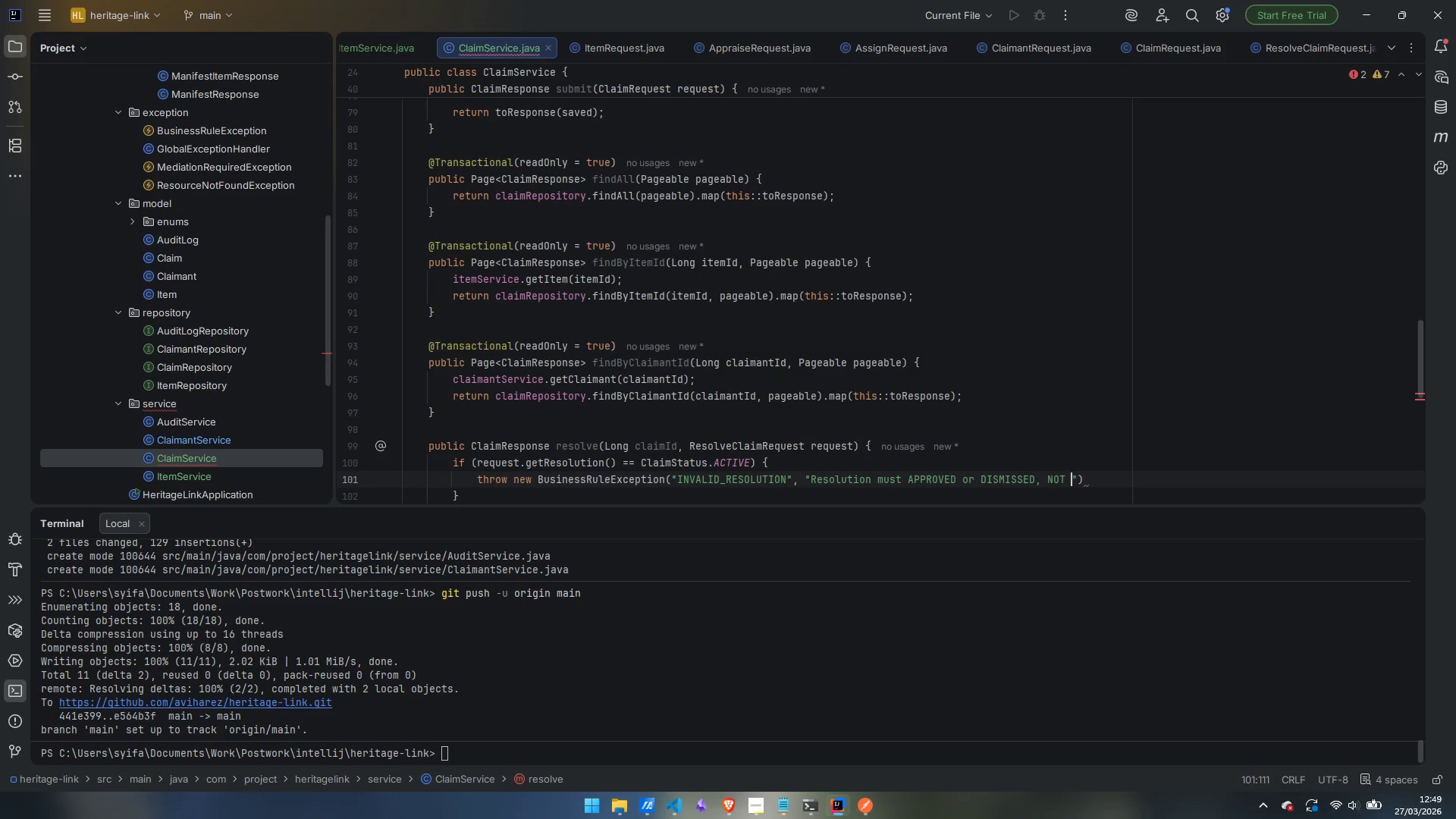 
key(Control+ControlLeft)
 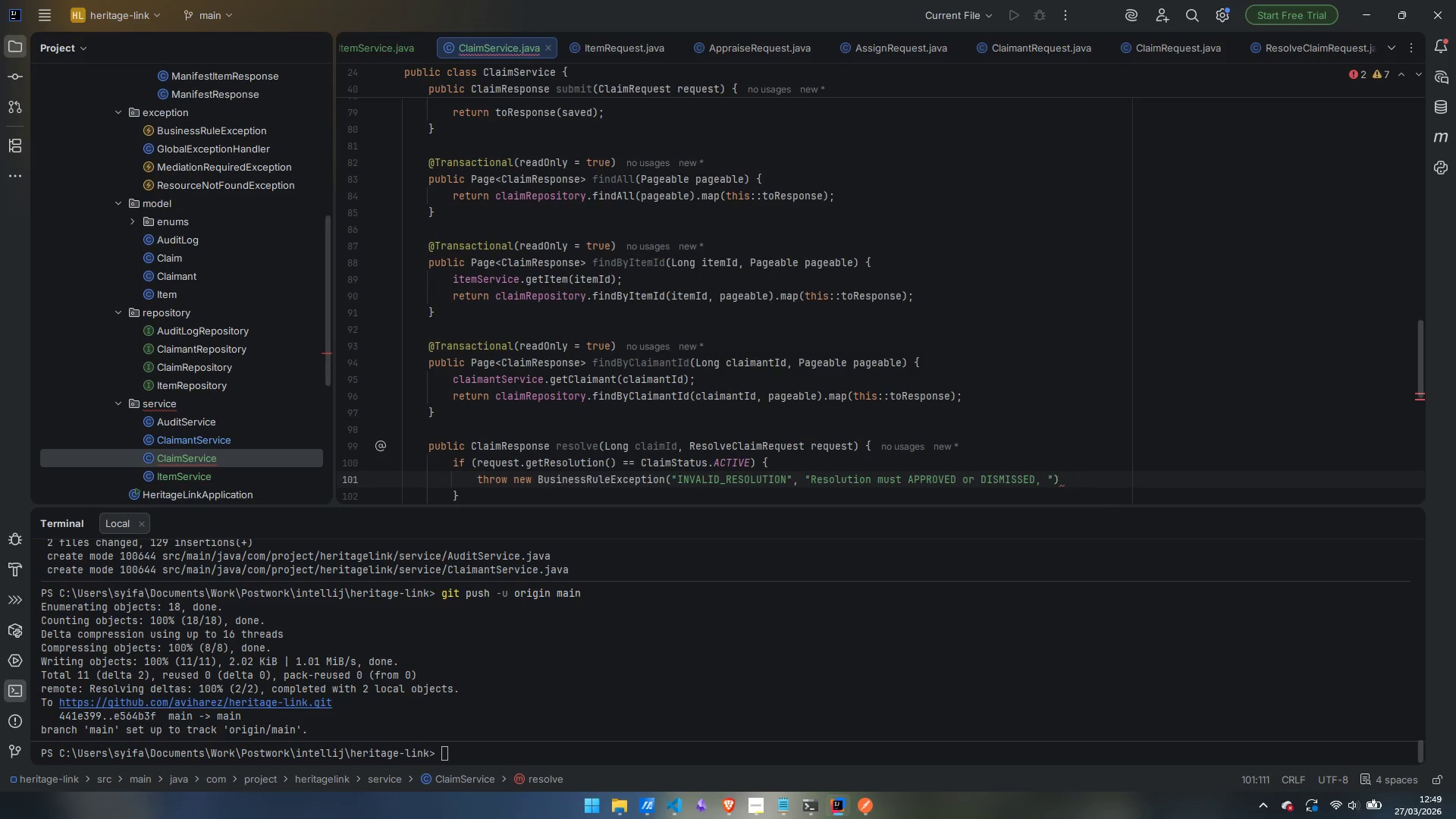 
key(Control+Backspace)
 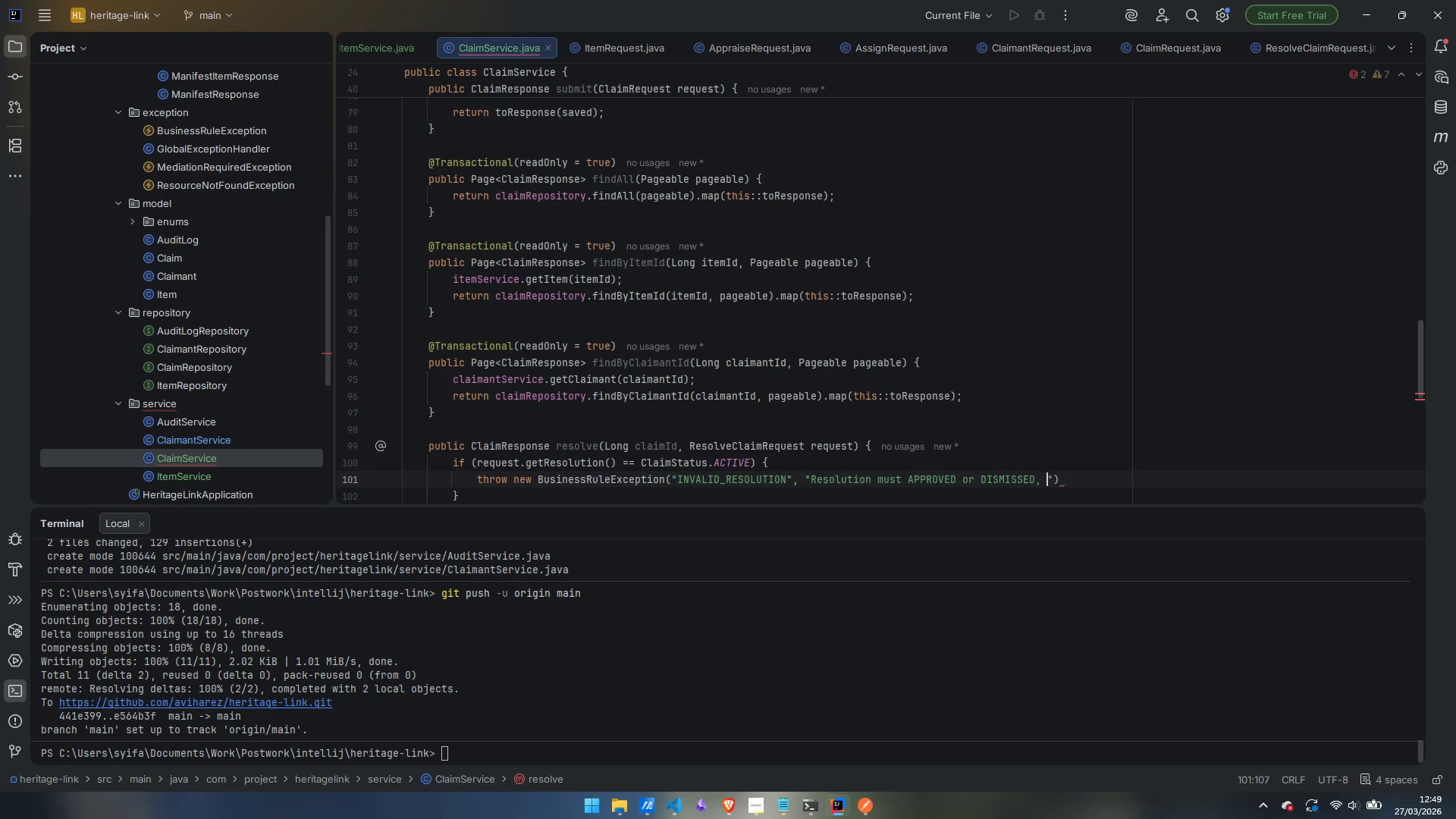 
type(not ACTIVE.)
 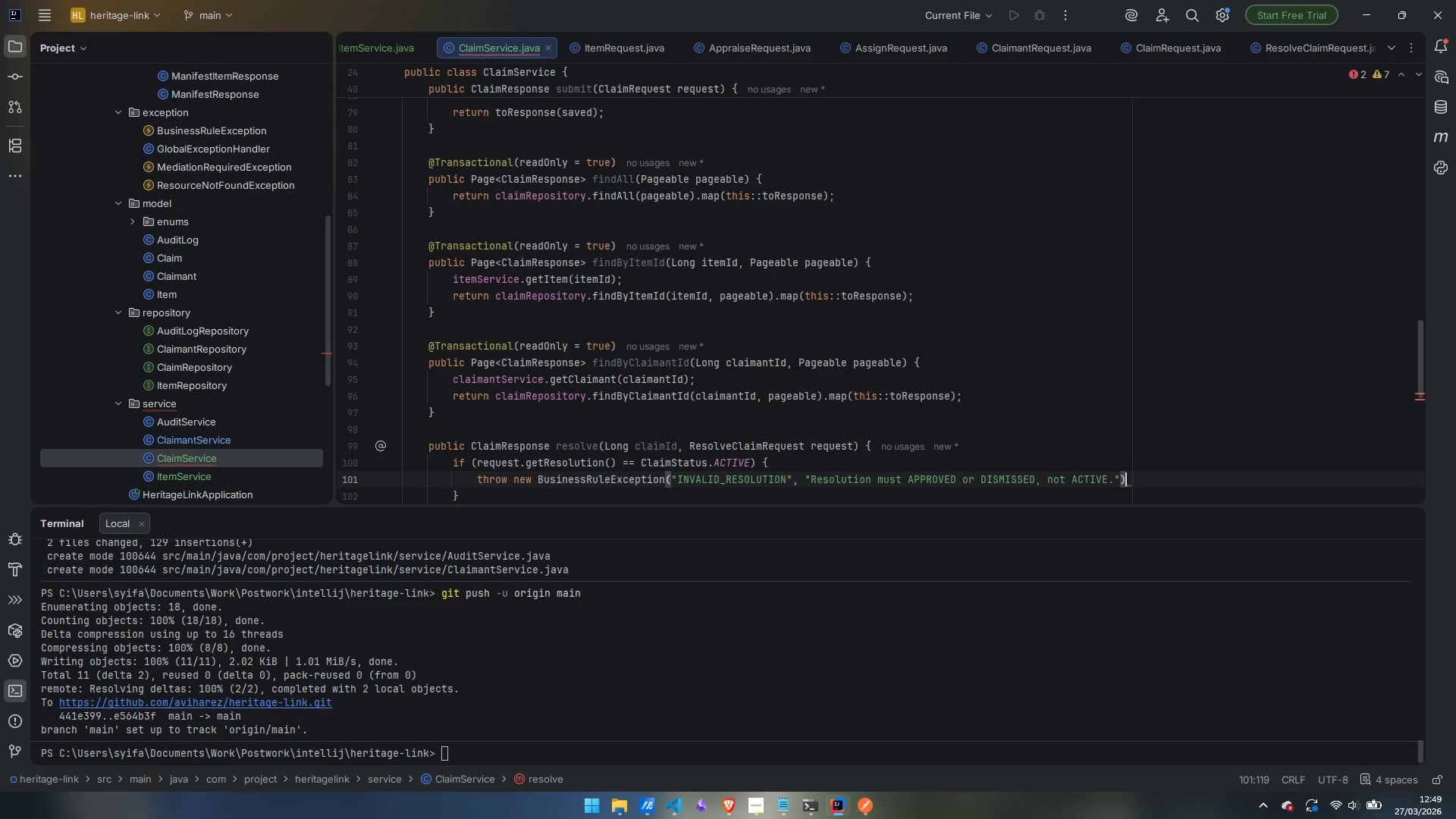 
 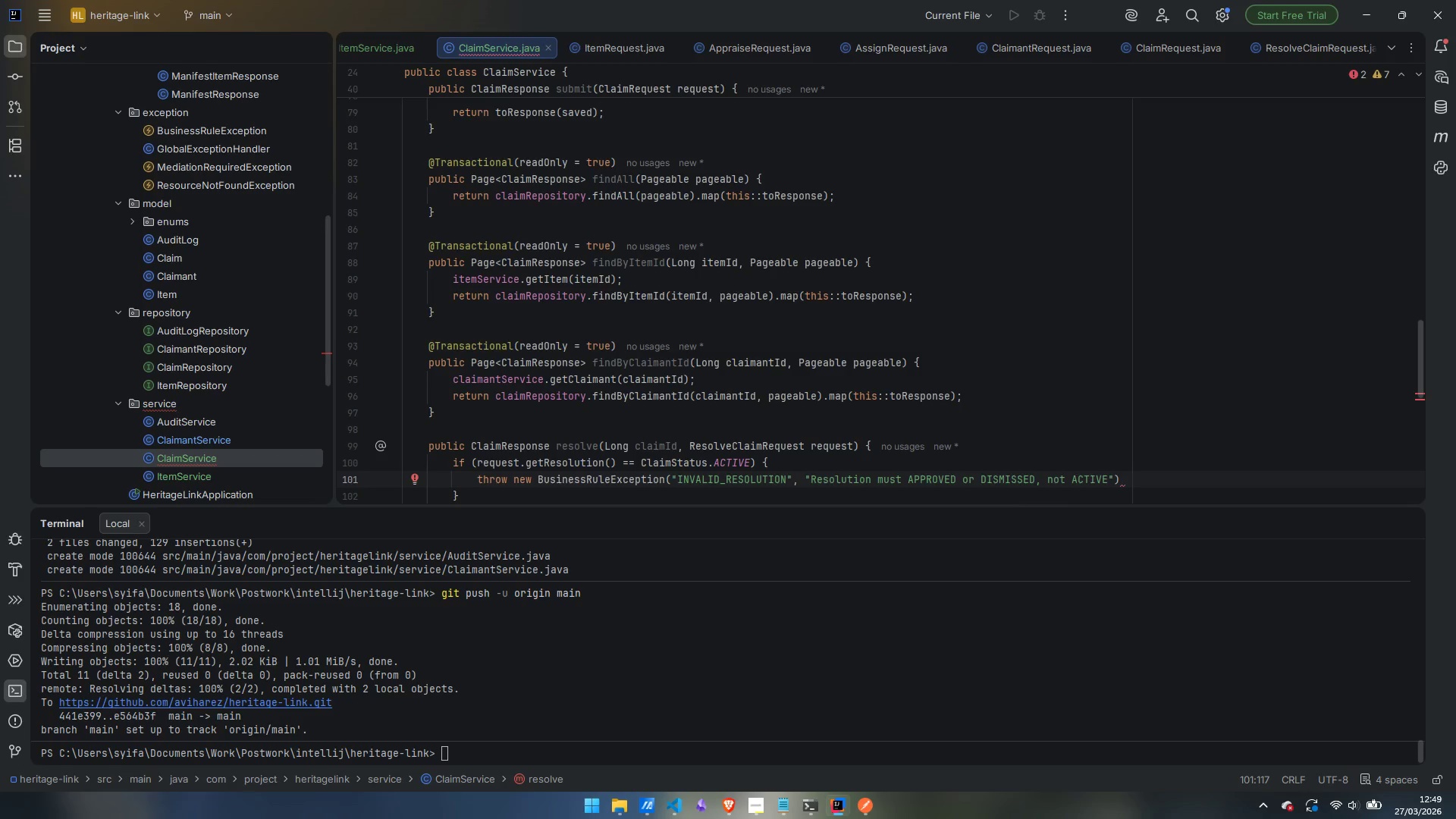 
key(ArrowRight)
 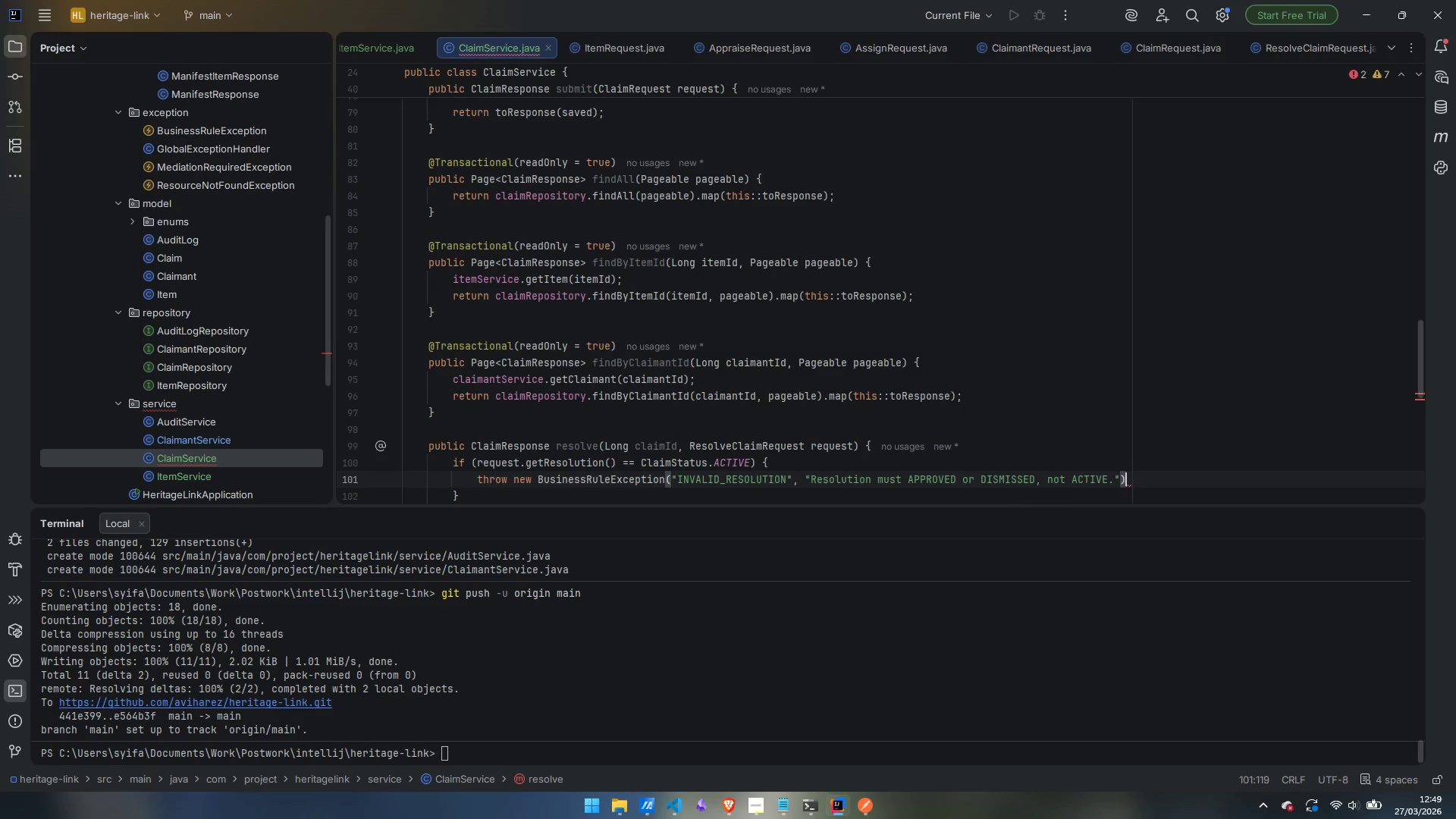 
key(ArrowRight)
 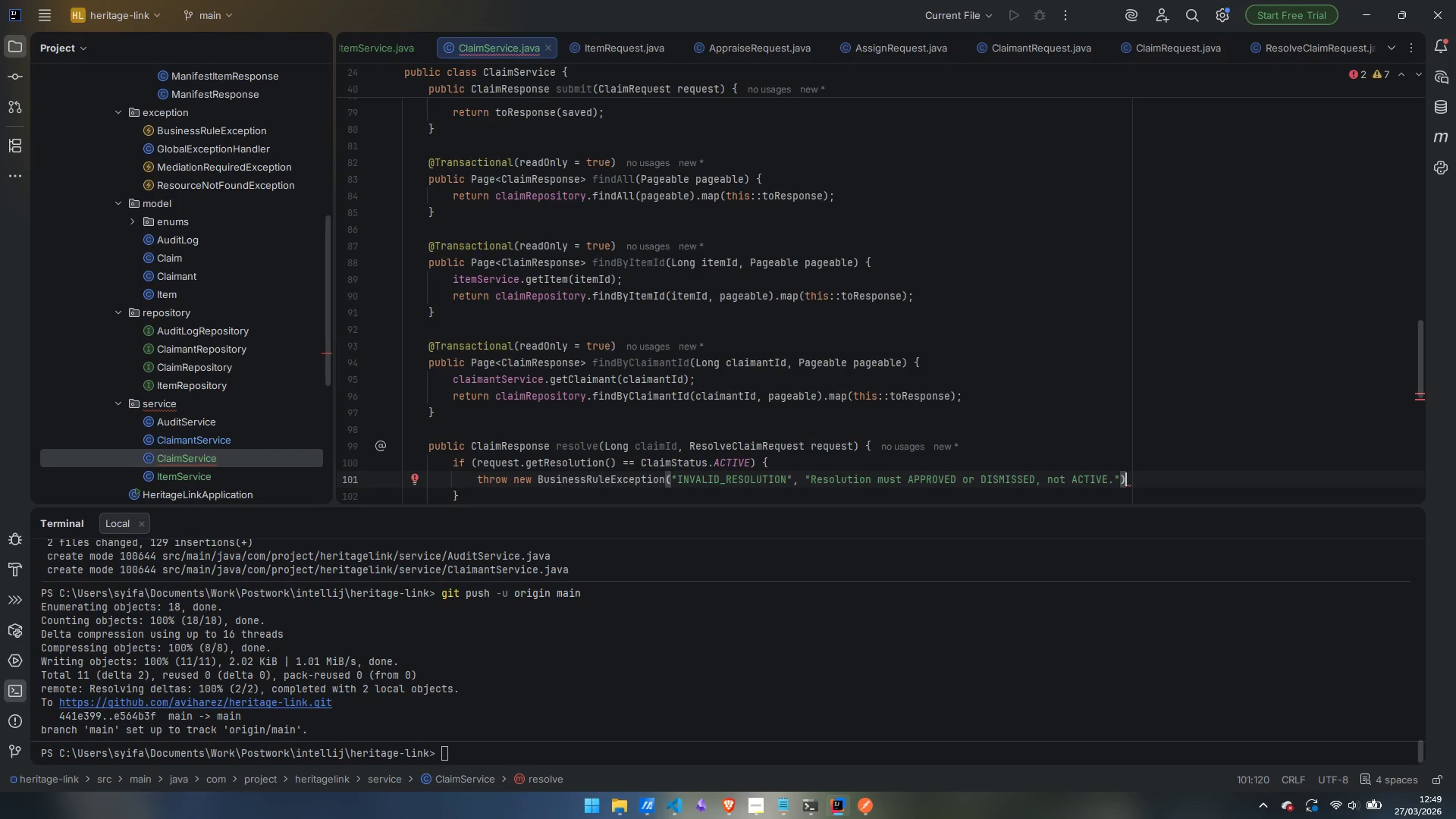 
key(Semicolon)
 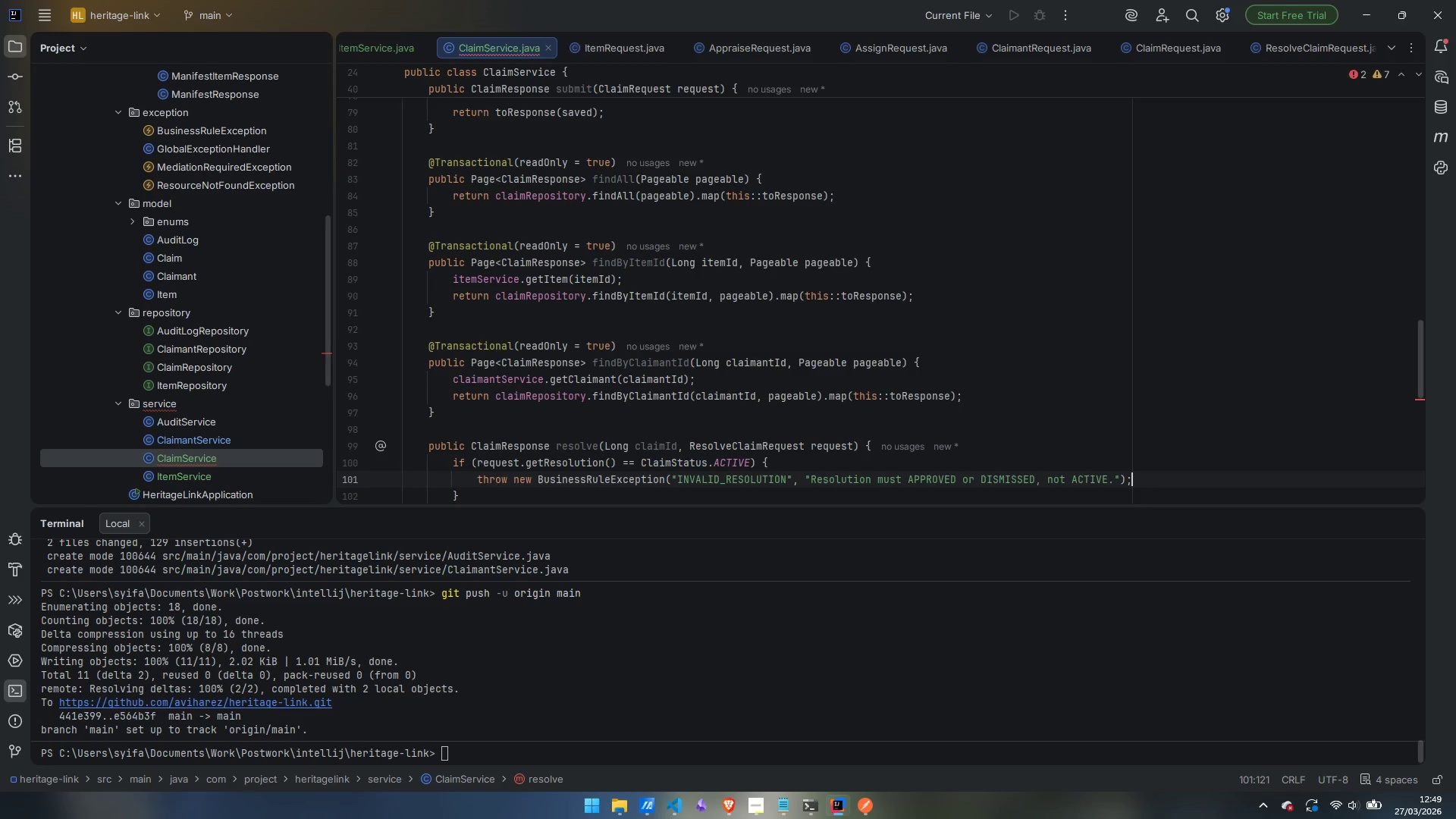 
key(ArrowDown)
 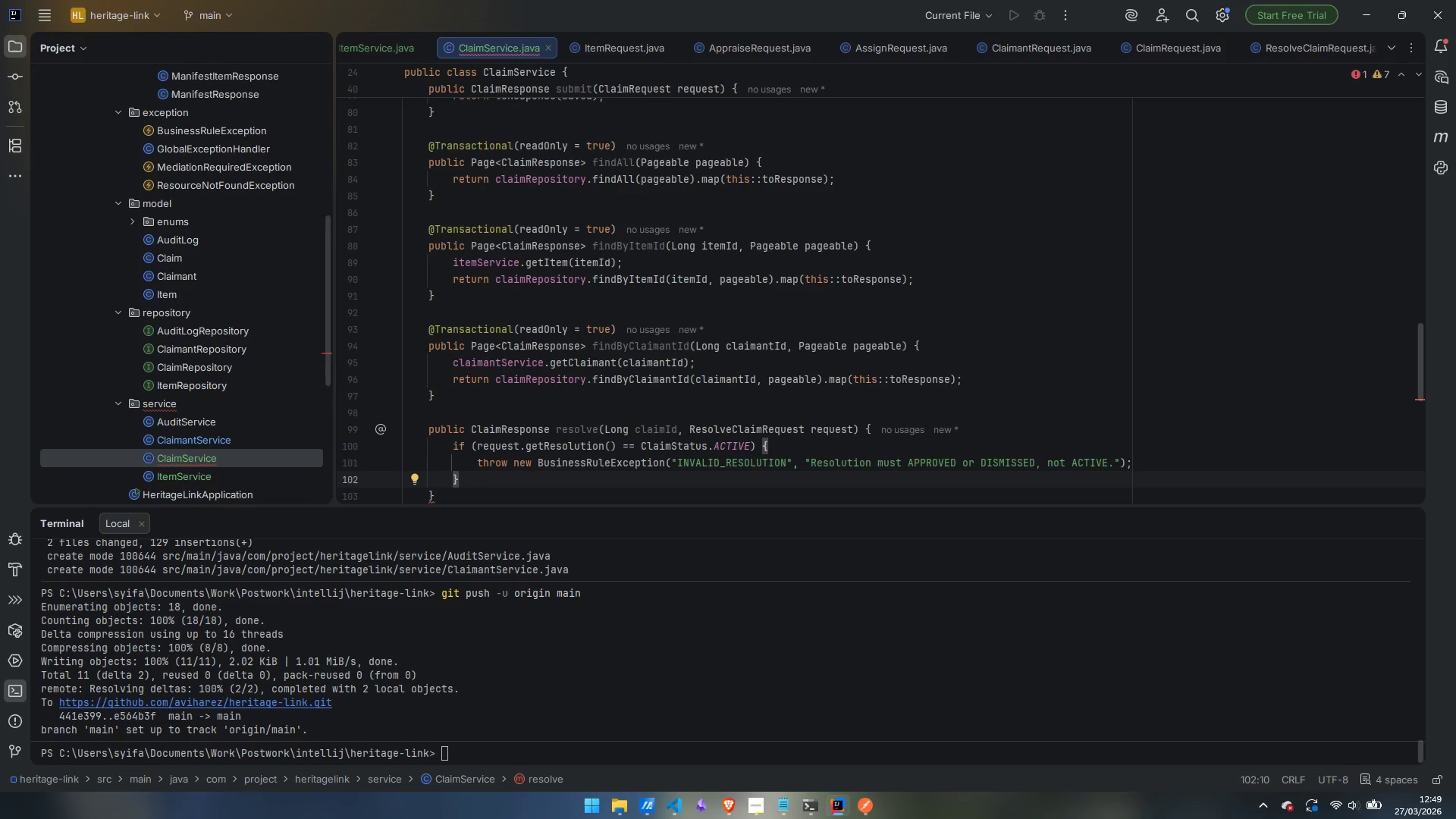 
key(Enter)
 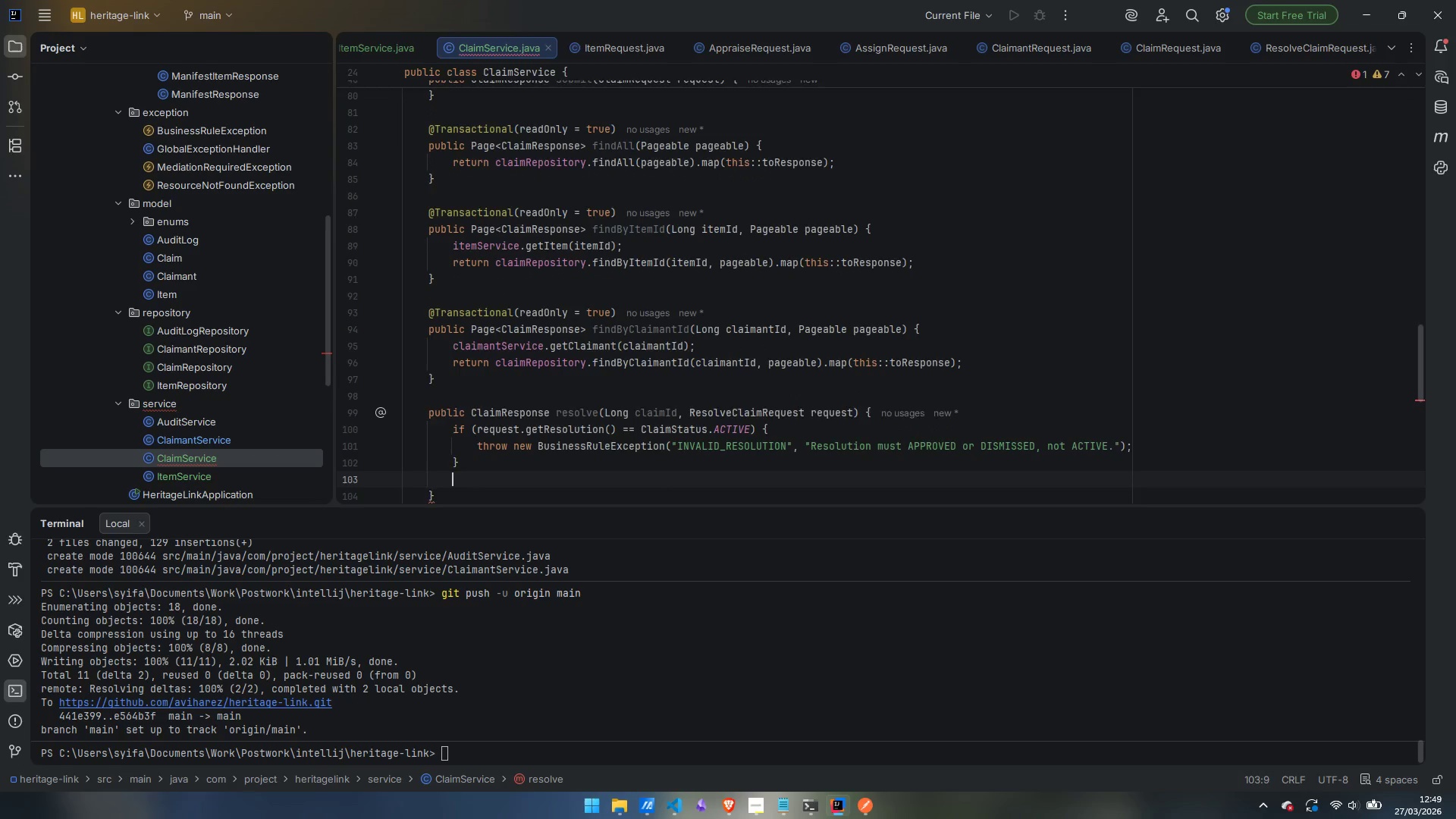 
key(Enter)
 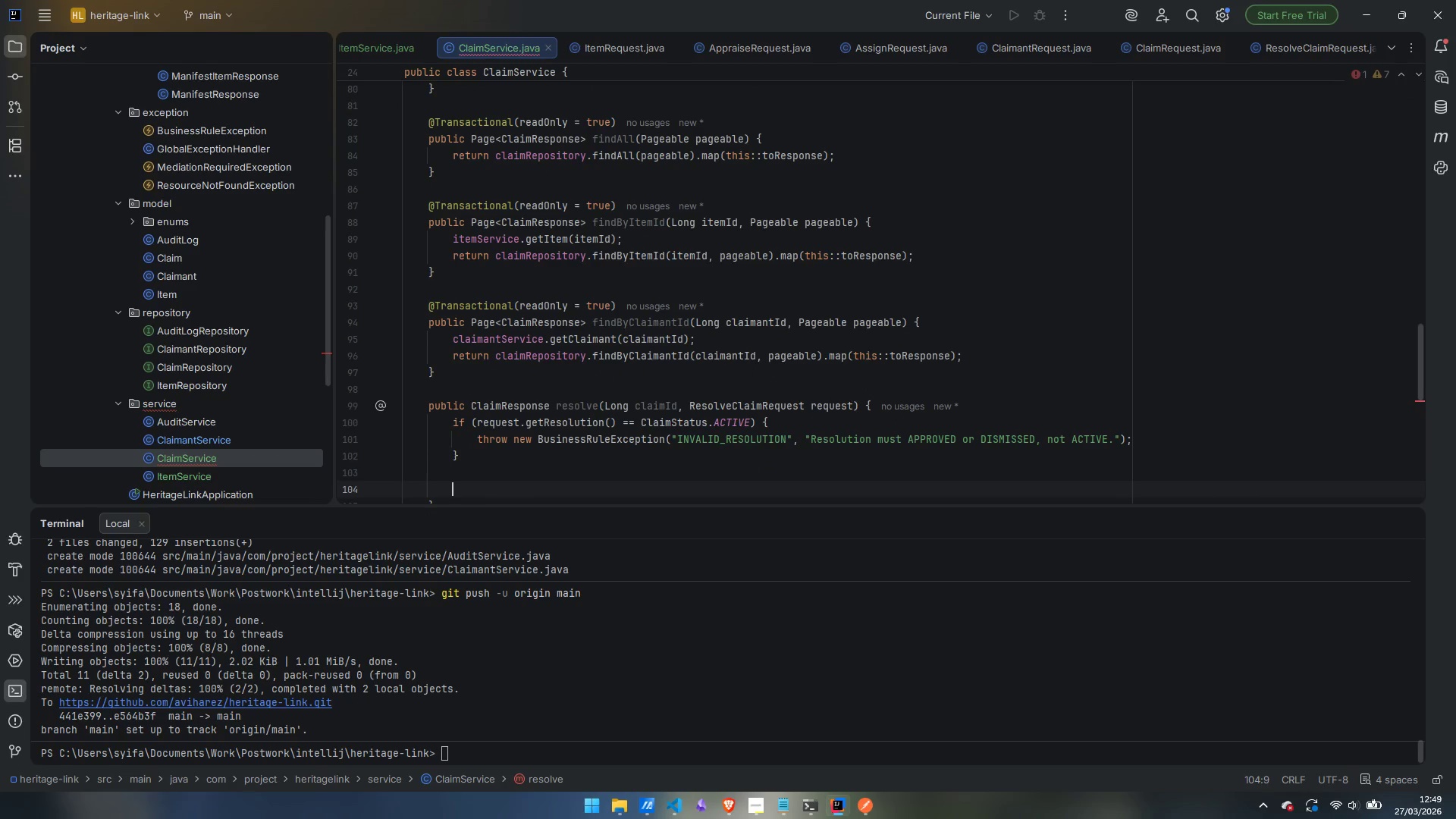 
type(CL;a)
key(Backspace)
key(Backspace)
key(Backspace)
type(laim claim = claimRepostior)
key(Backspace)
key(Backspace)
key(Backspace)
key(Backspace)
type(itory.findById)
 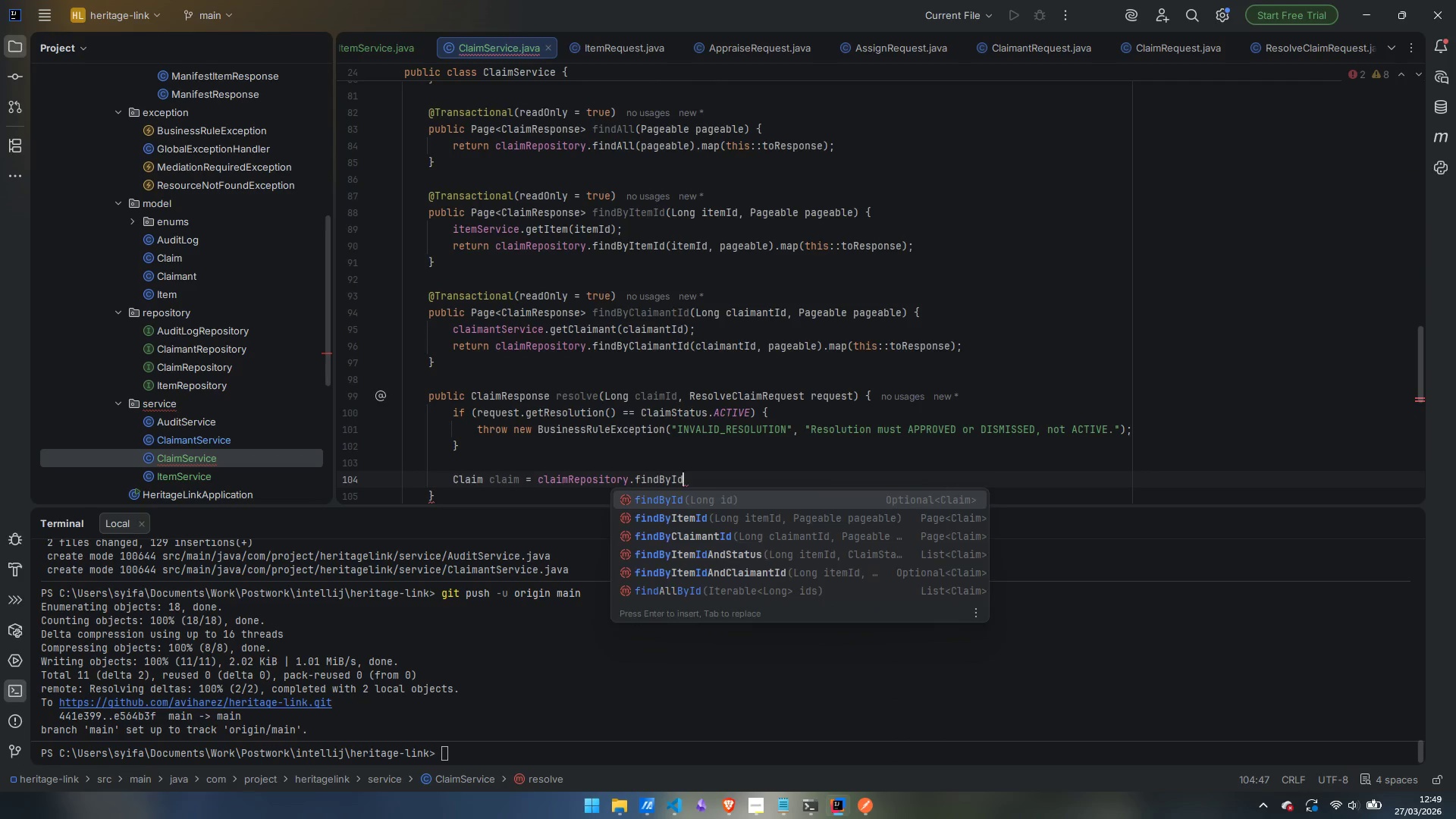 
key(Enter)
 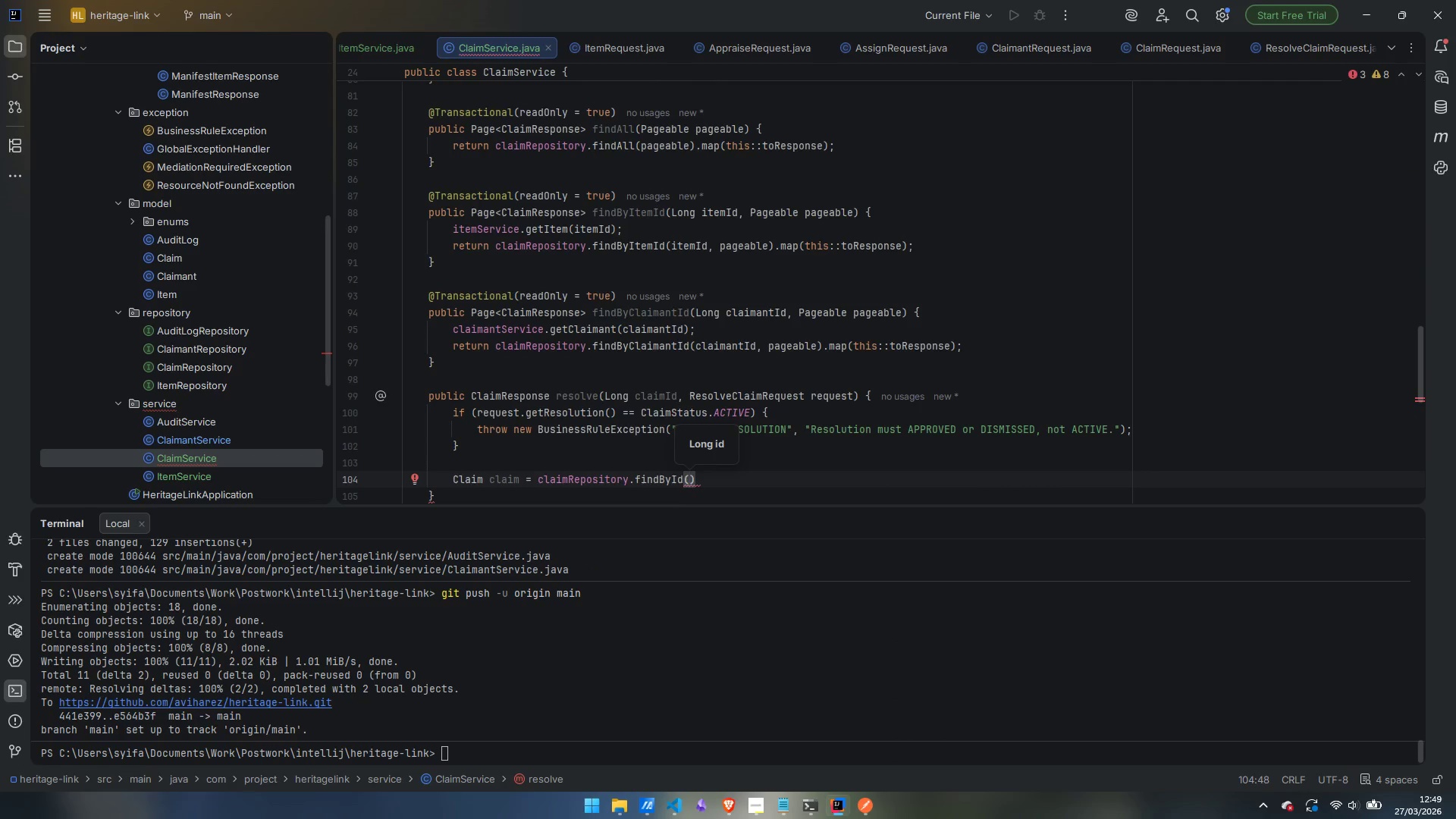 
type(claimId)
 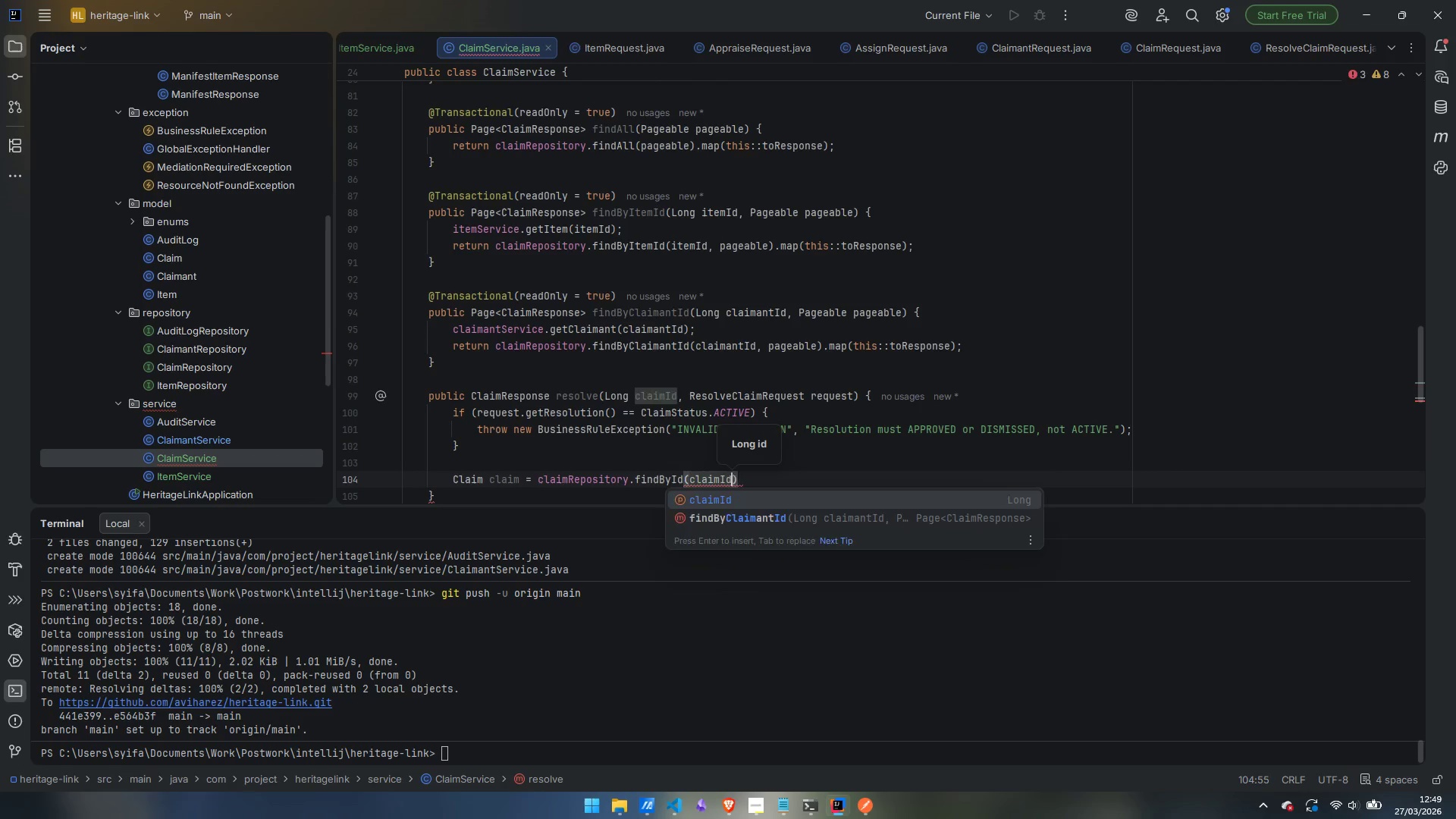 
key(ArrowRight)
 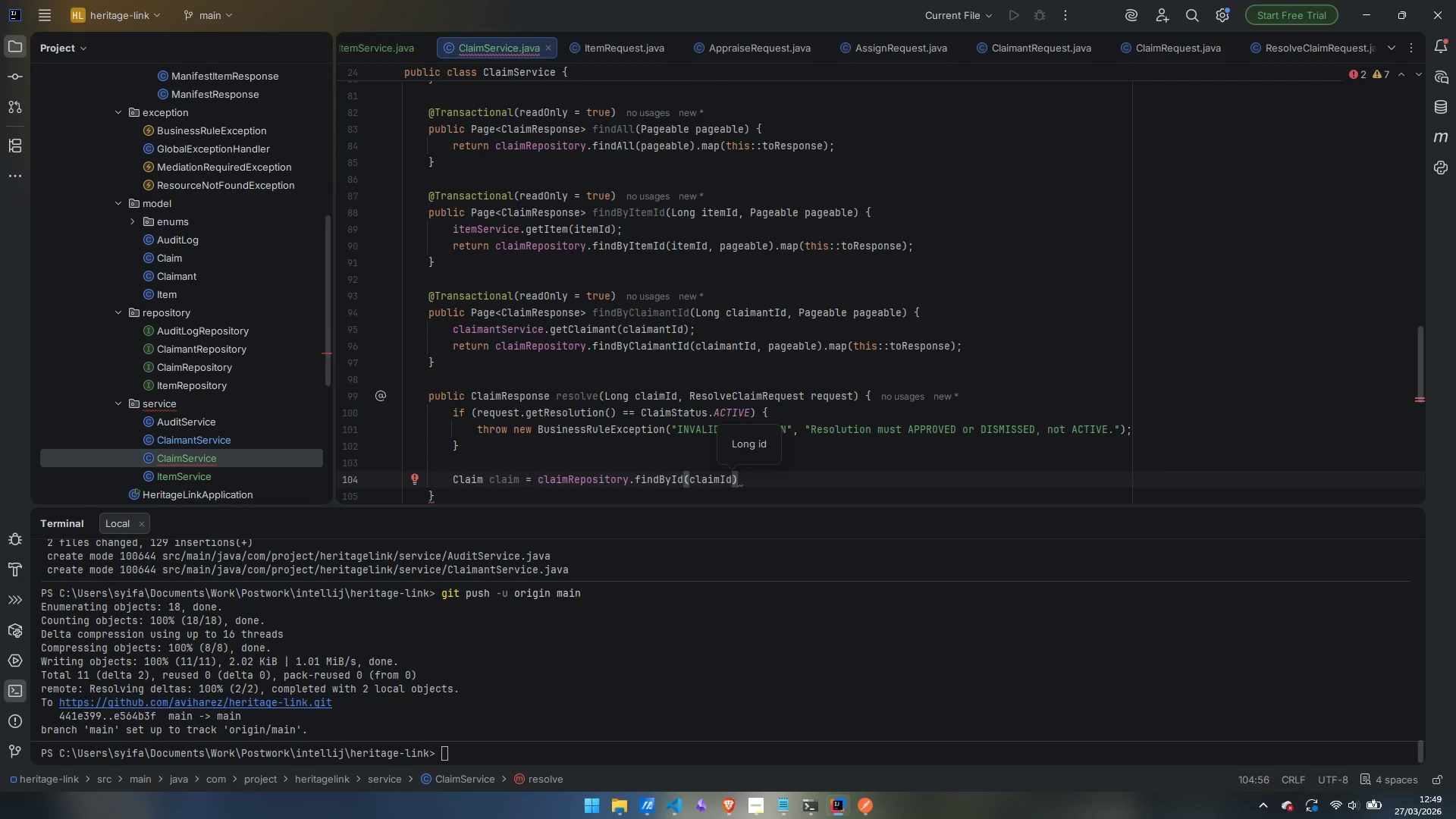 
key(Enter)
 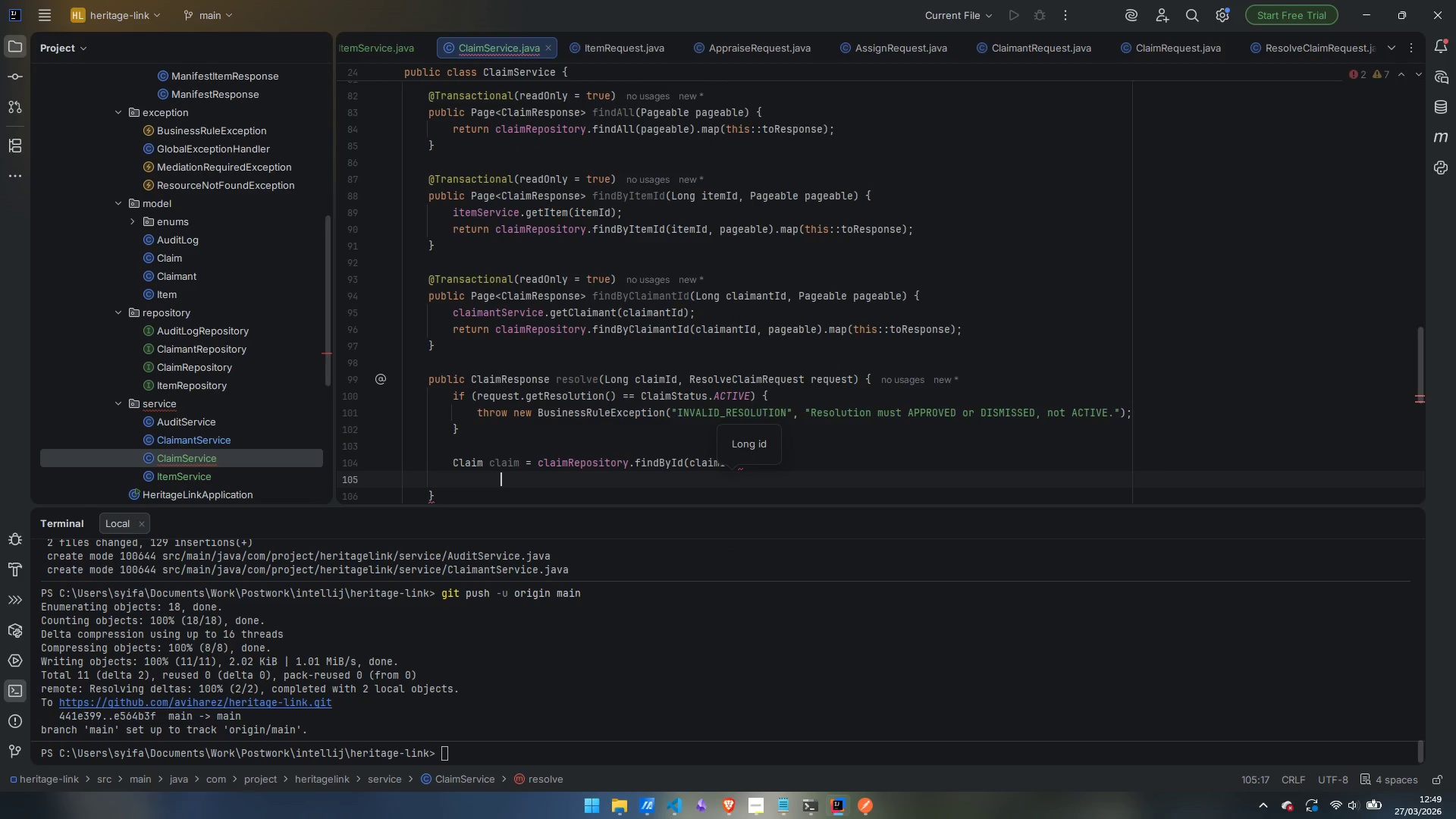 
type(.orElseThrow)
 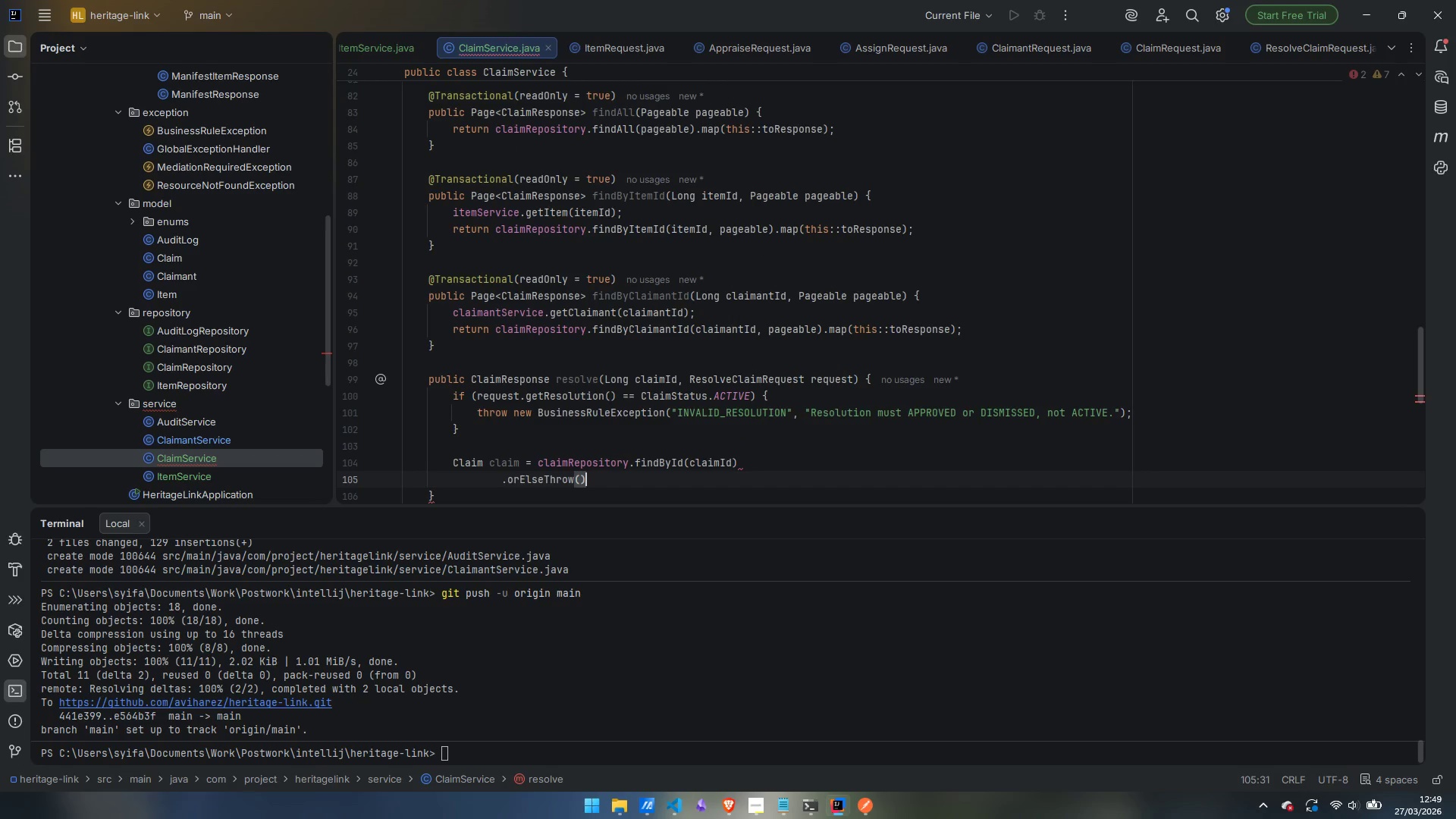 
 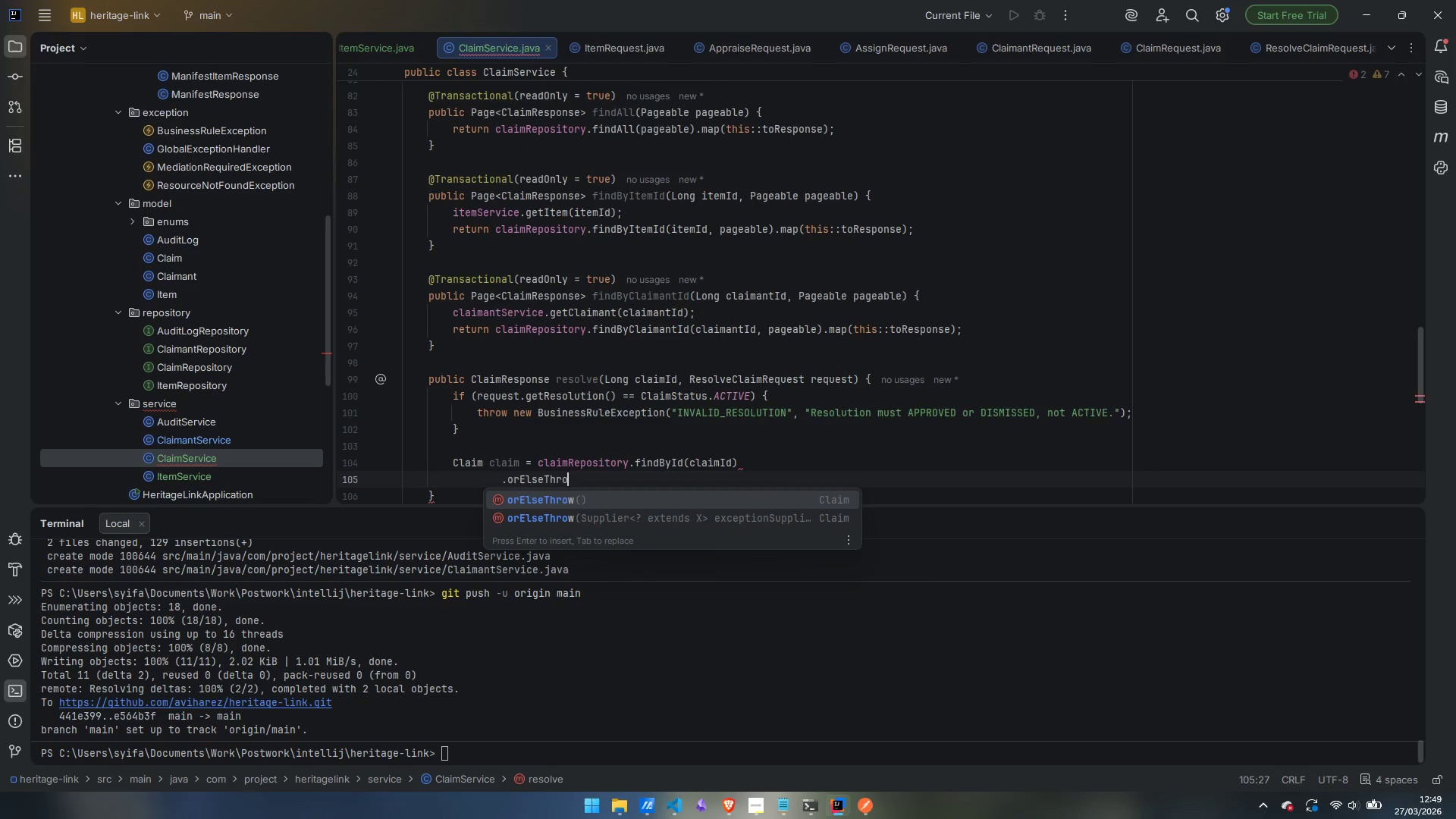 
key(Enter)
 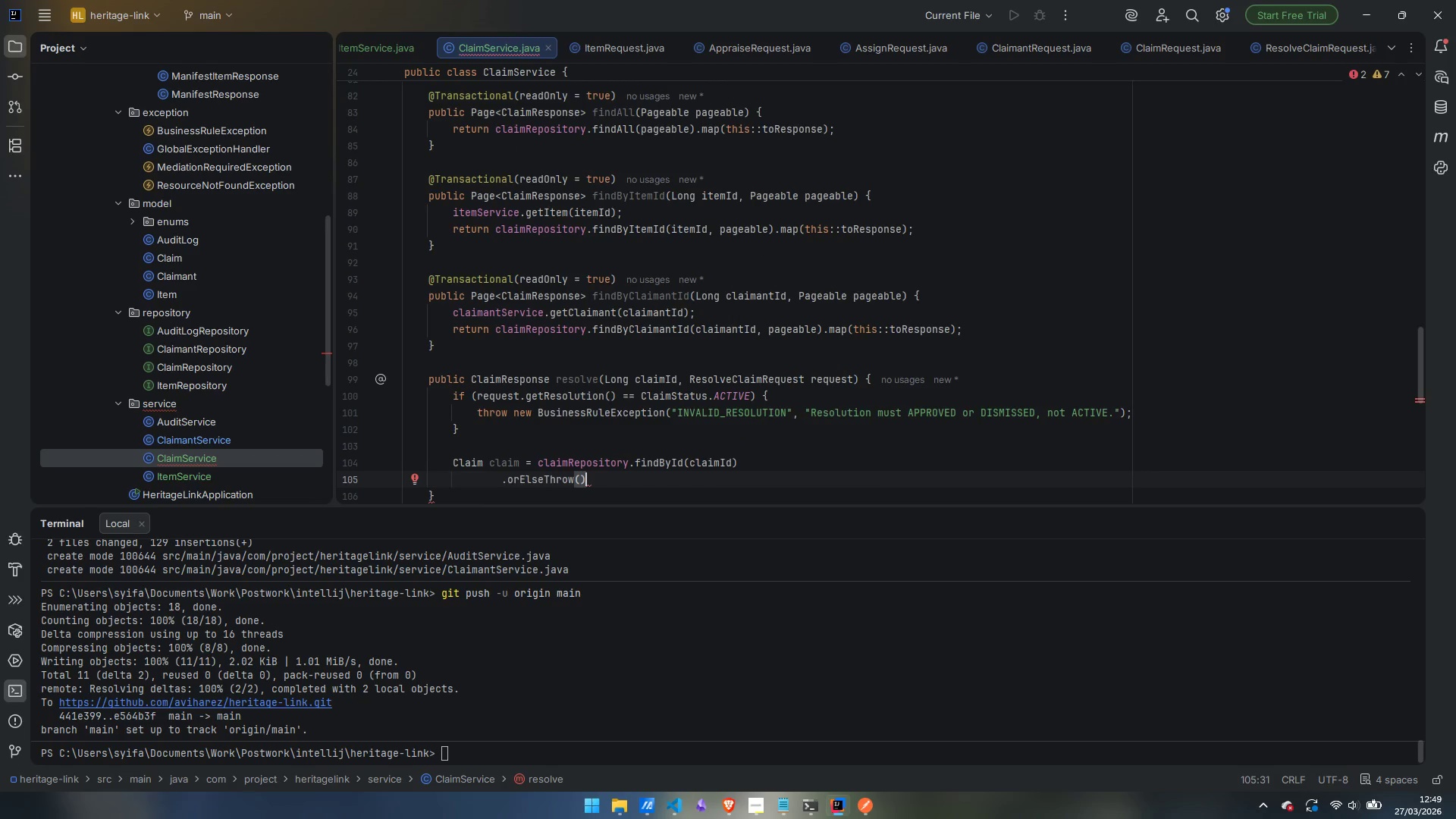 
key(ArrowLeft)
 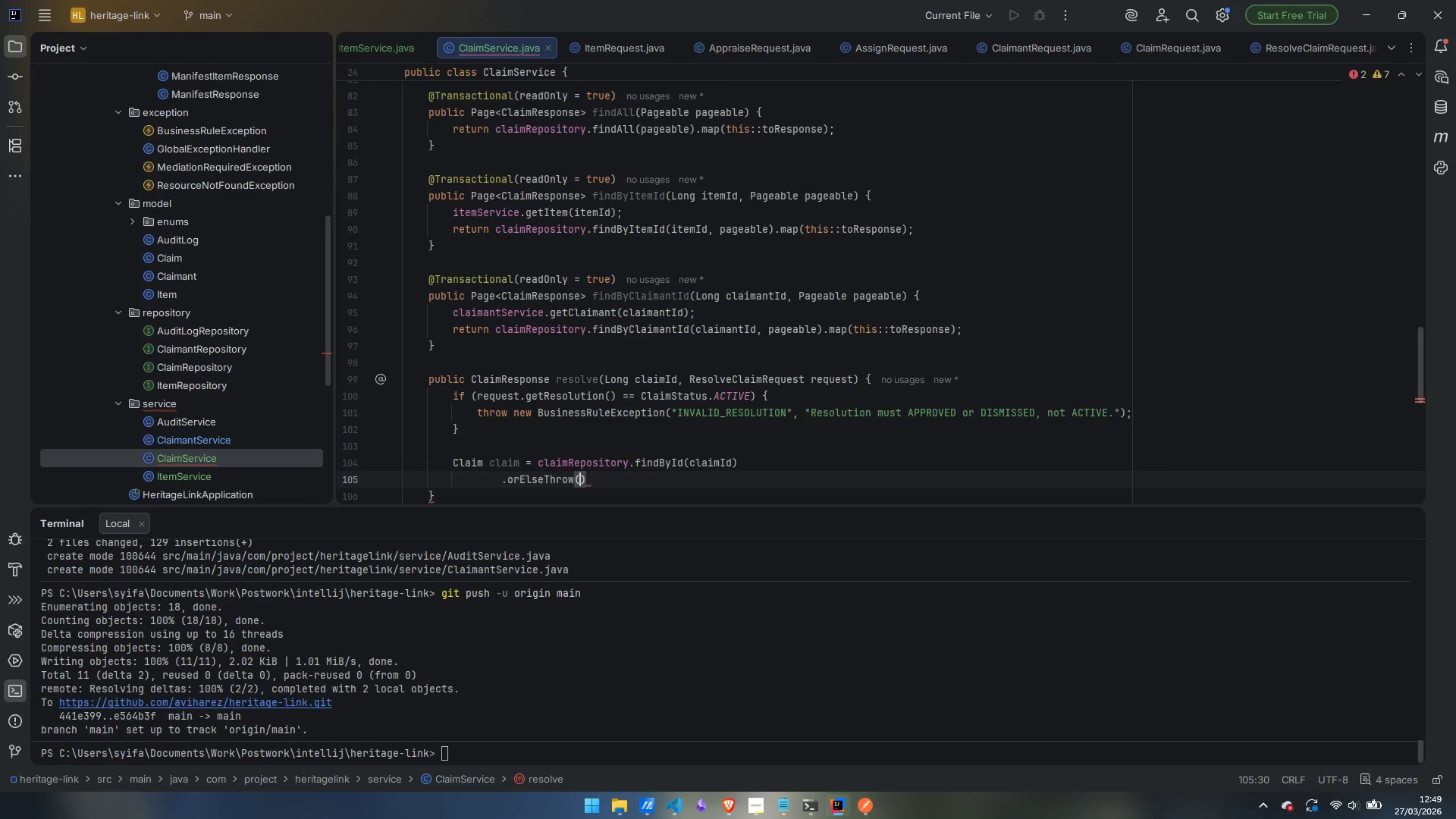 
key(Shift+9)
 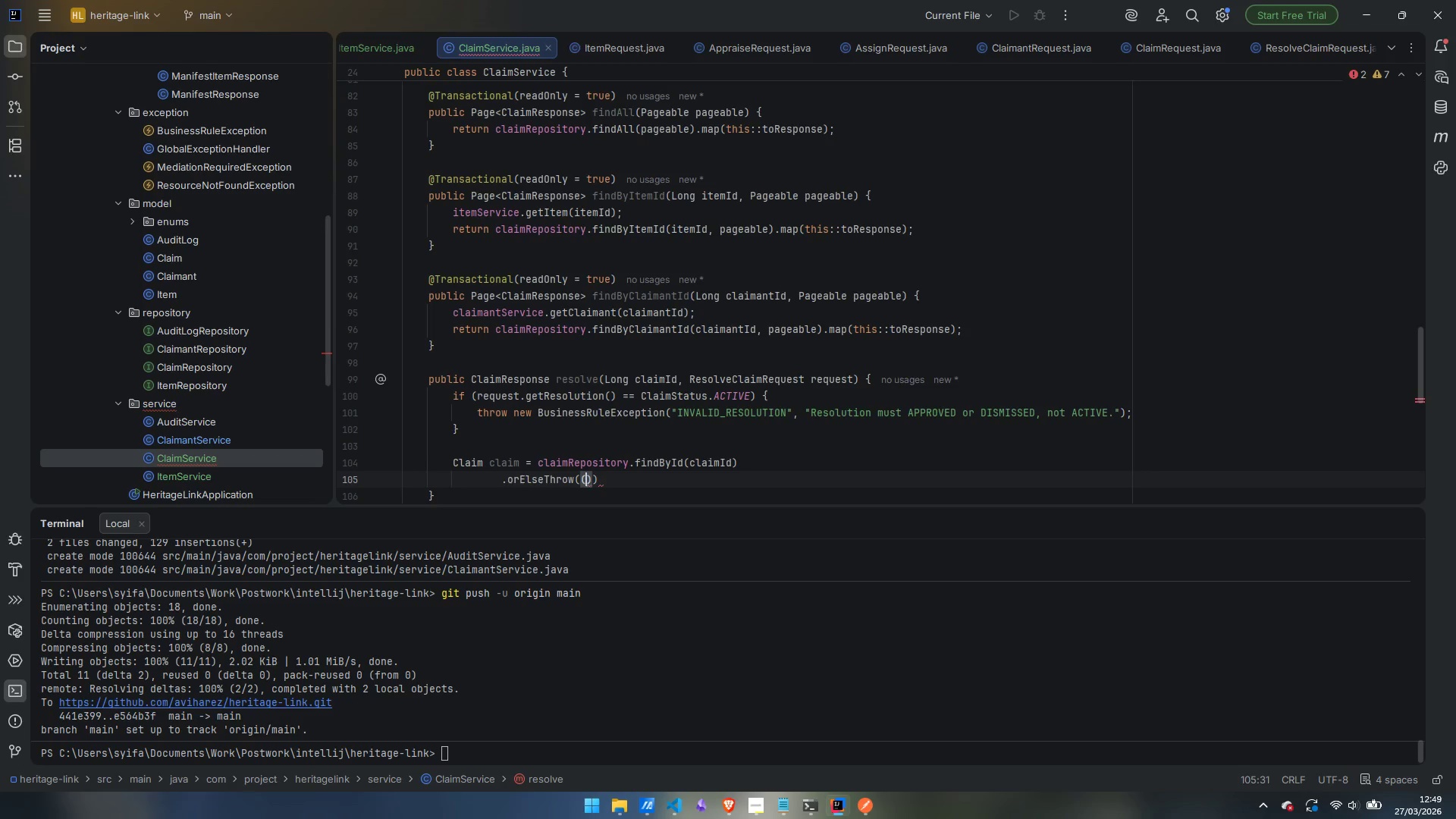 
key(ArrowRight)
 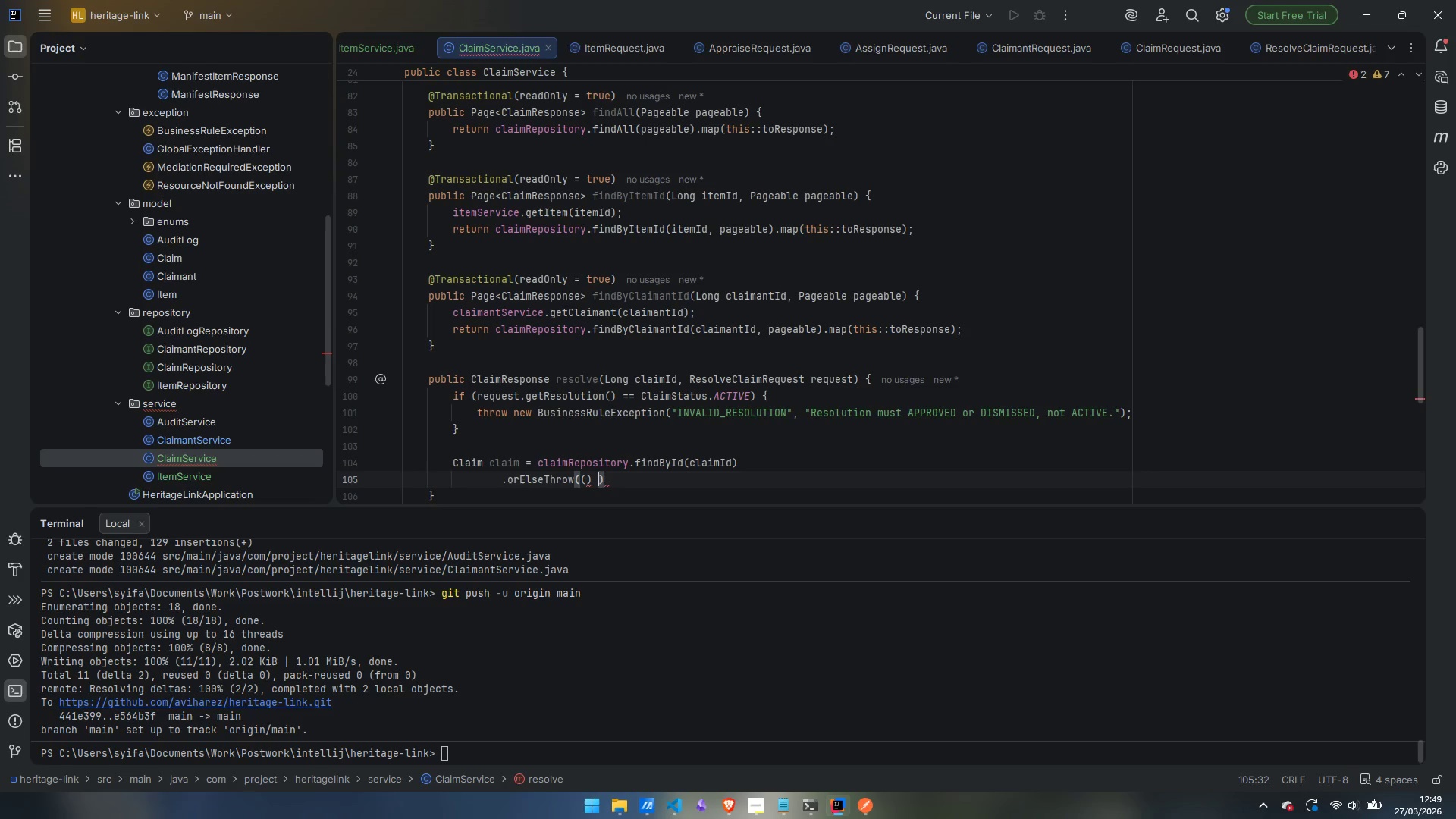 
type( -> new ResourceNotFoundException)
 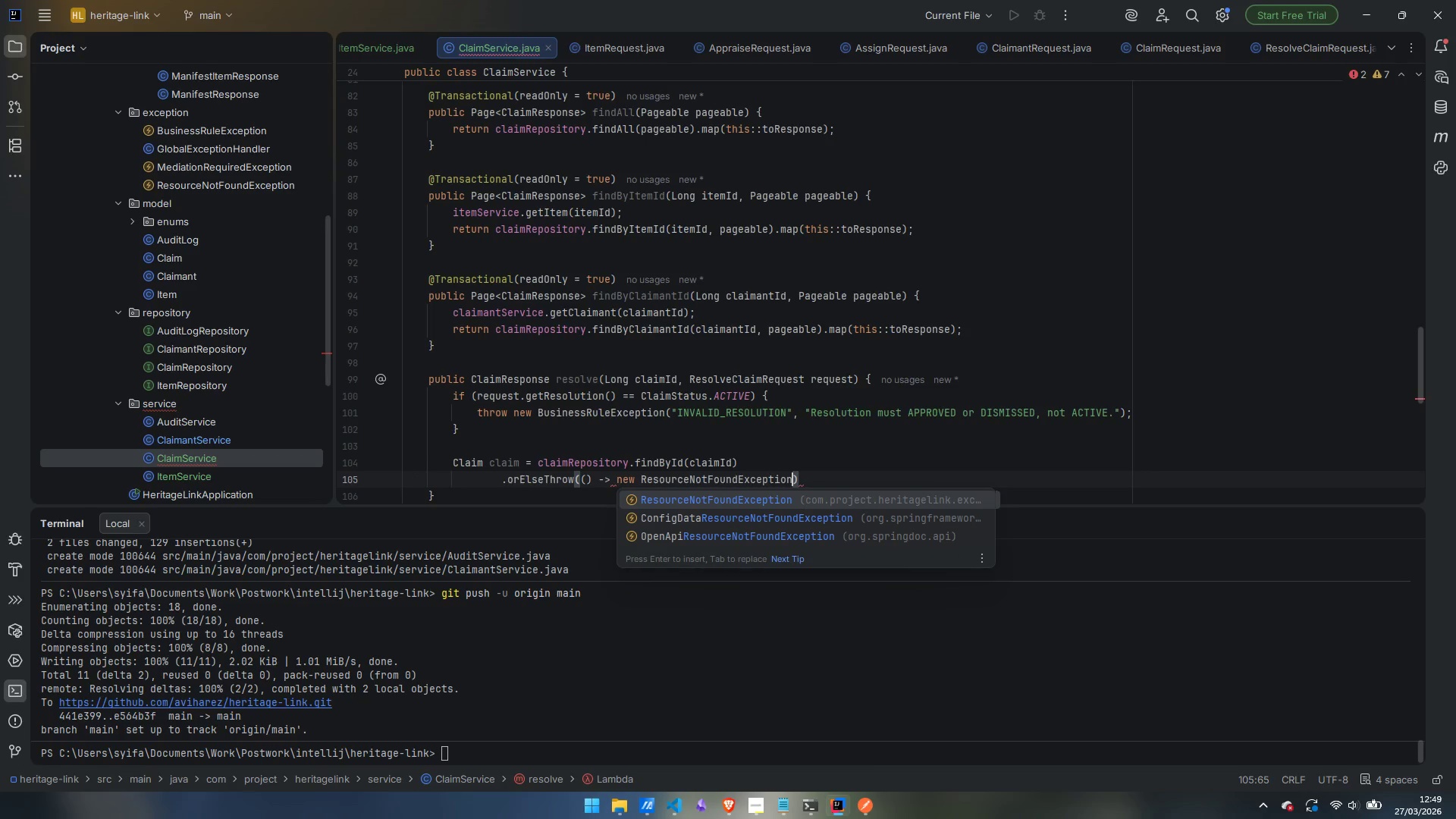 
key(Enter)
 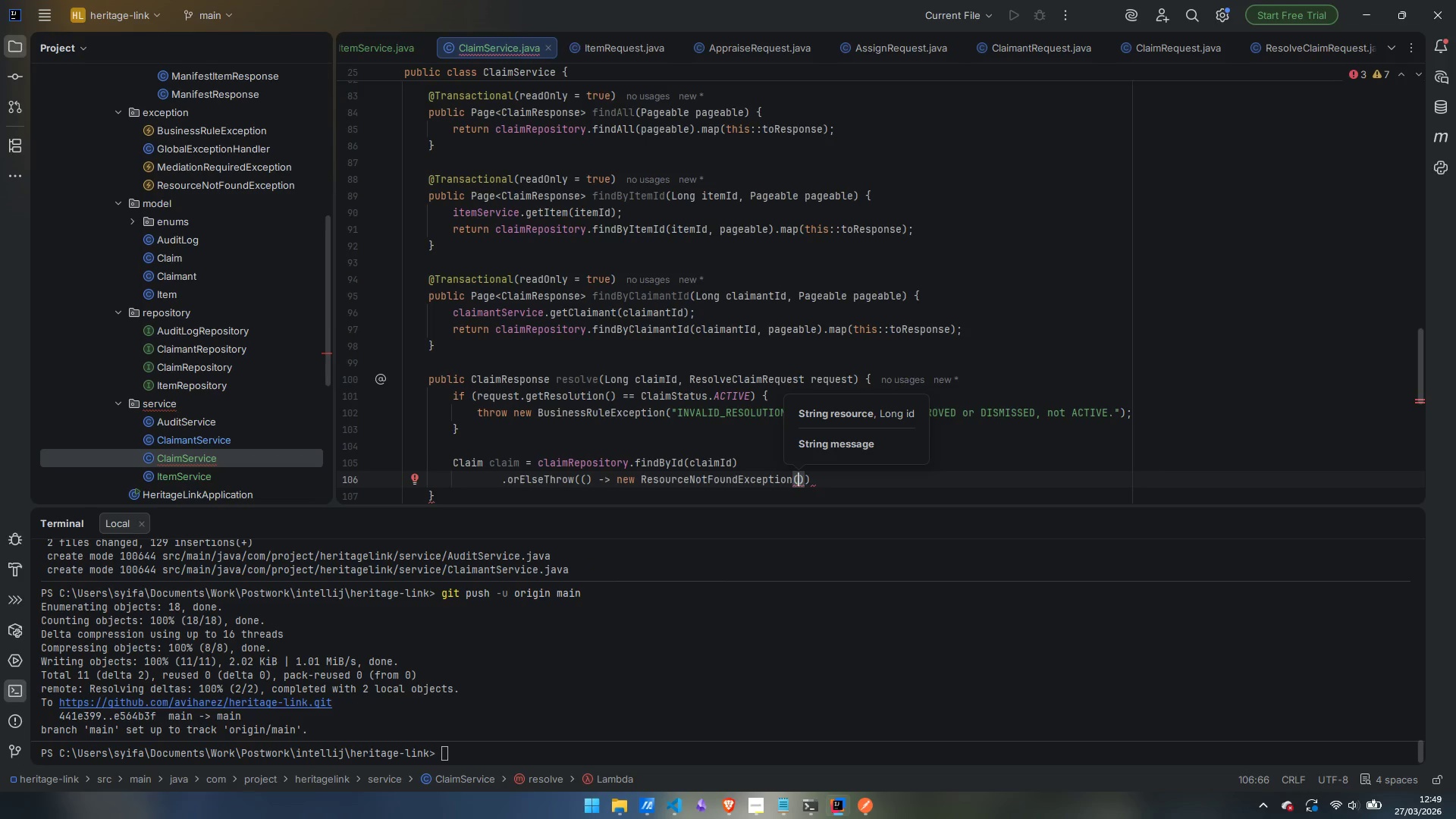 
type("Claim)
 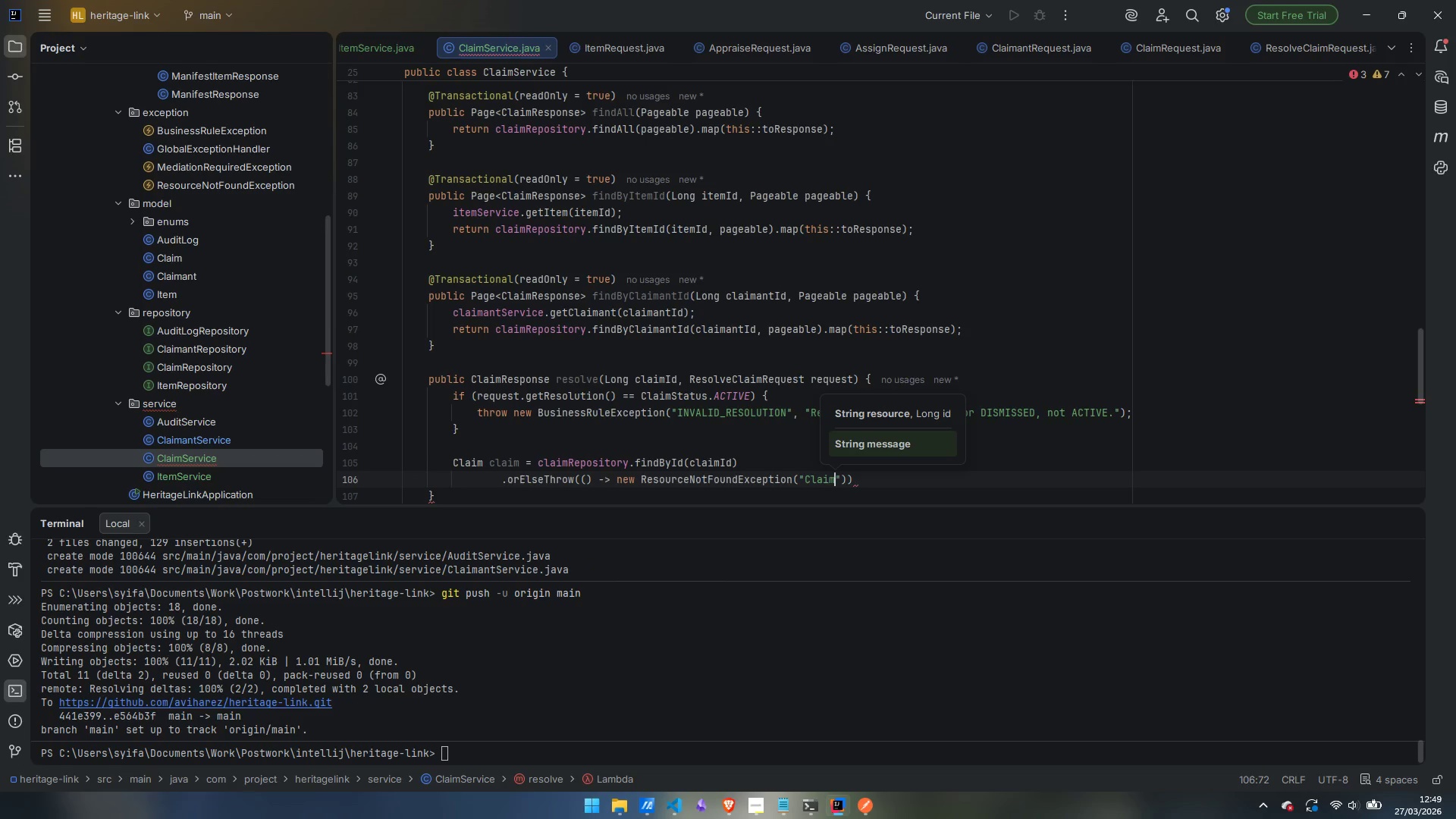 
key(ArrowRight)
 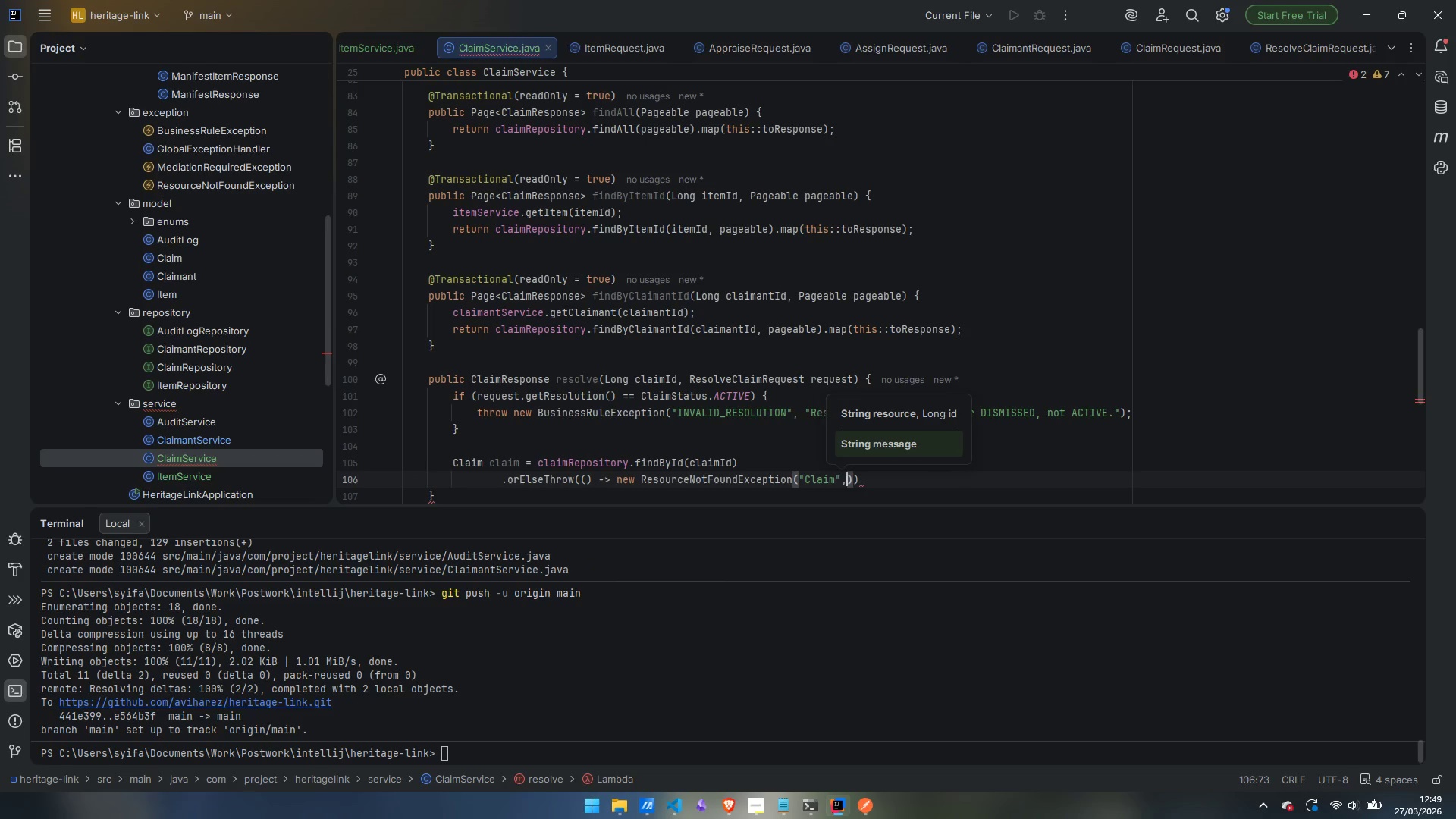 
type(, claimId)
 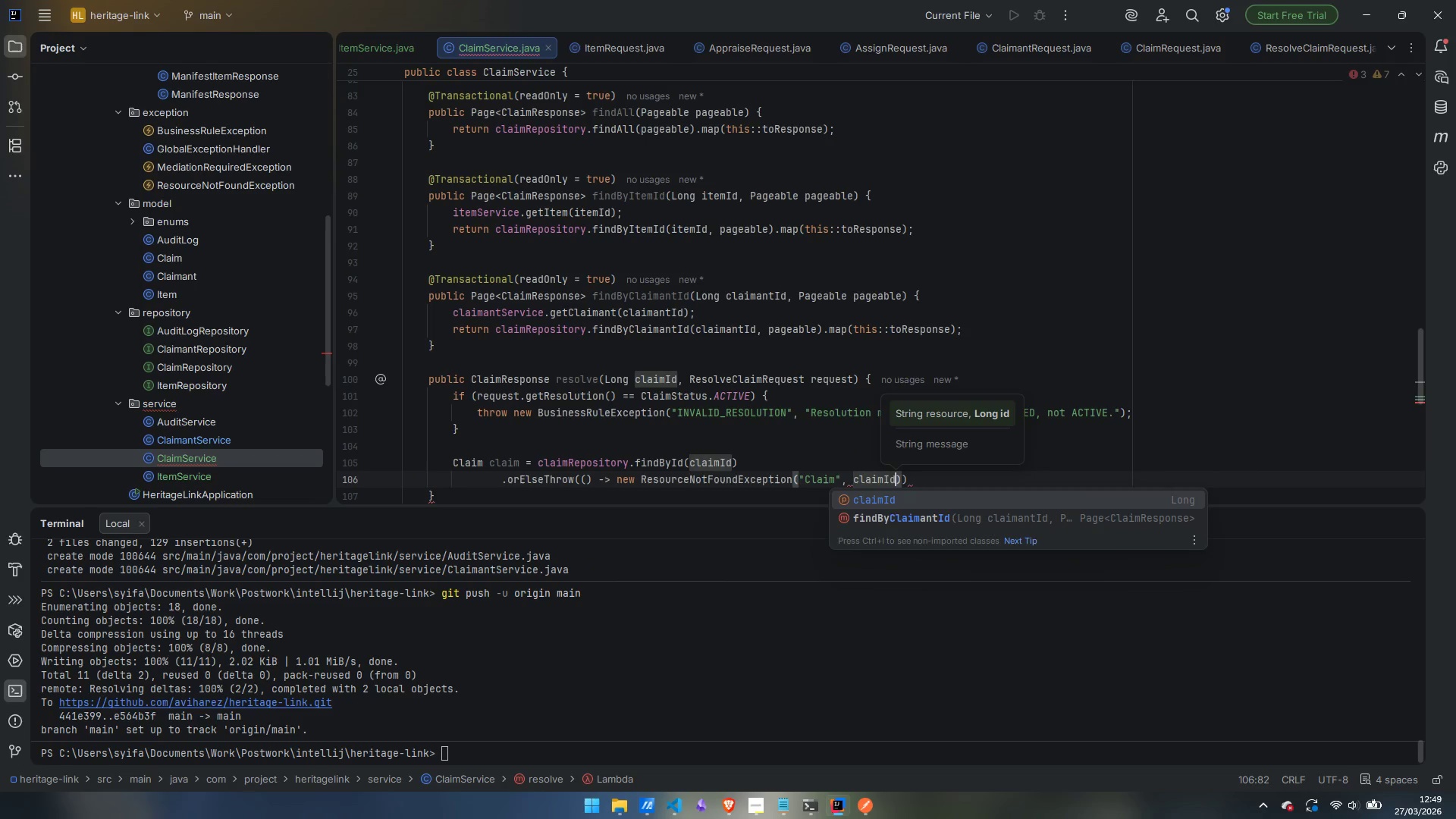 
key(Enter)
 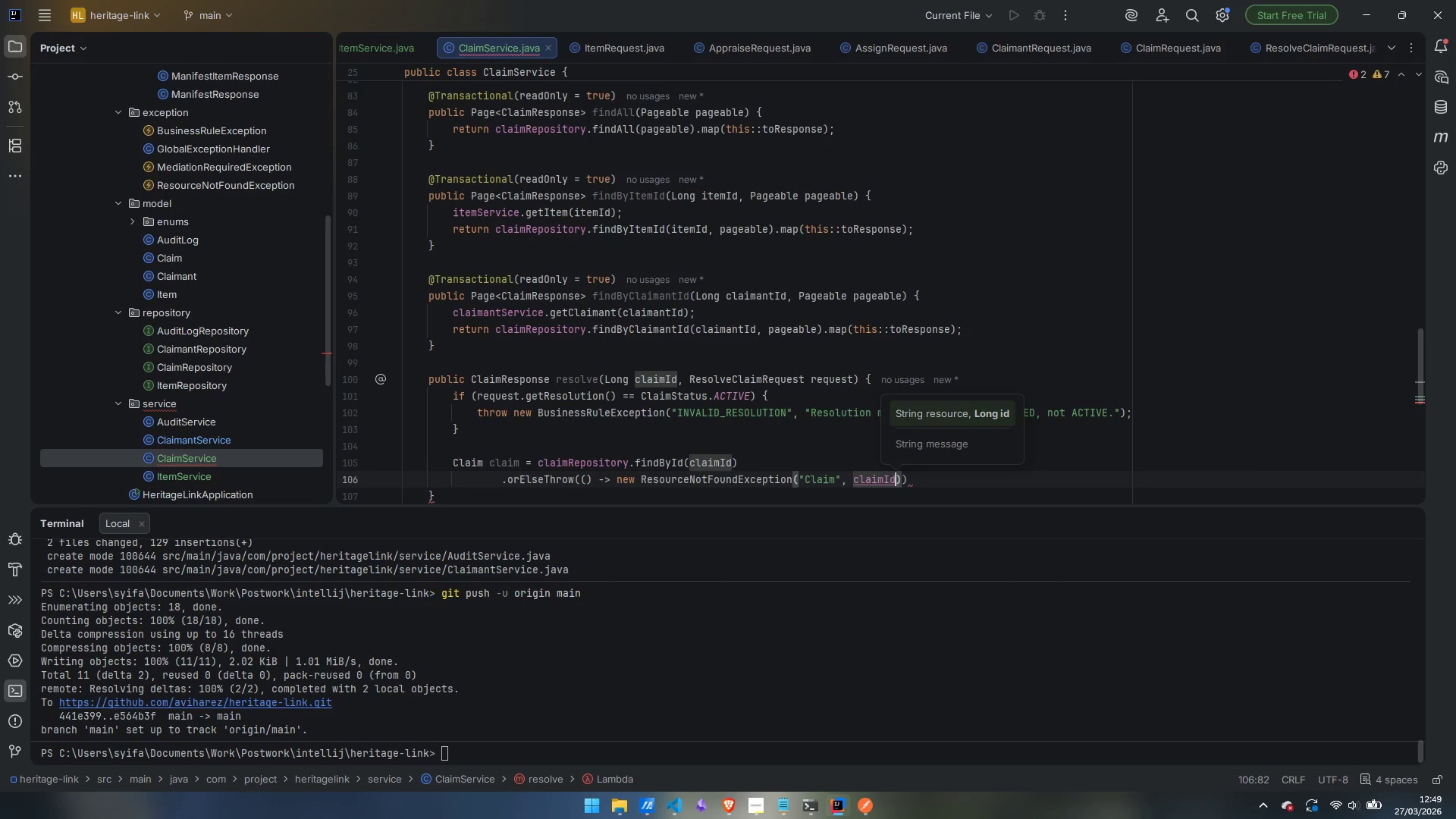 
key(ArrowRight)
 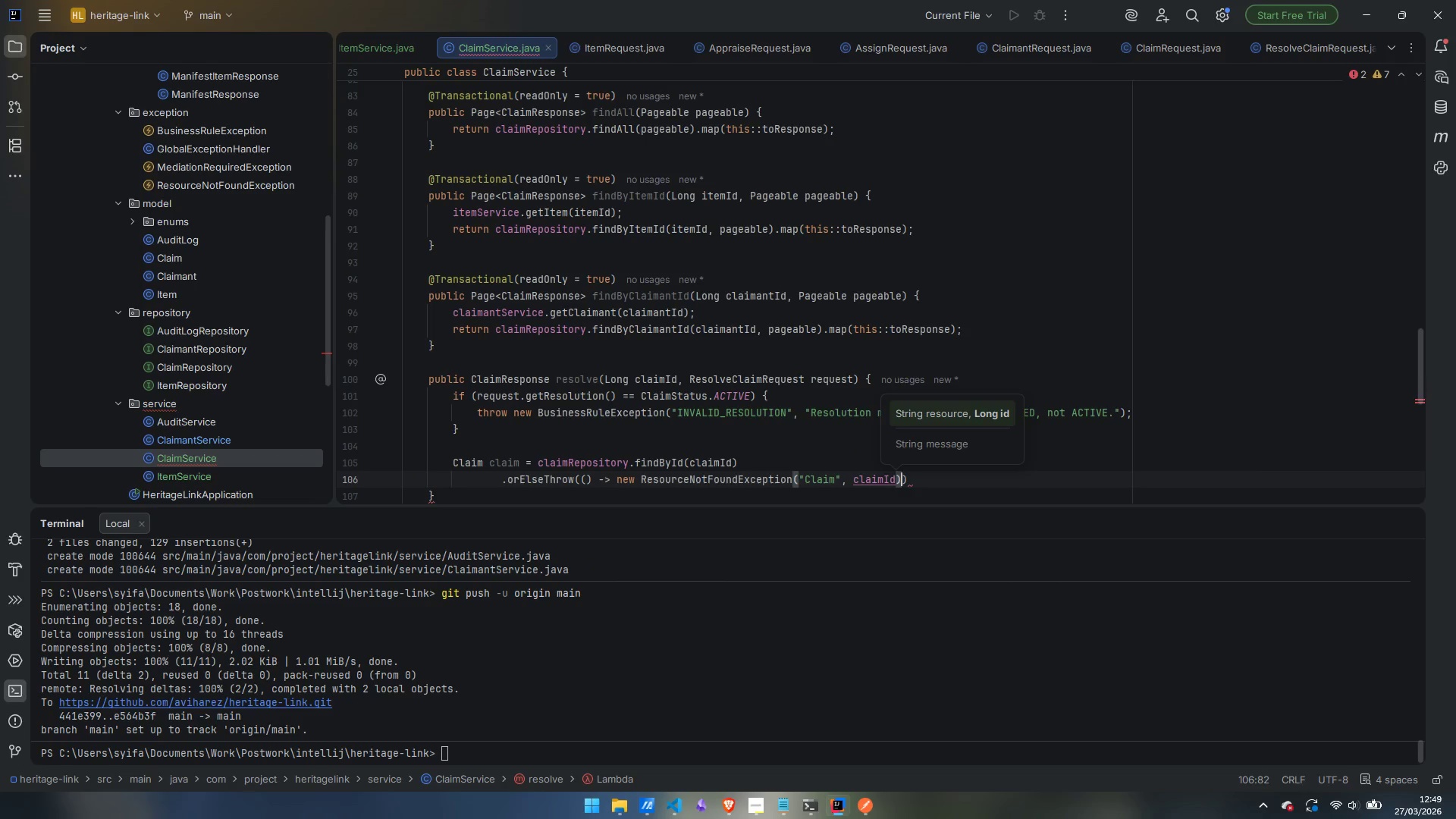 
key(ArrowRight)
 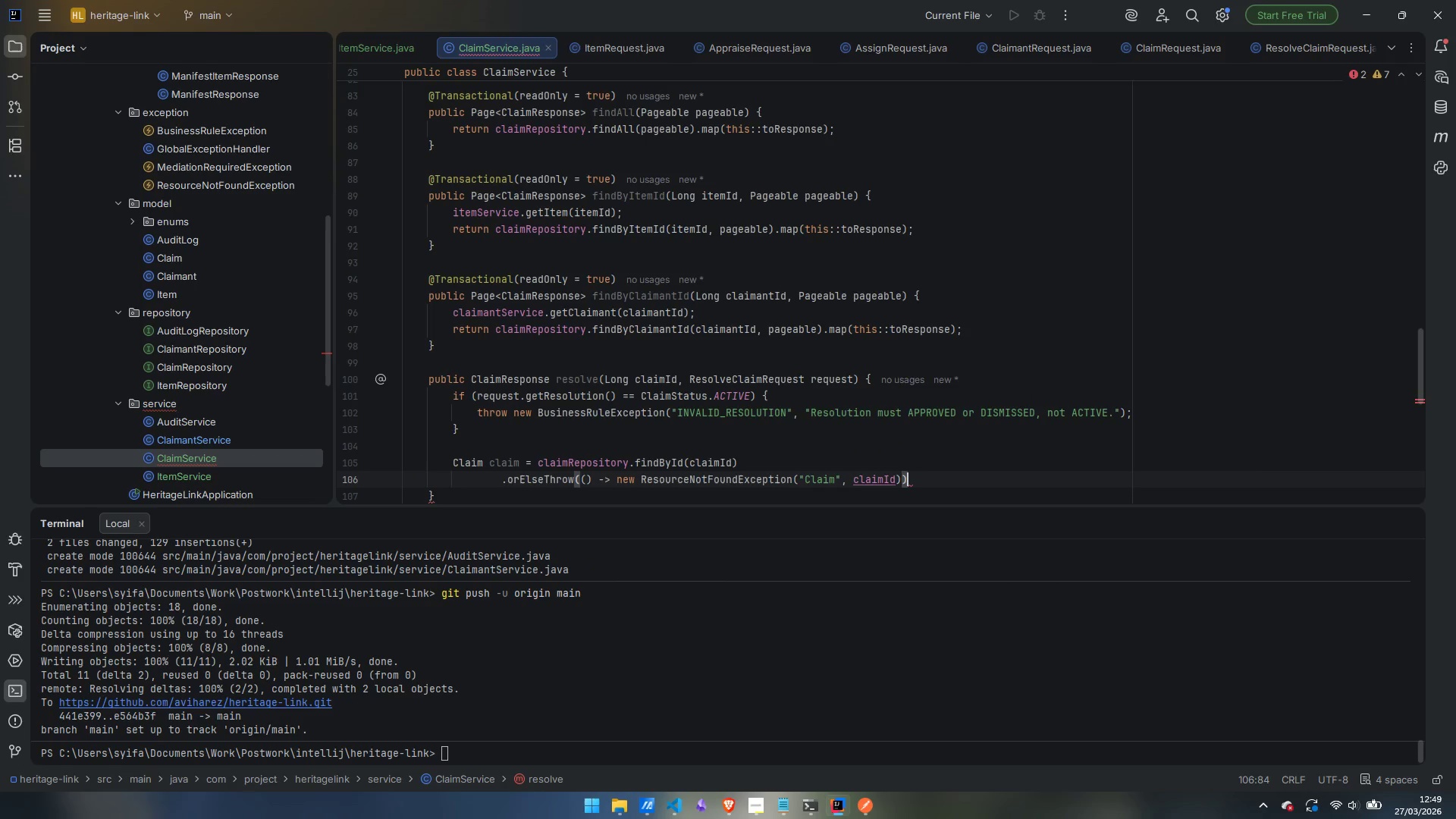 
key(Semicolon)
 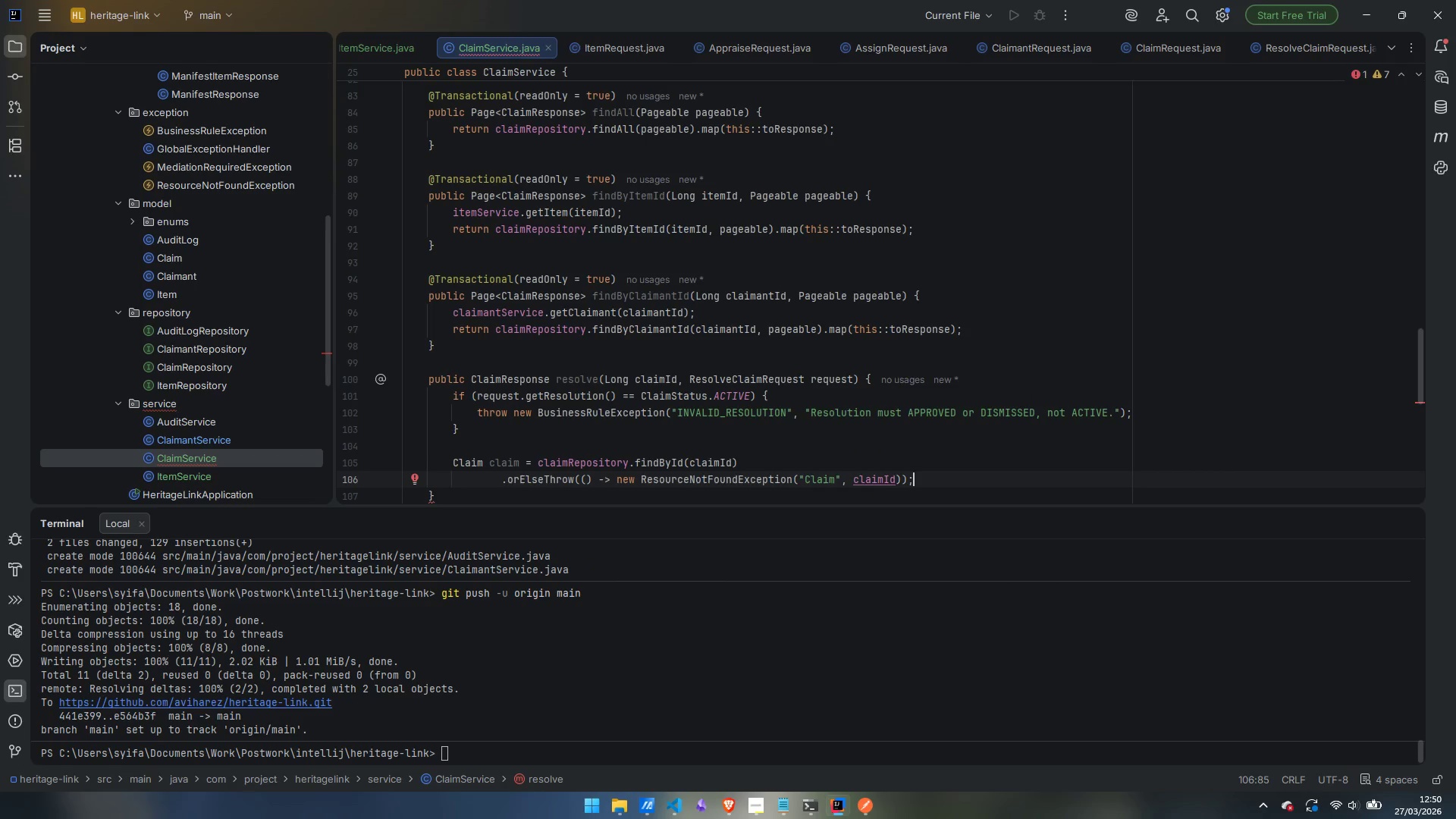 
key(Enter)
 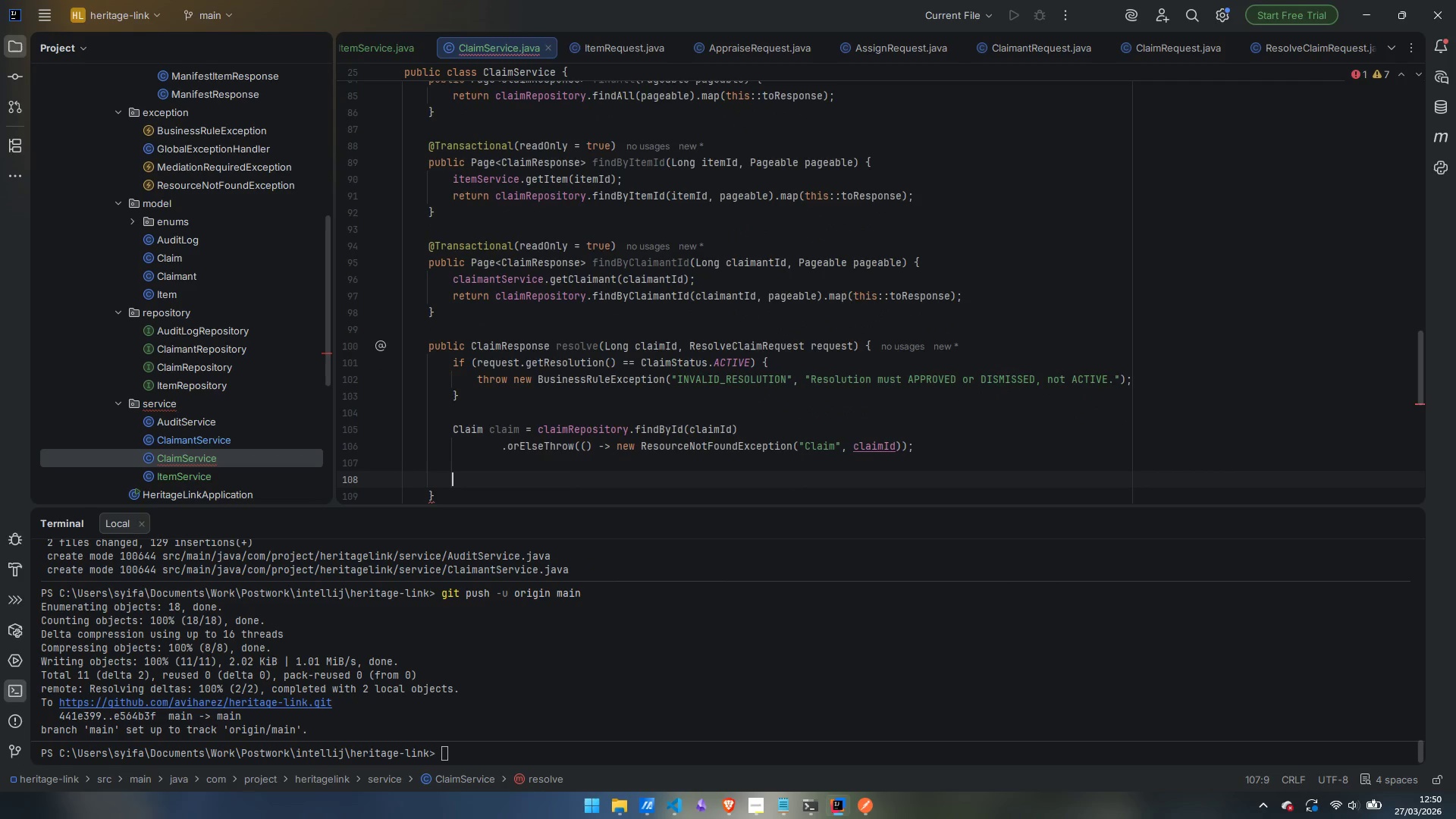 
key(Enter)
 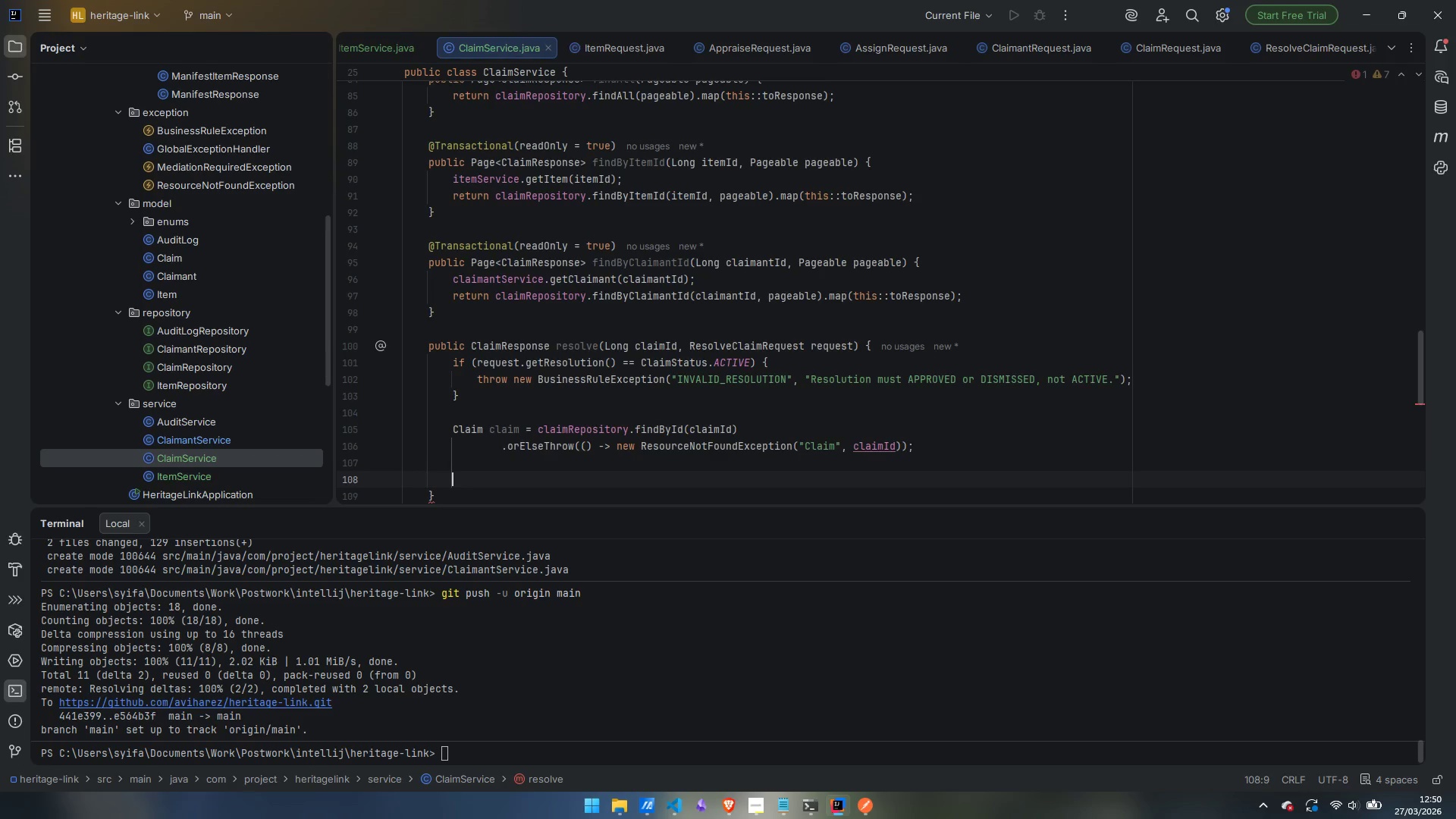 
type(if (claim.getStatus)
 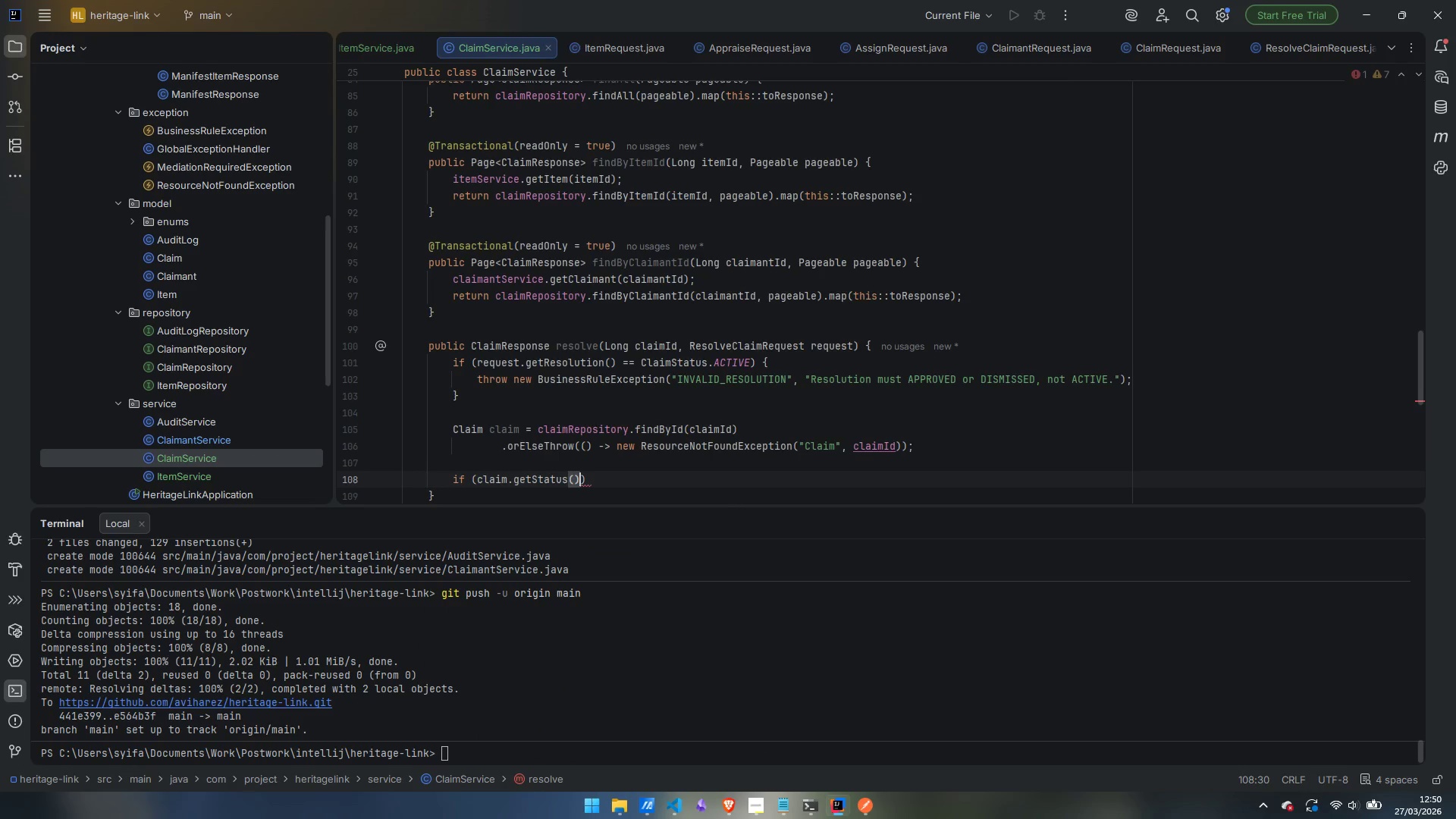 
 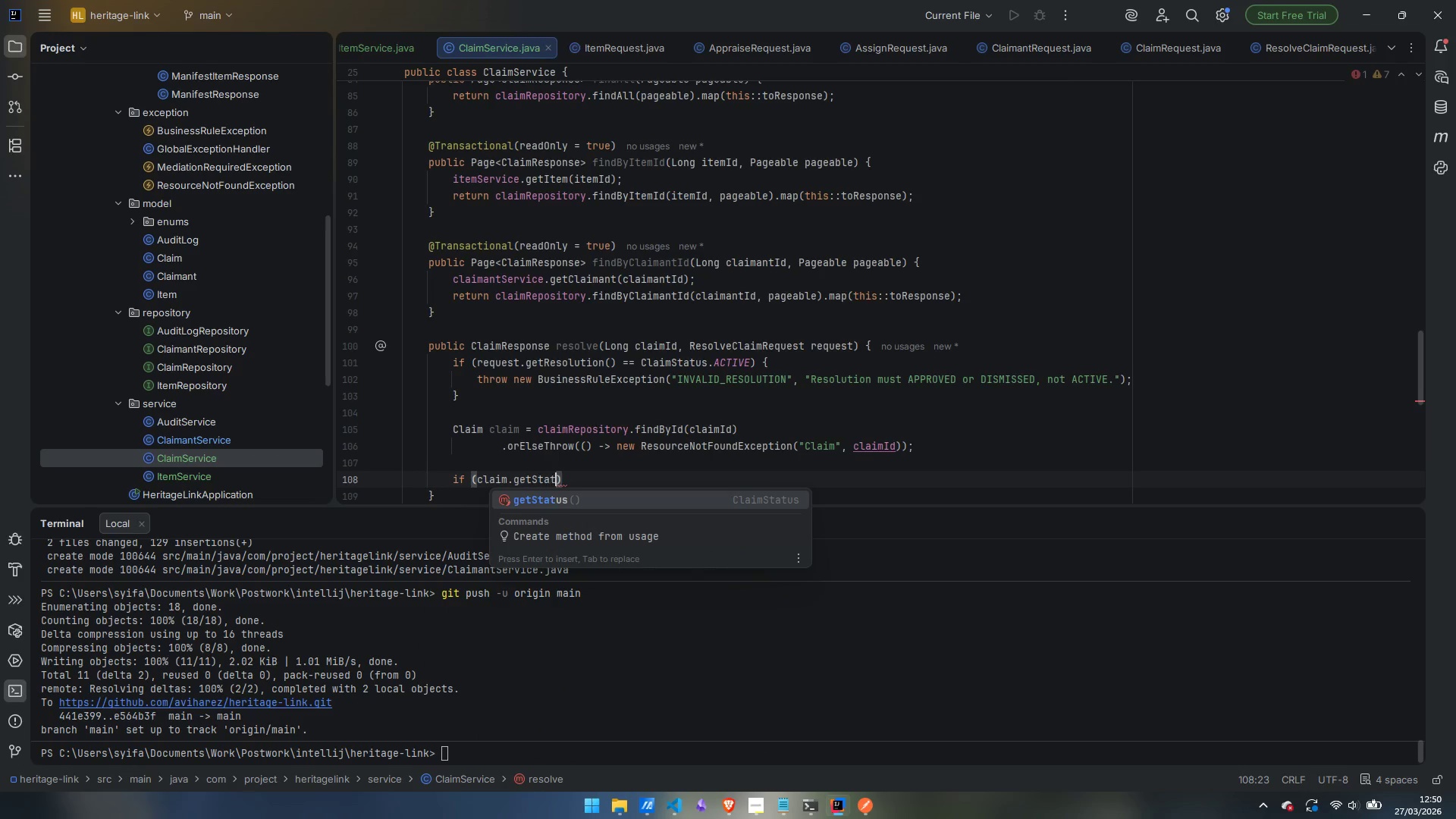 
key(Enter)
 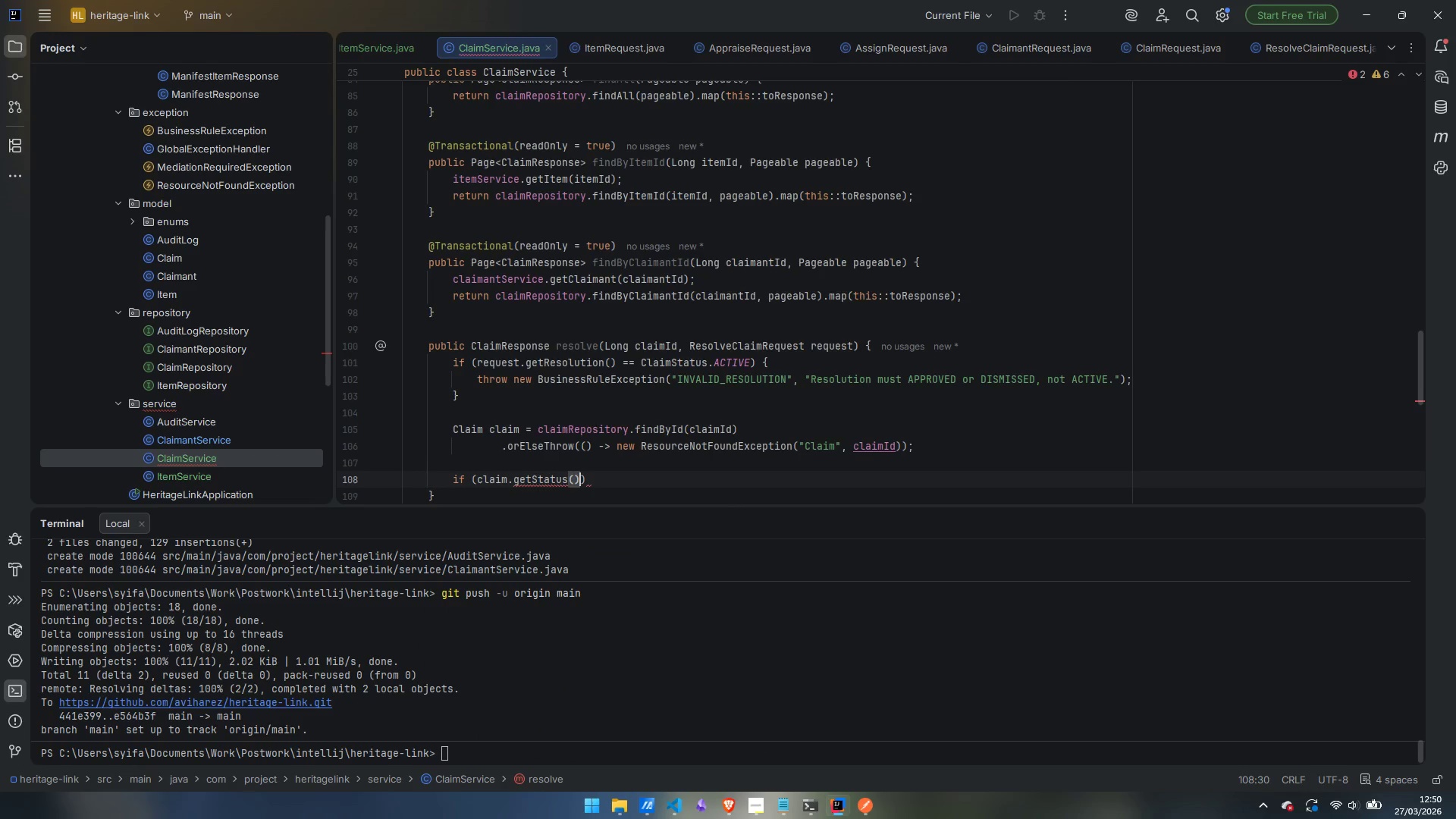 
type( != ACI)
key(Backspace)
type(T)
 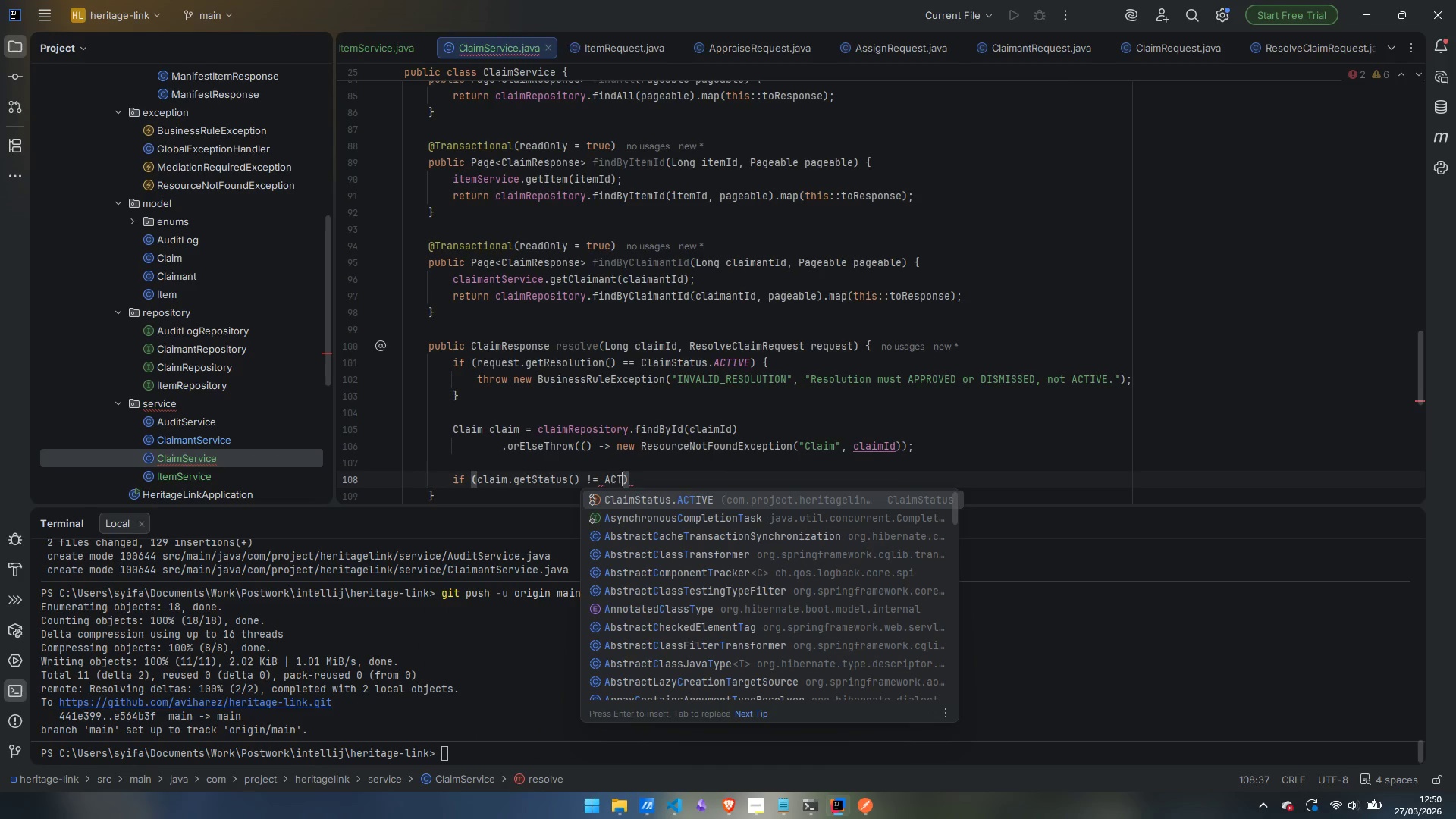 
key(Enter)
 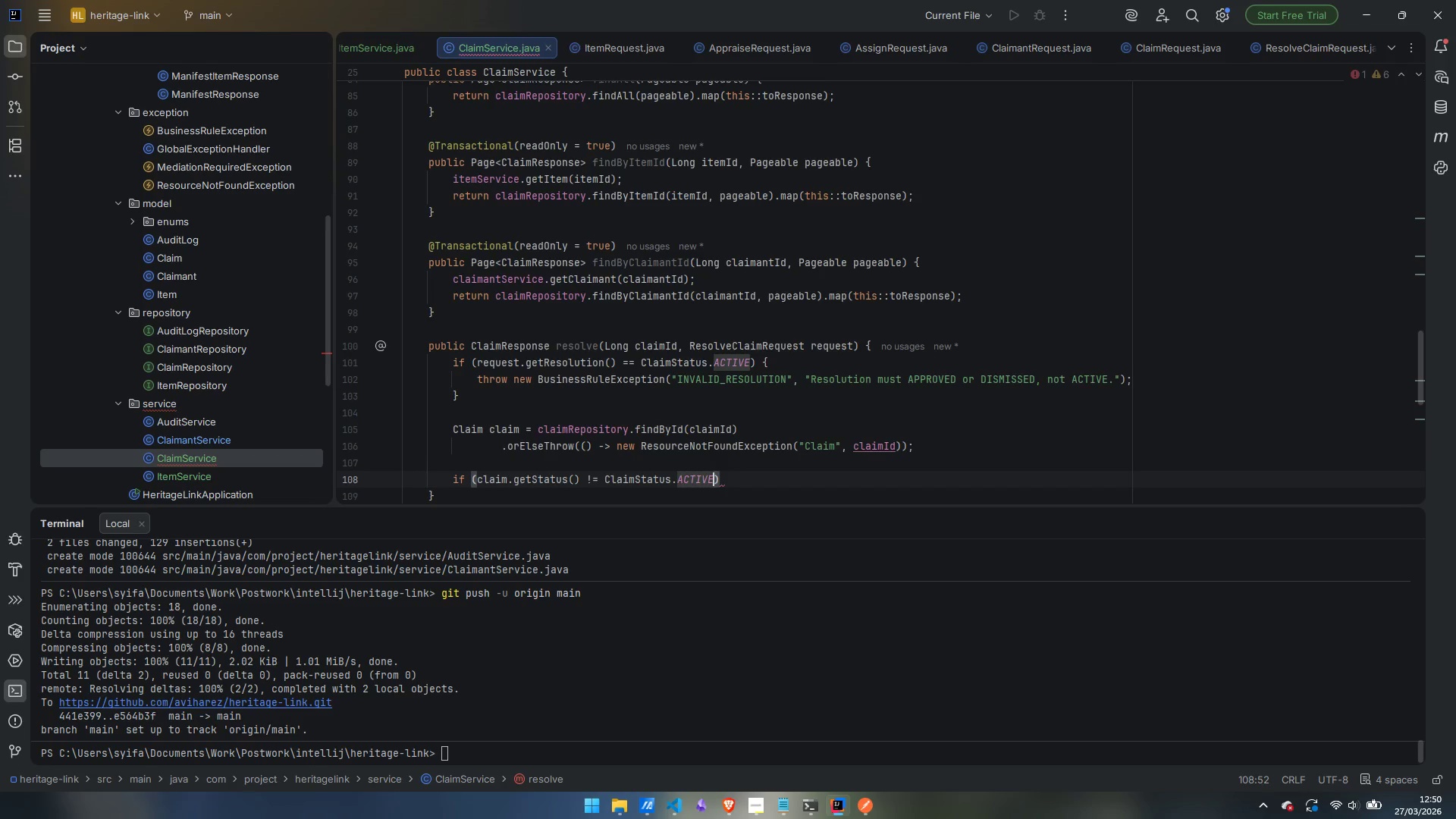 
key(ArrowRight)
 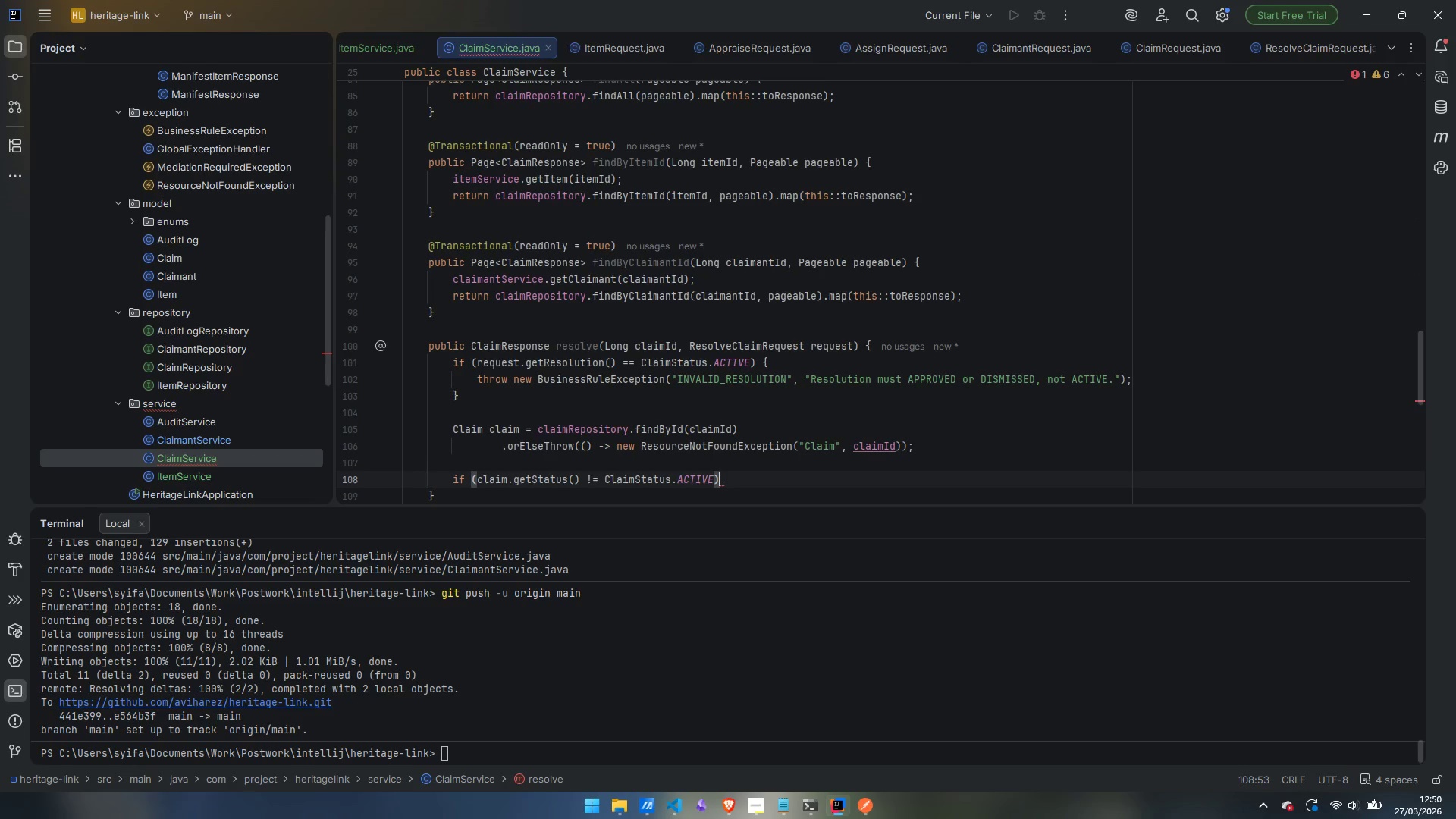 
key(Space)
 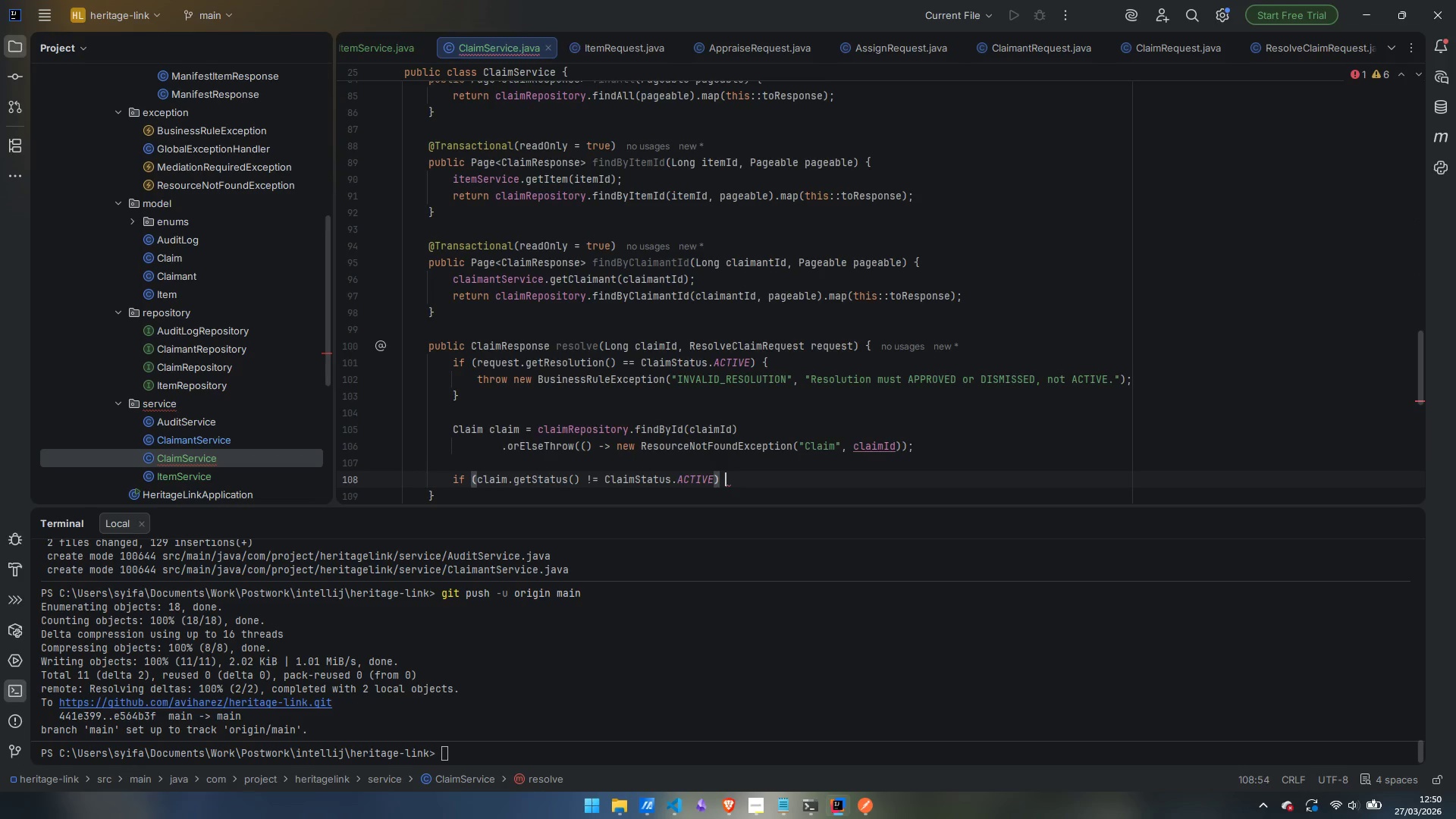 
key(Shift+ShiftLeft)
 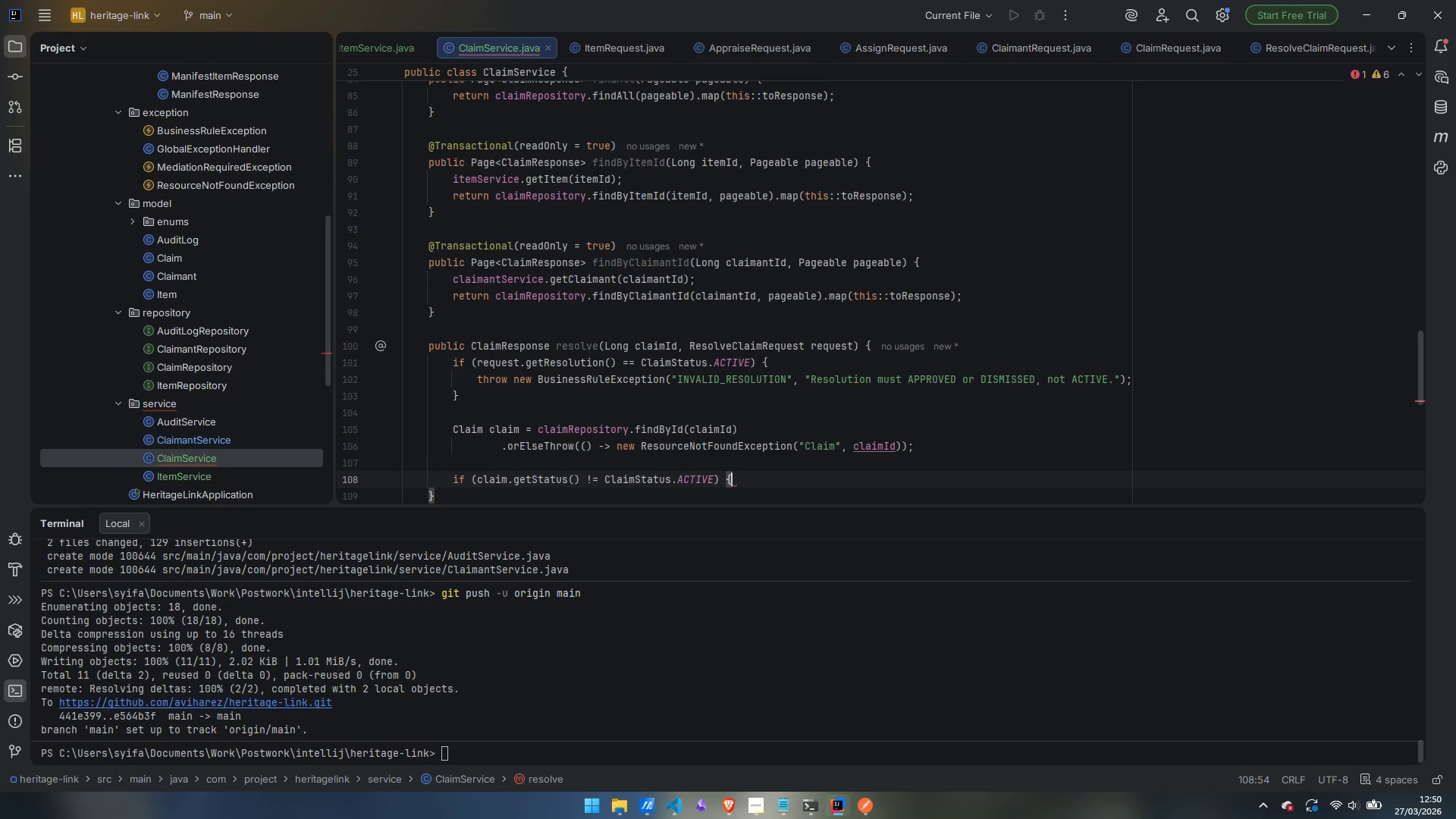 
key(Shift+BracketLeft)
 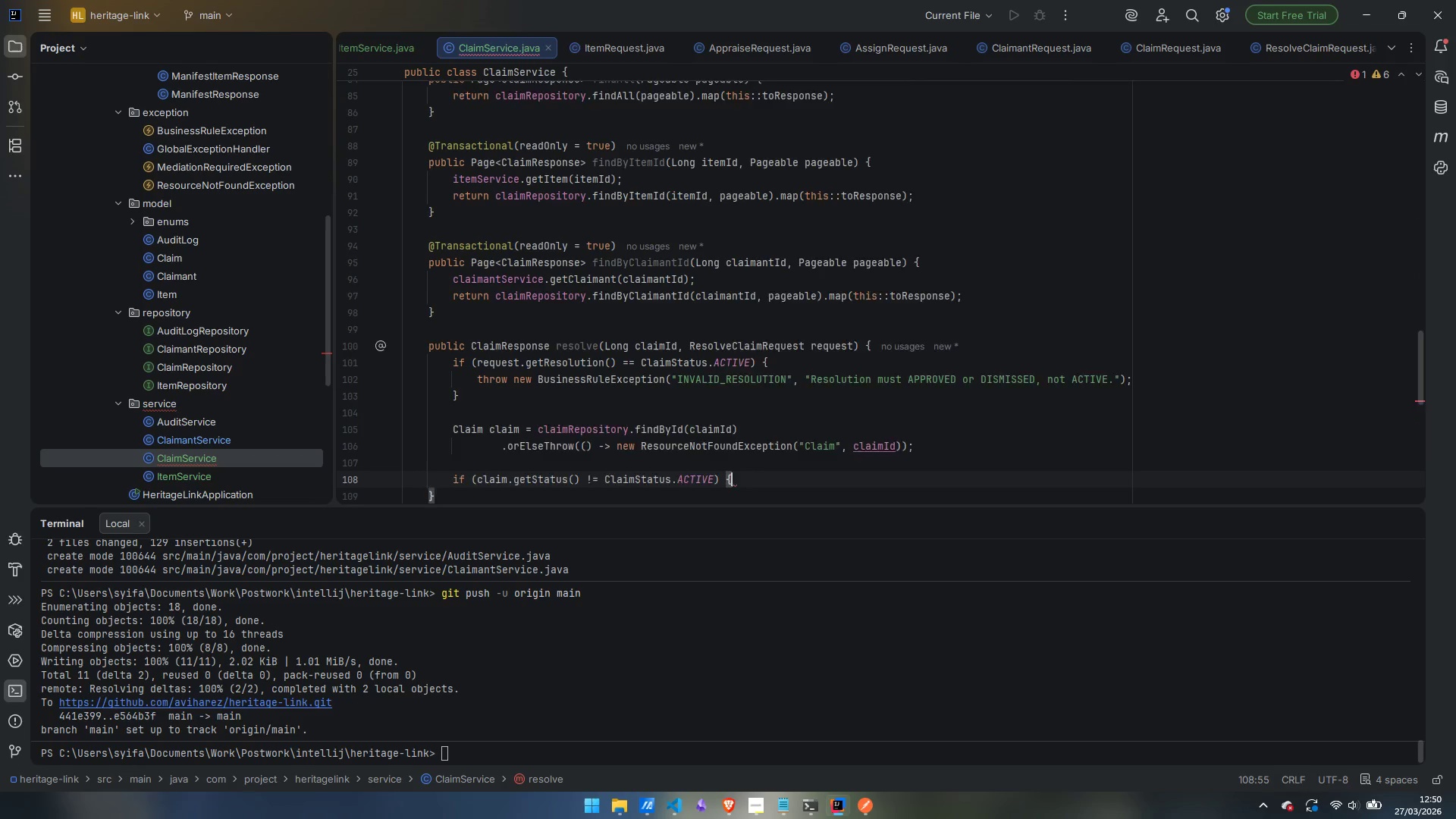 
key(Enter)
 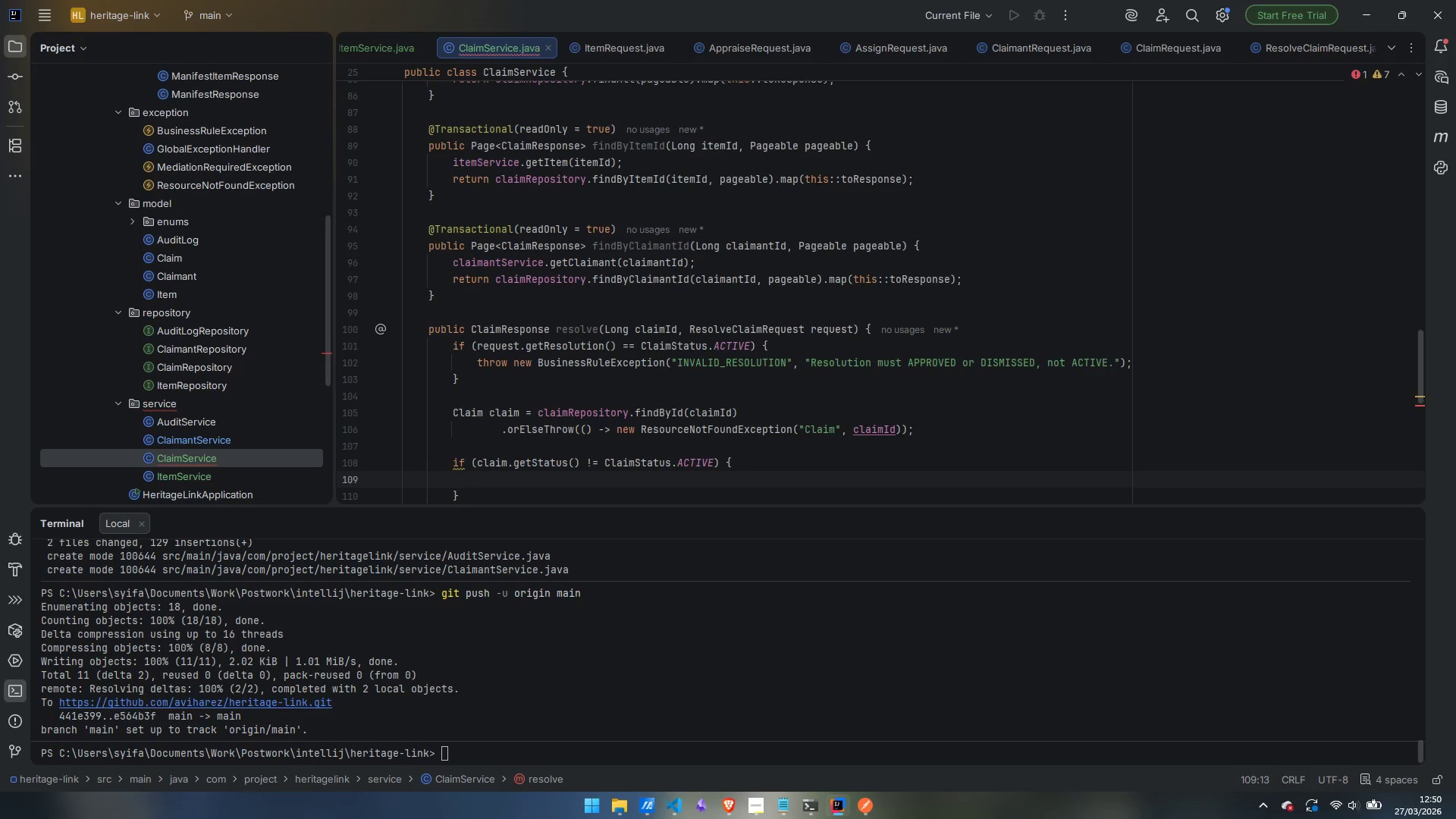 
wait(17.23)
 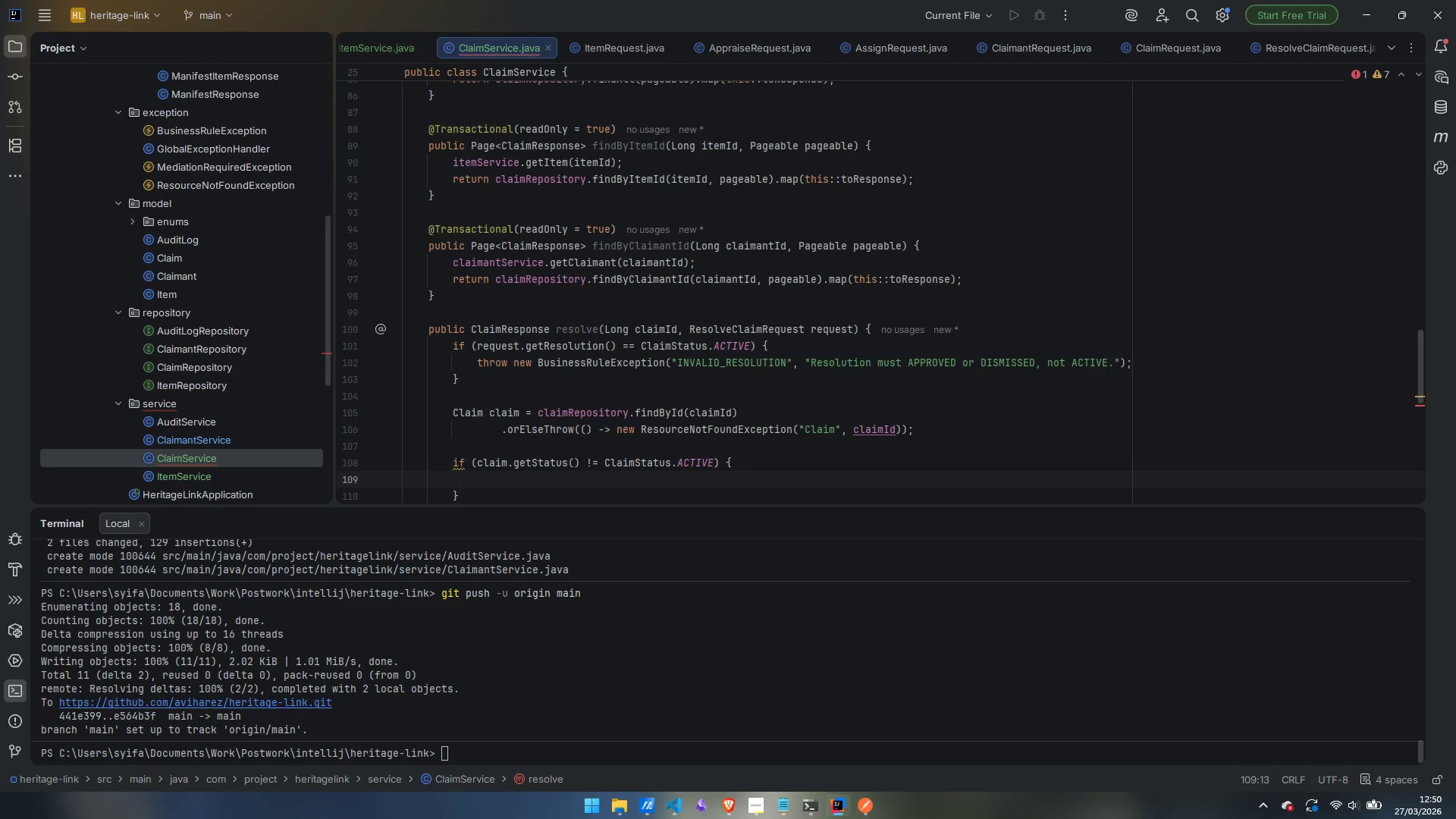 
type(thr)
 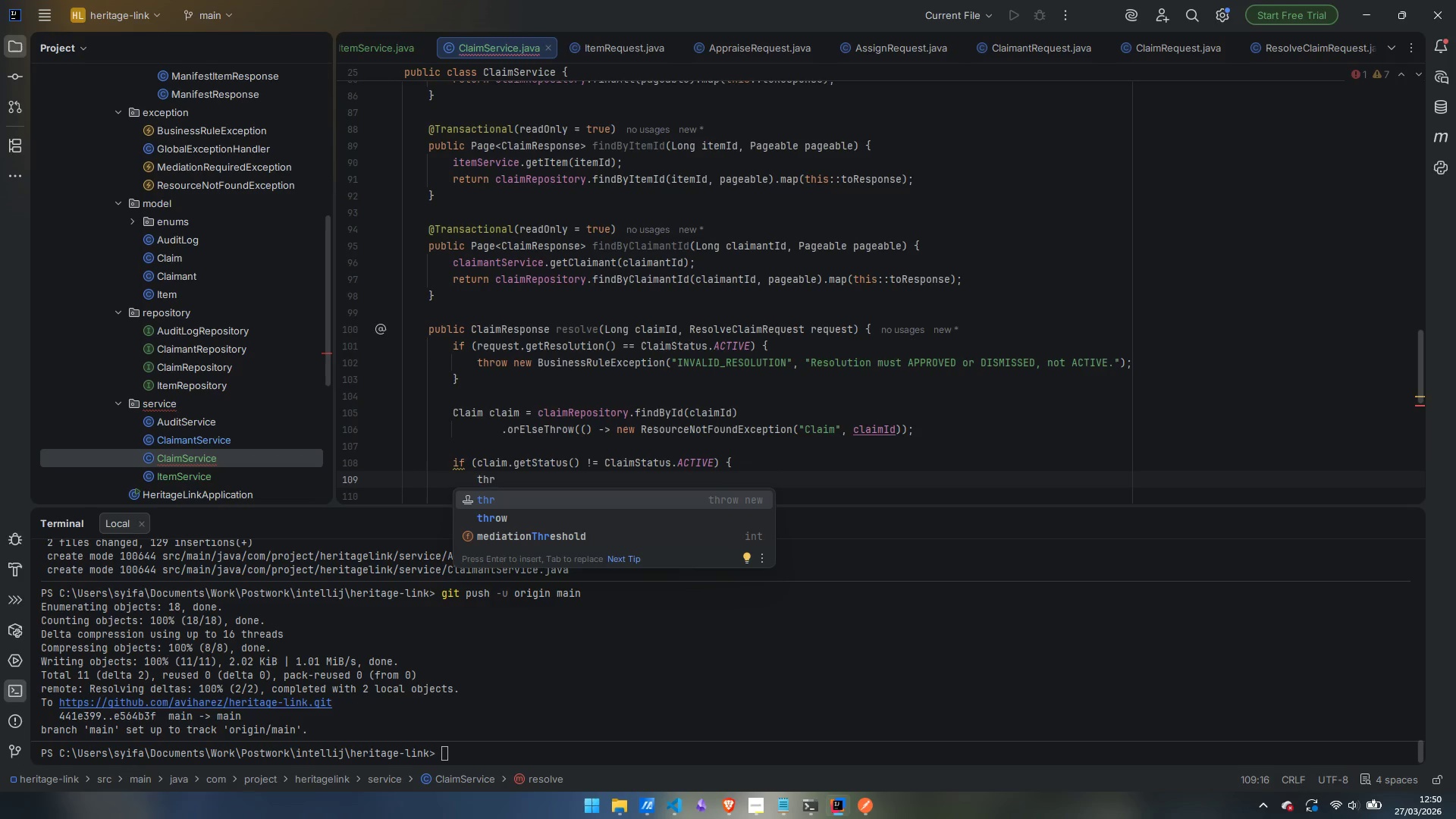 
key(Enter)
 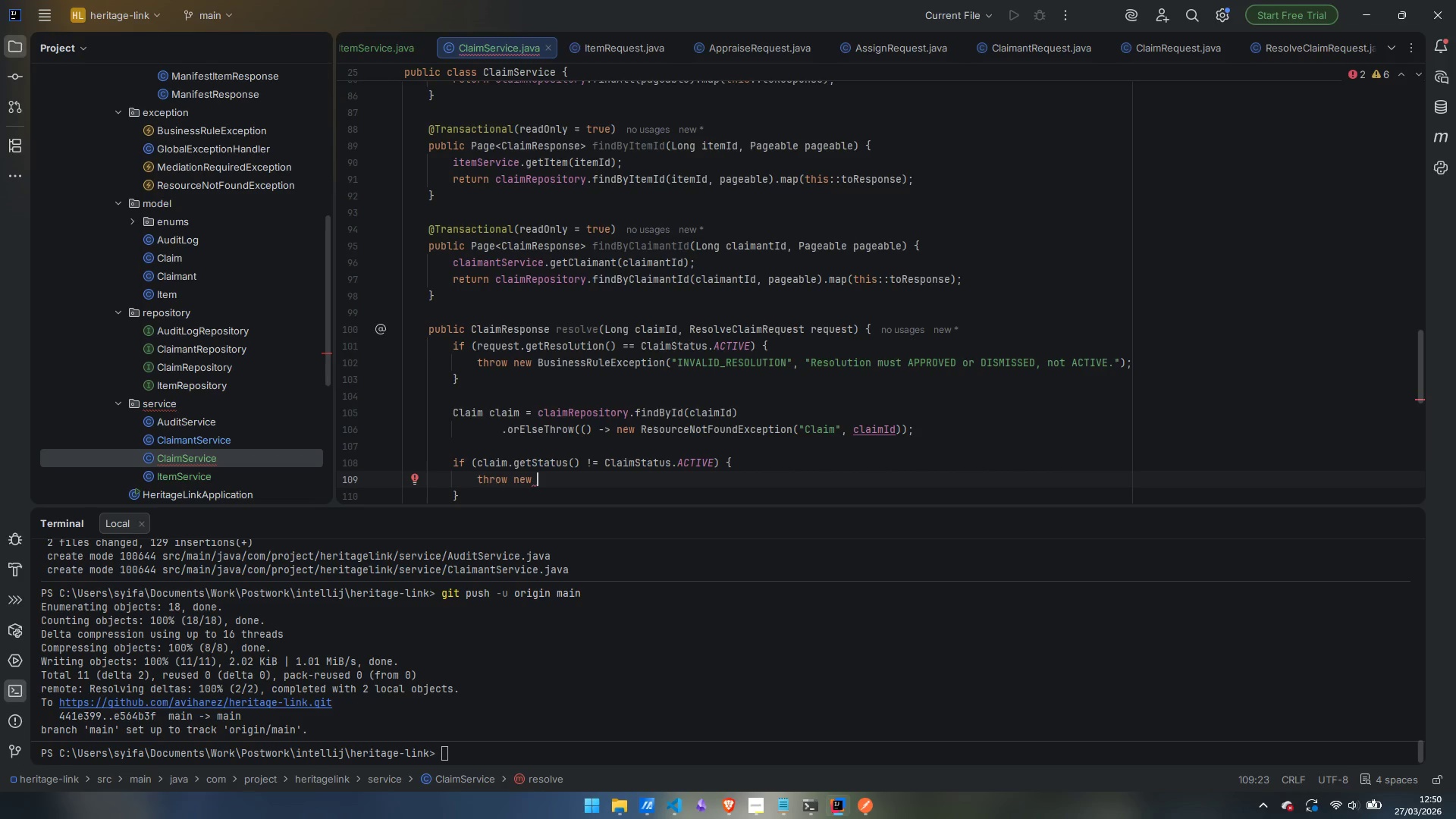 
wait(9.73)
 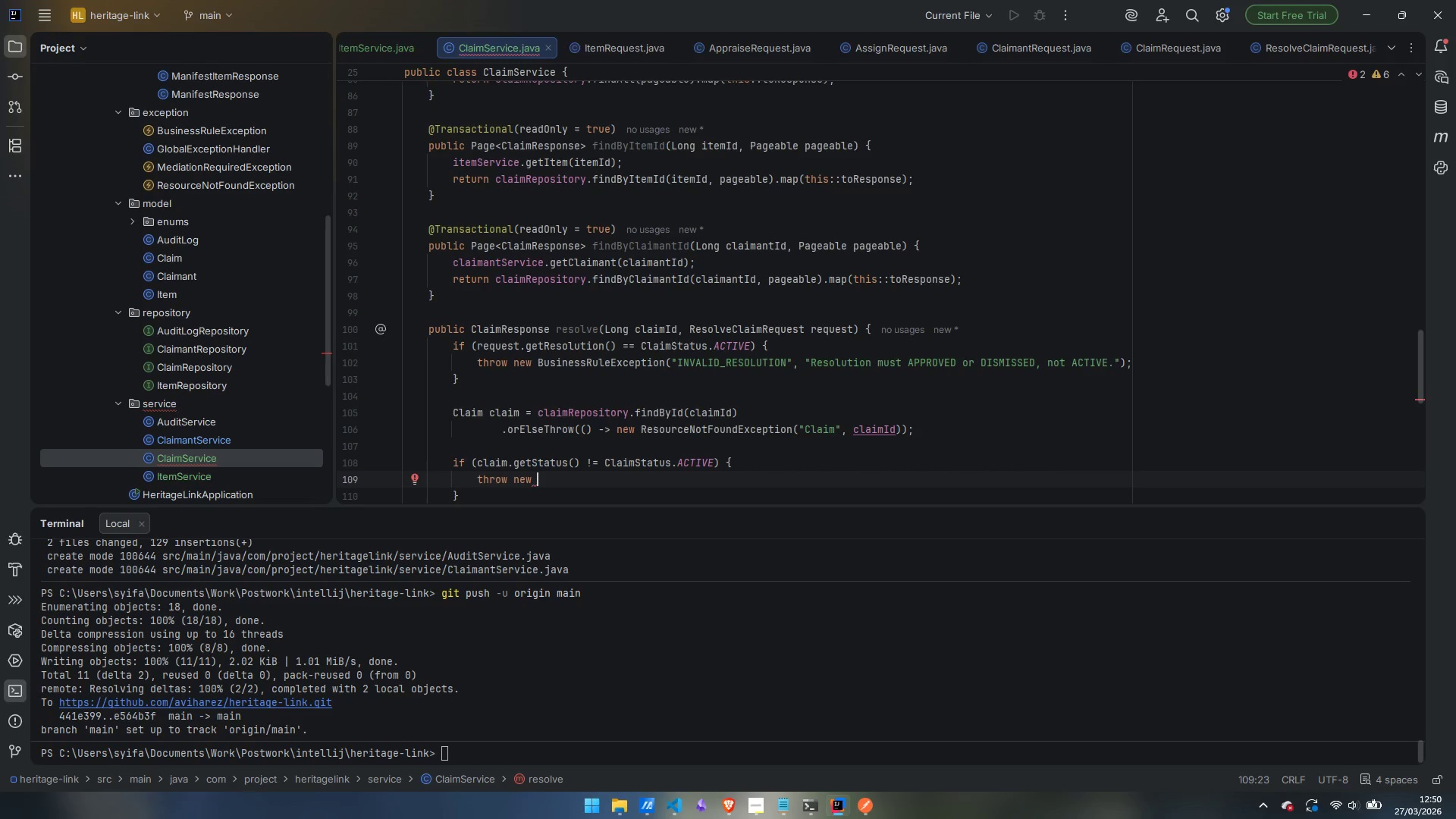 
type(BusinessRuleException)
 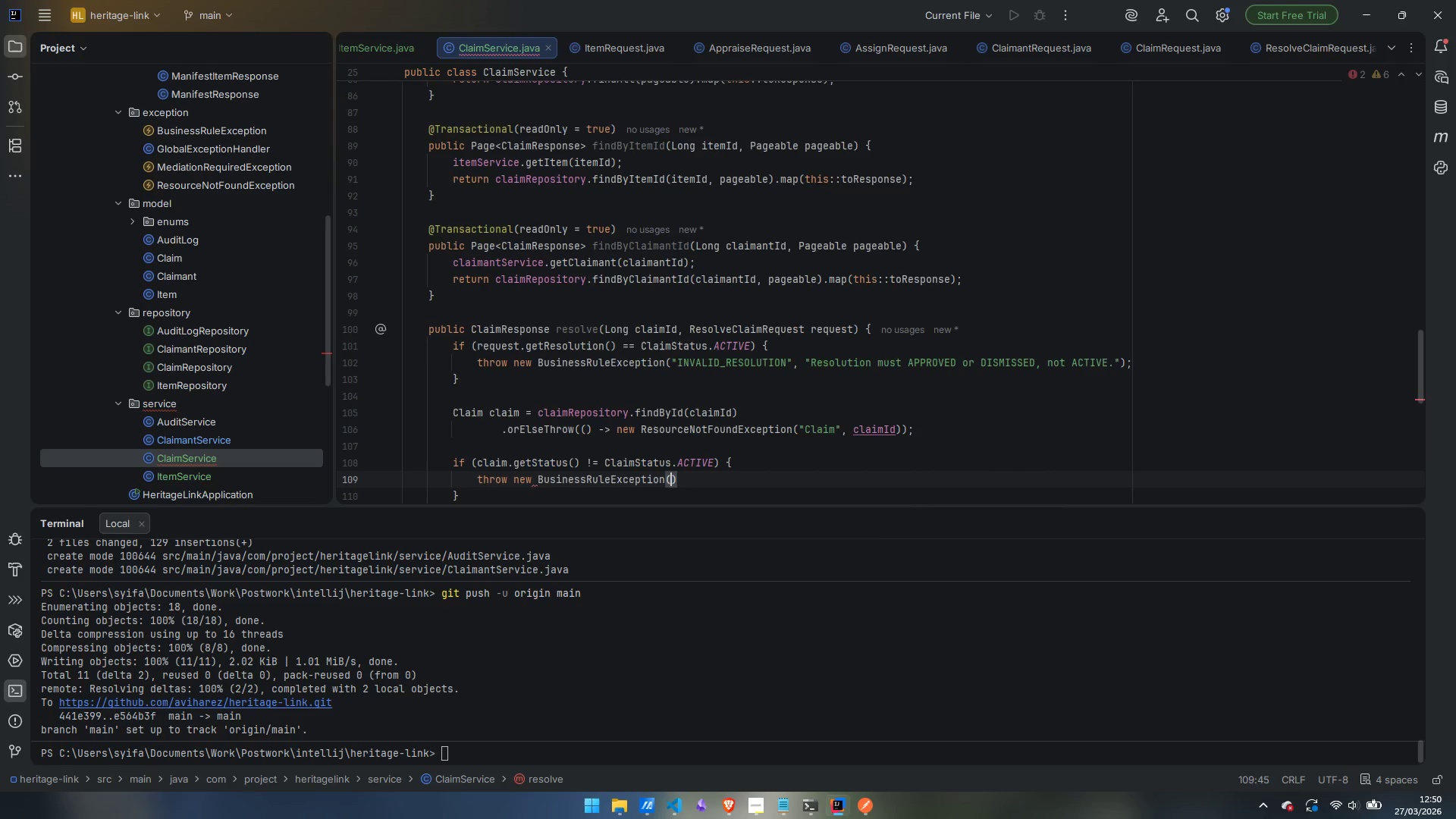 
 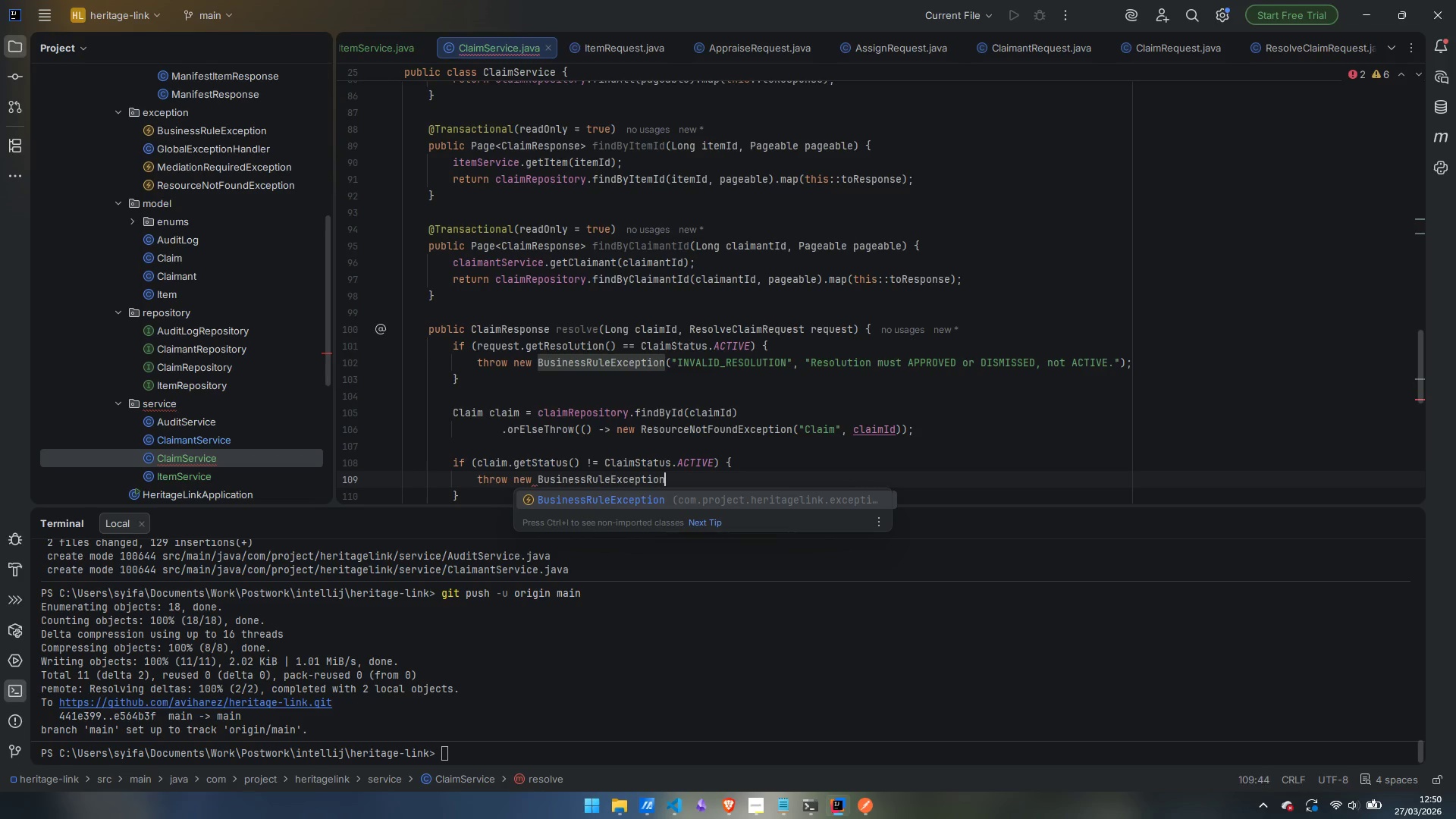 
key(Enter)
 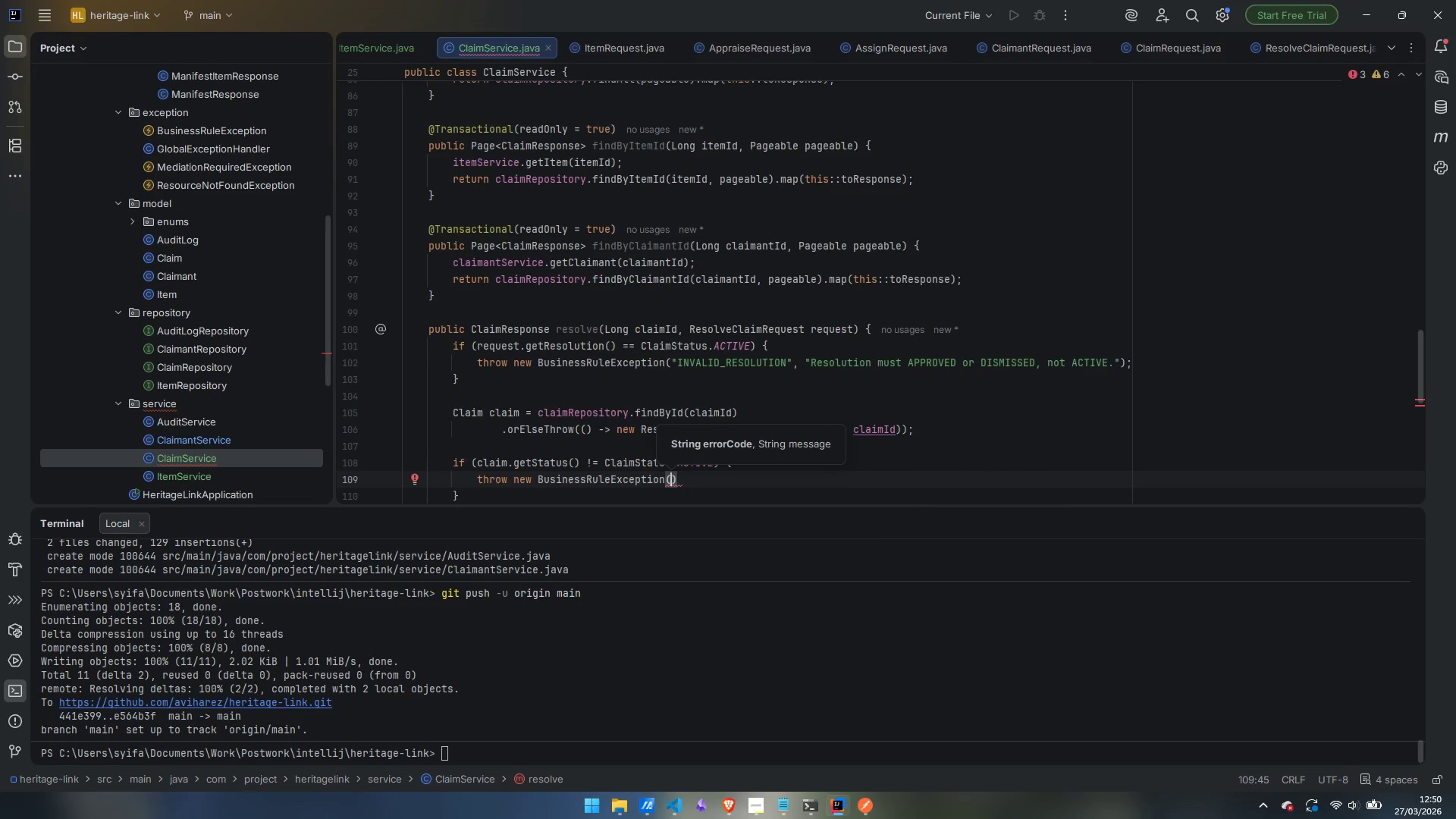 
type("CALI)
key(Backspace)
key(Backspace)
key(Backspace)
type(LAIM_ALREADY_RESOLVED)
 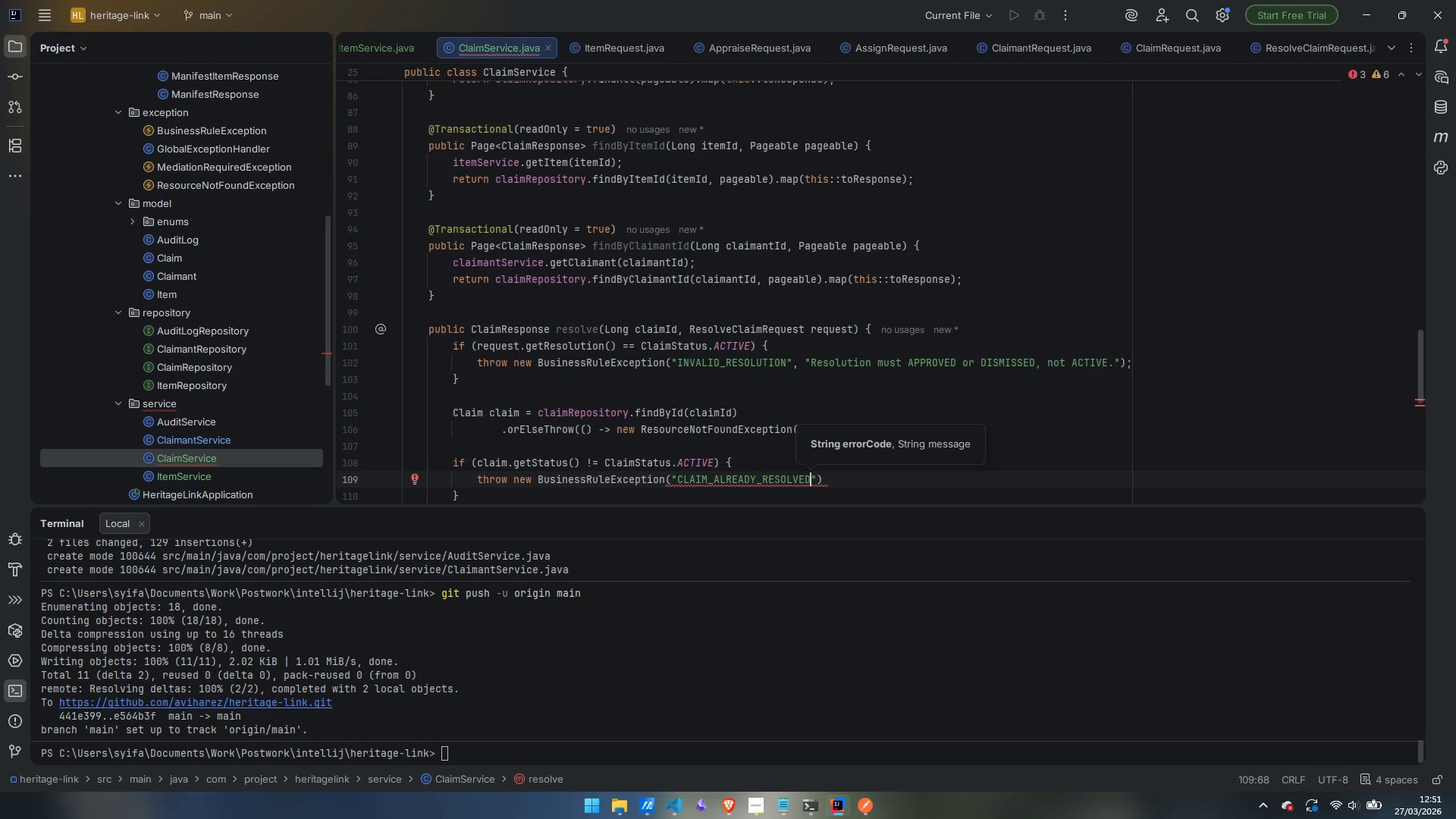 
key(ArrowRight)
 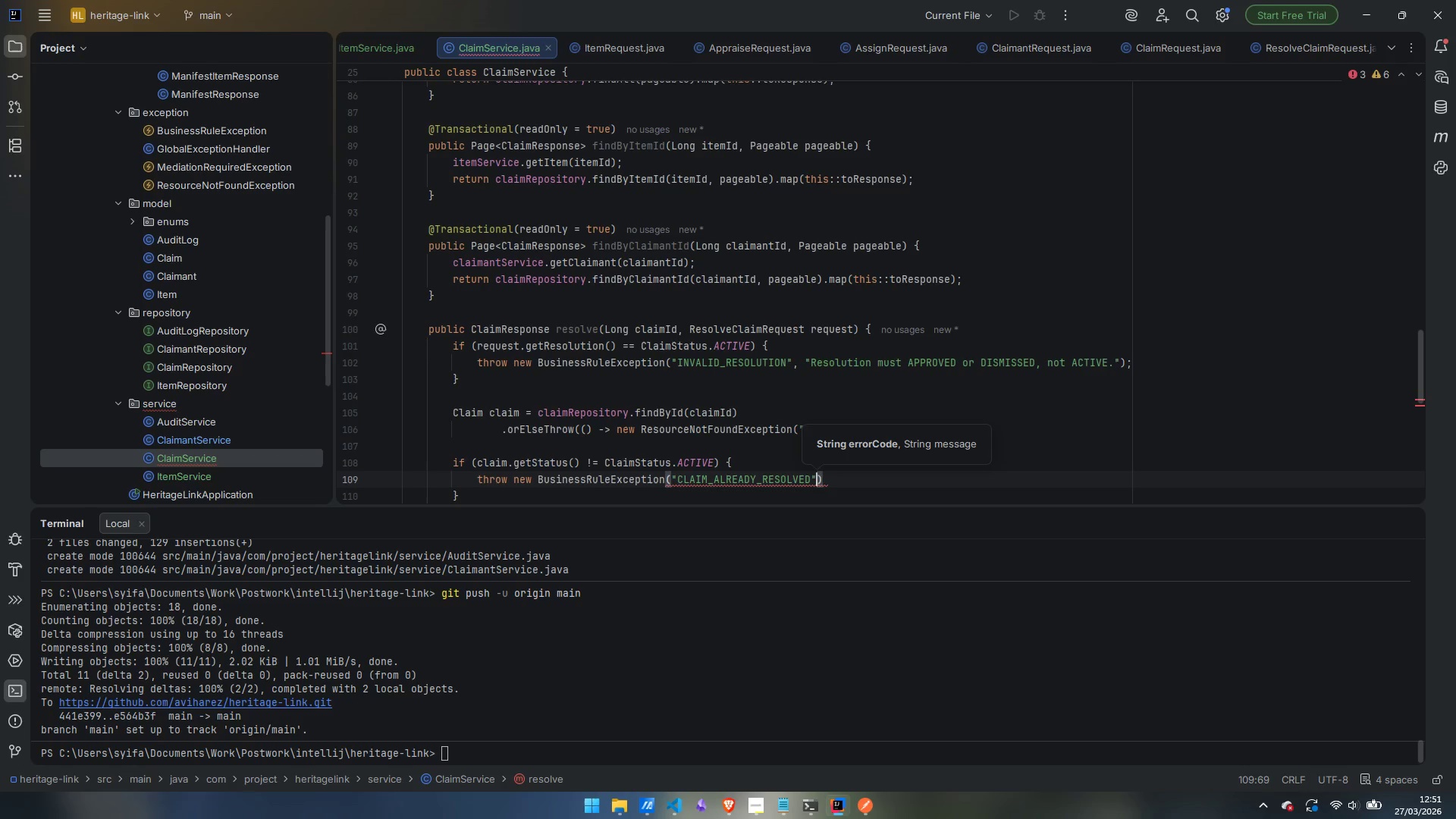 
type(, "Claim )
 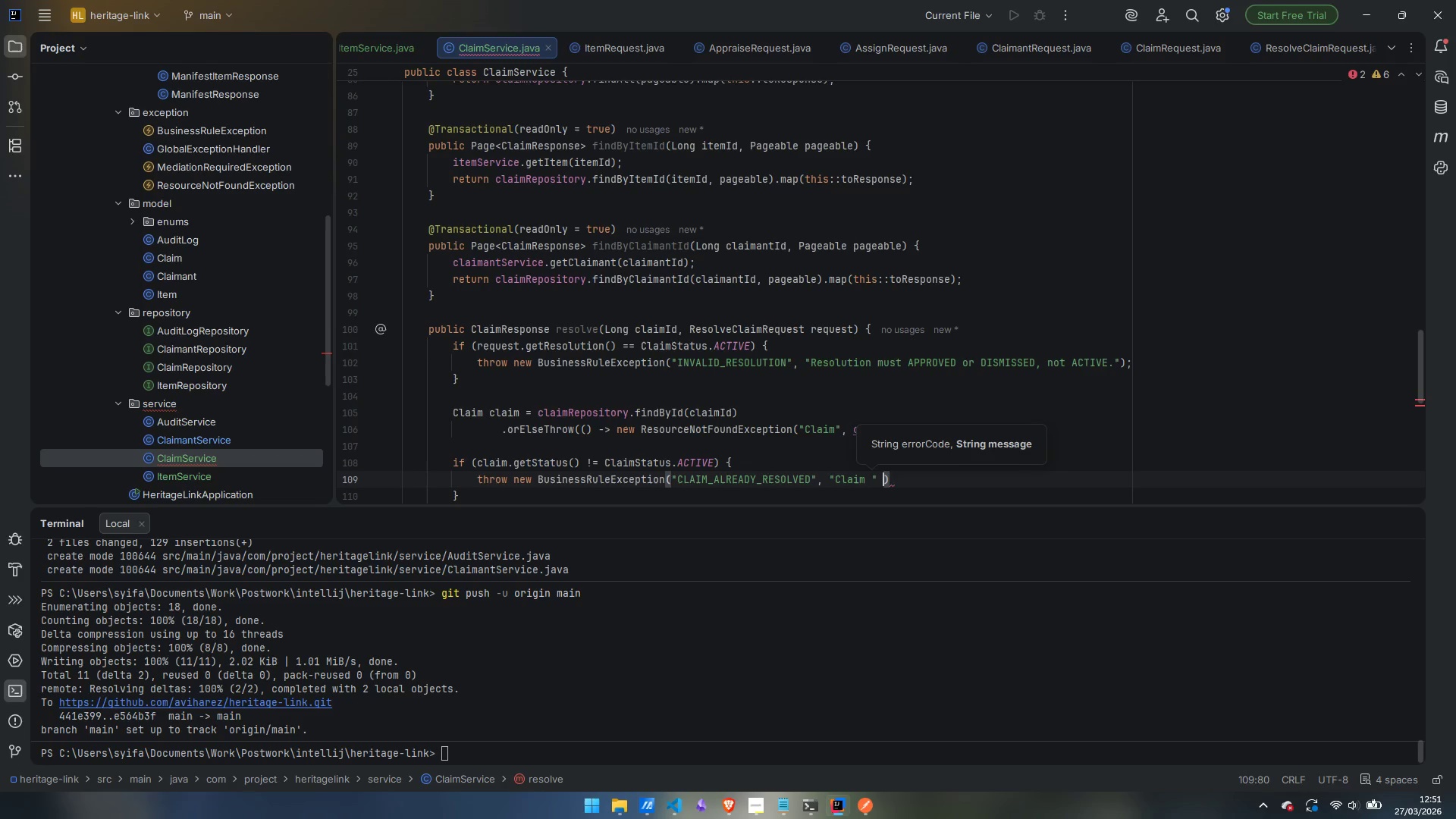 
 